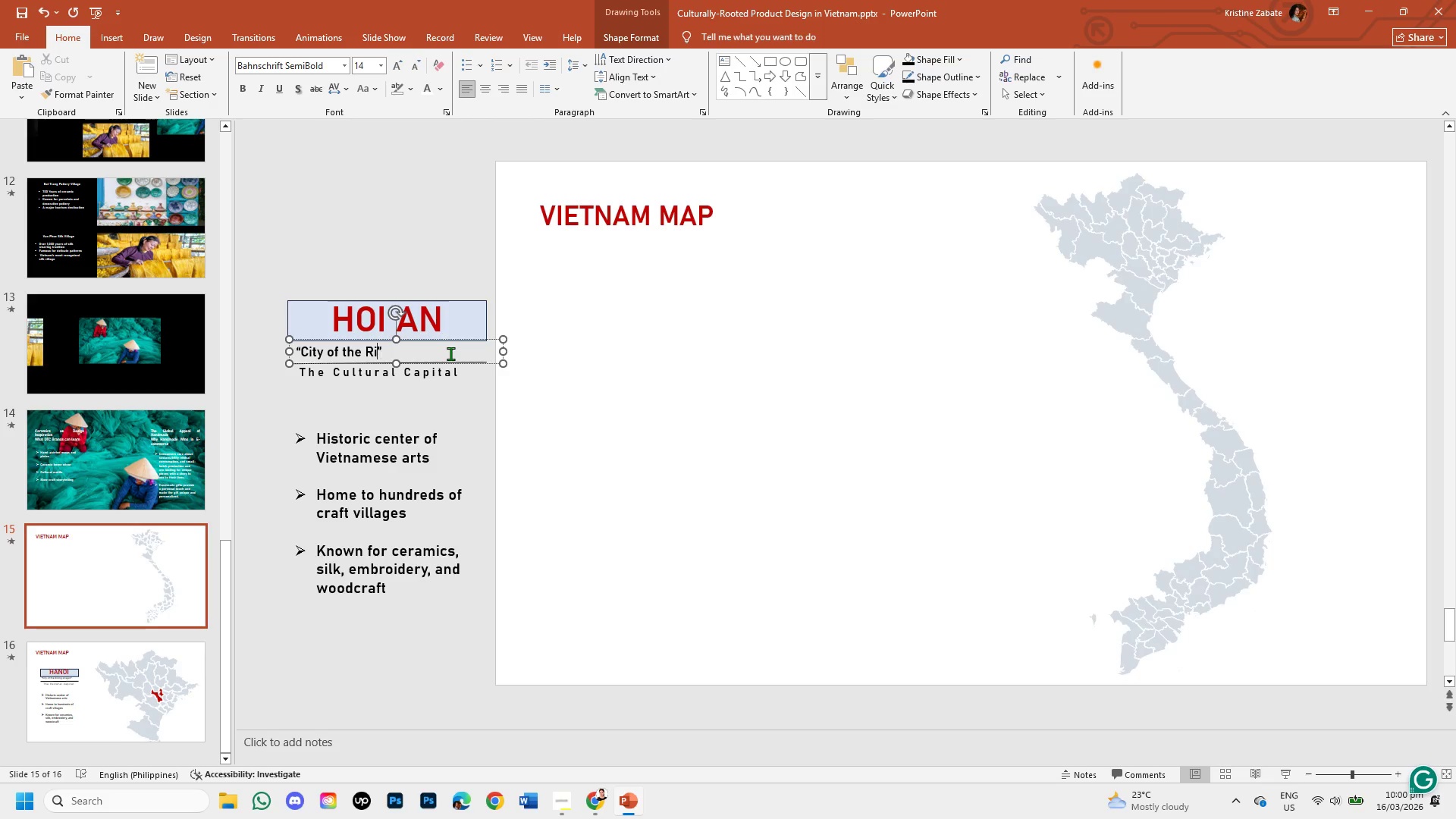 
key(Backspace)
 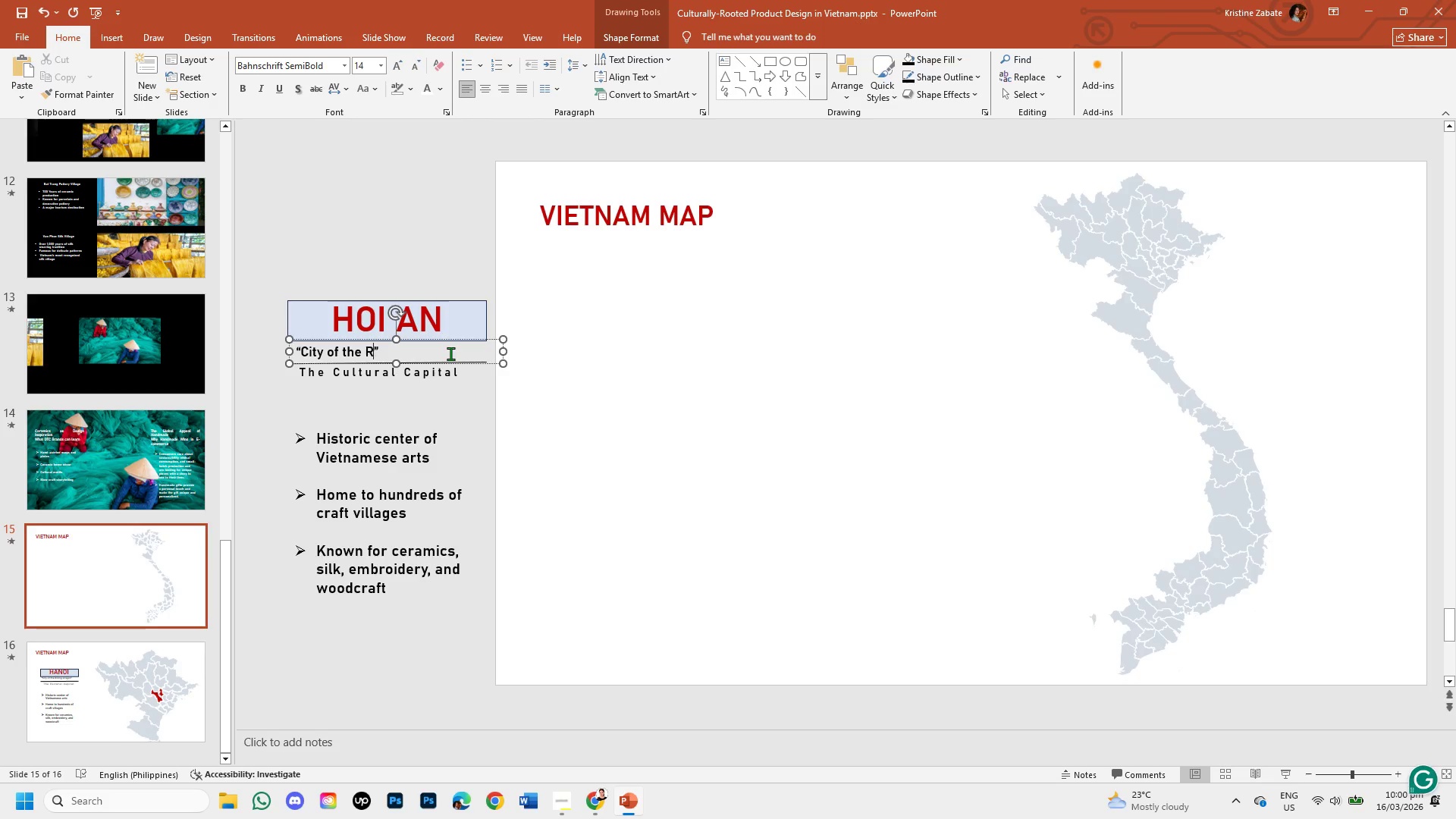 
key(Backspace)
 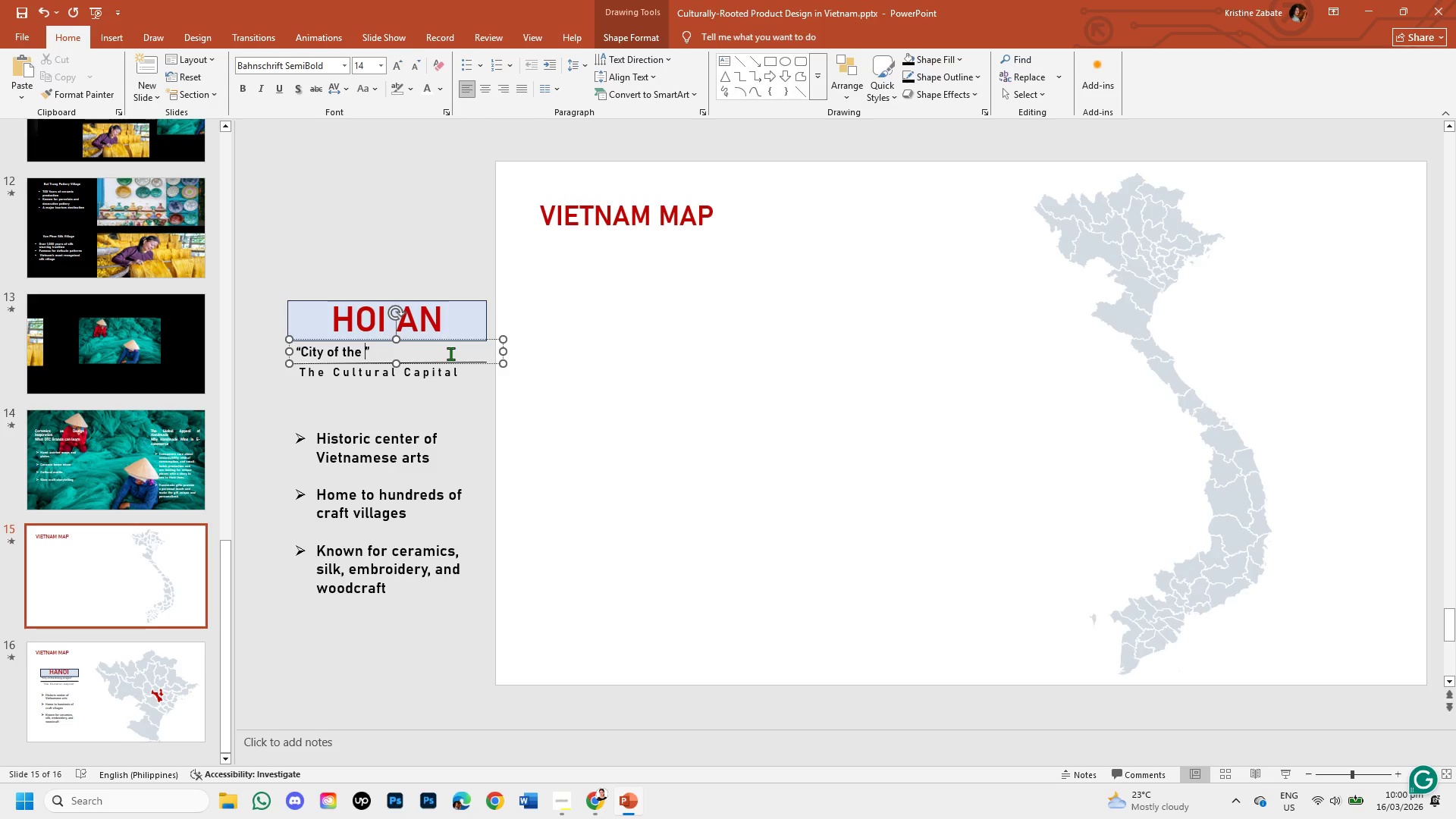 
hold_key(key=Backspace, duration=0.64)
 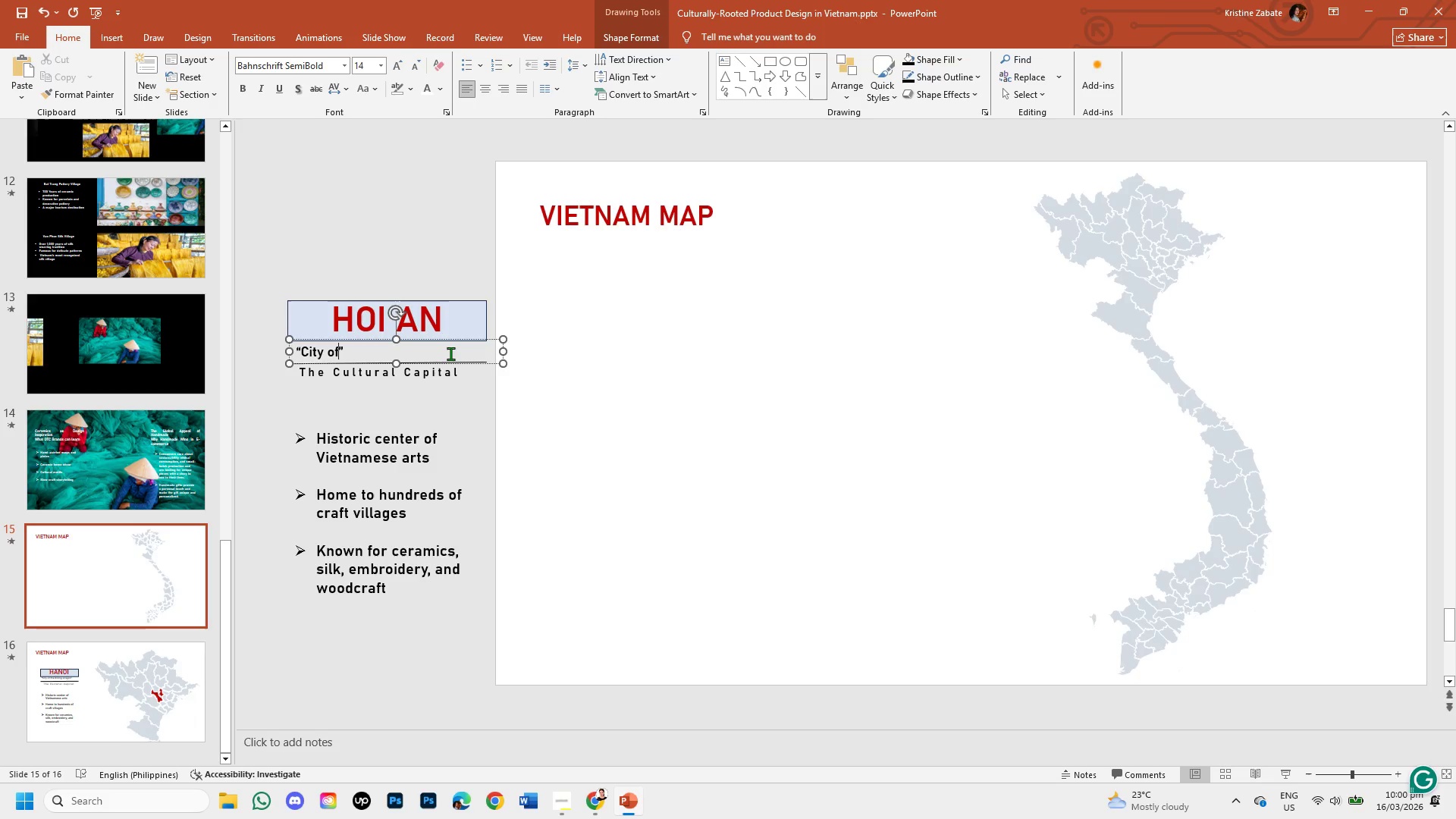 
key(Backspace)
 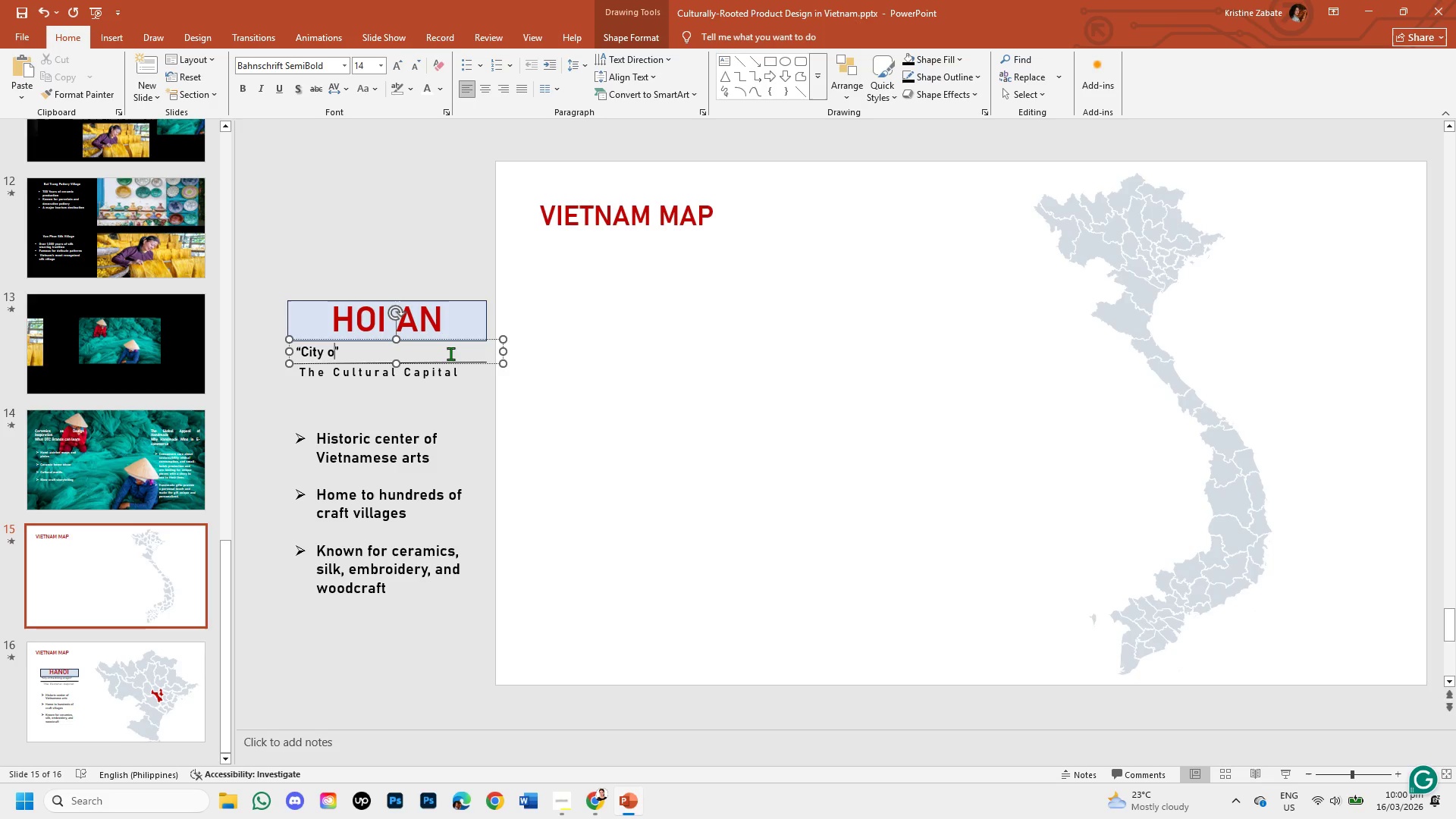 
key(Backspace)
 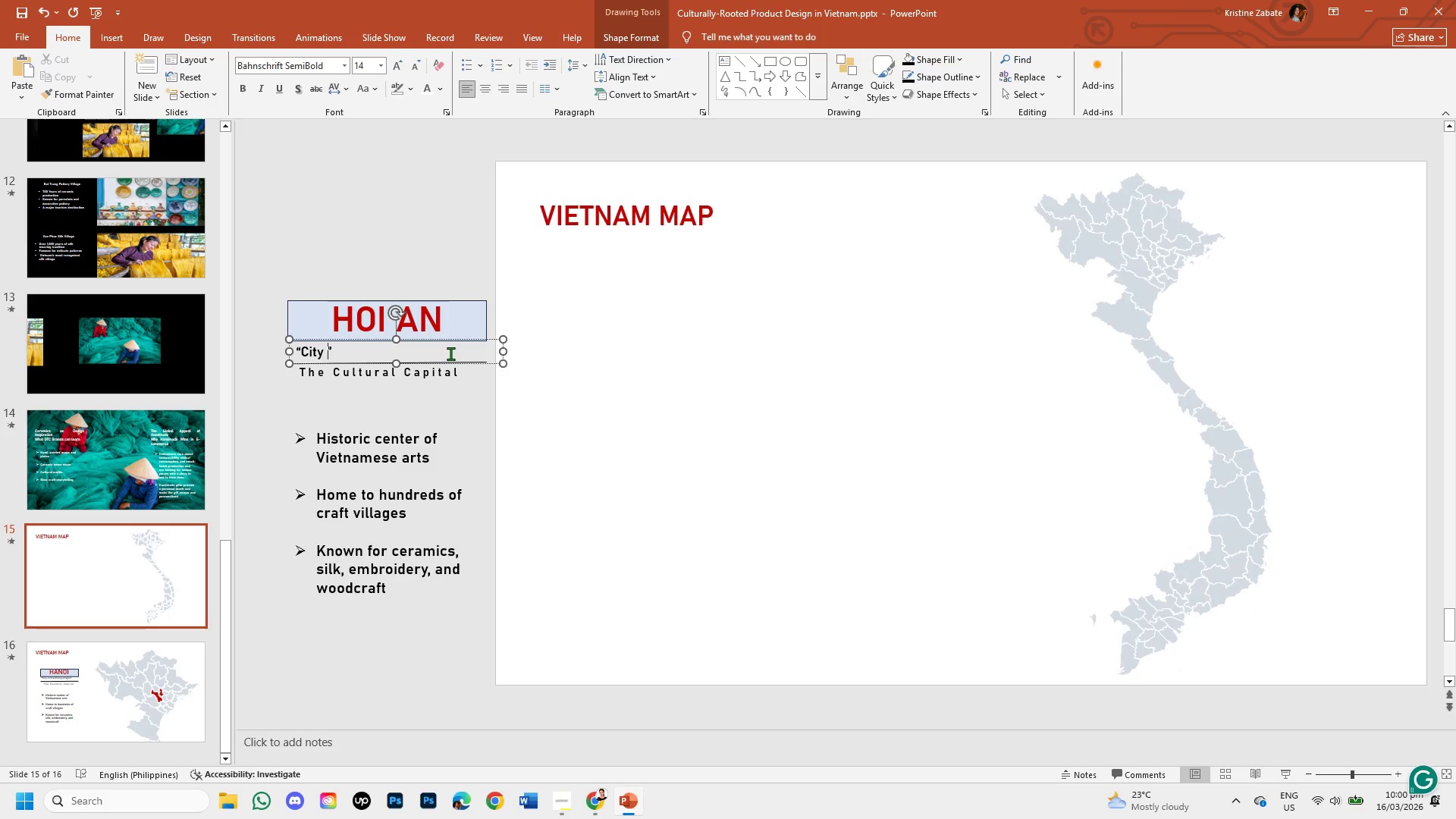 
key(Backspace)
 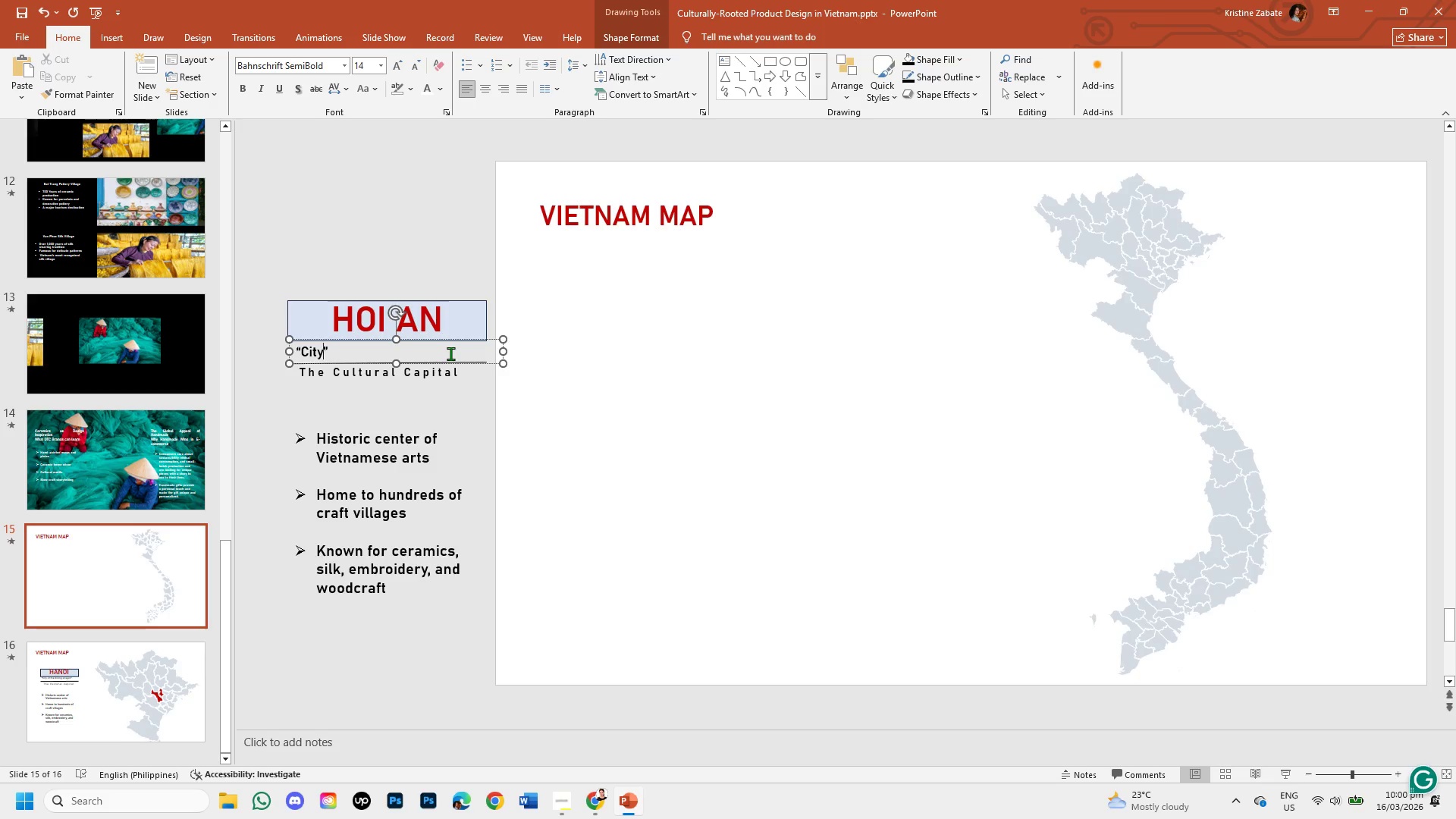 
key(Backspace)
 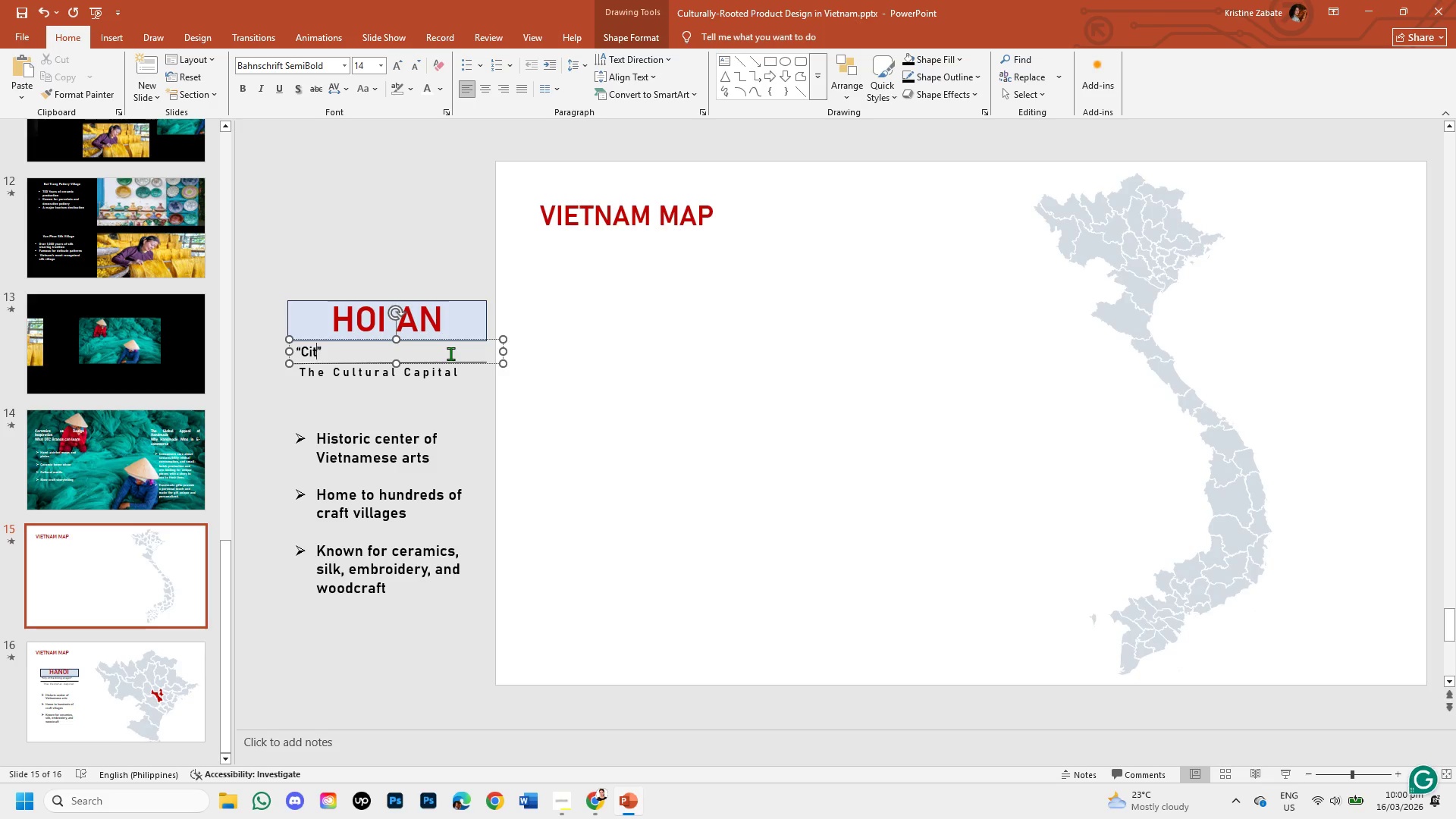 
key(Backspace)
 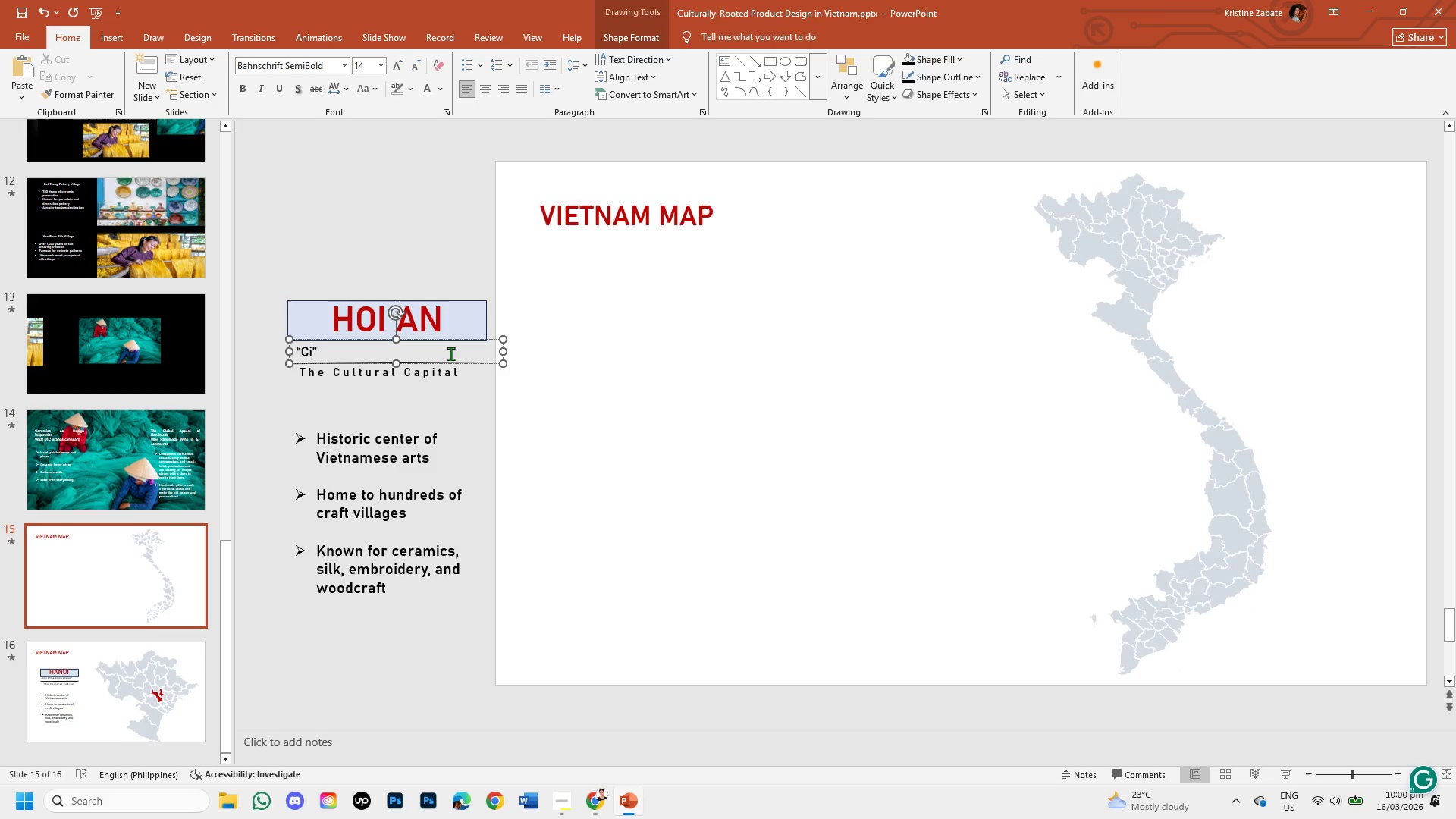 
key(Backspace)
 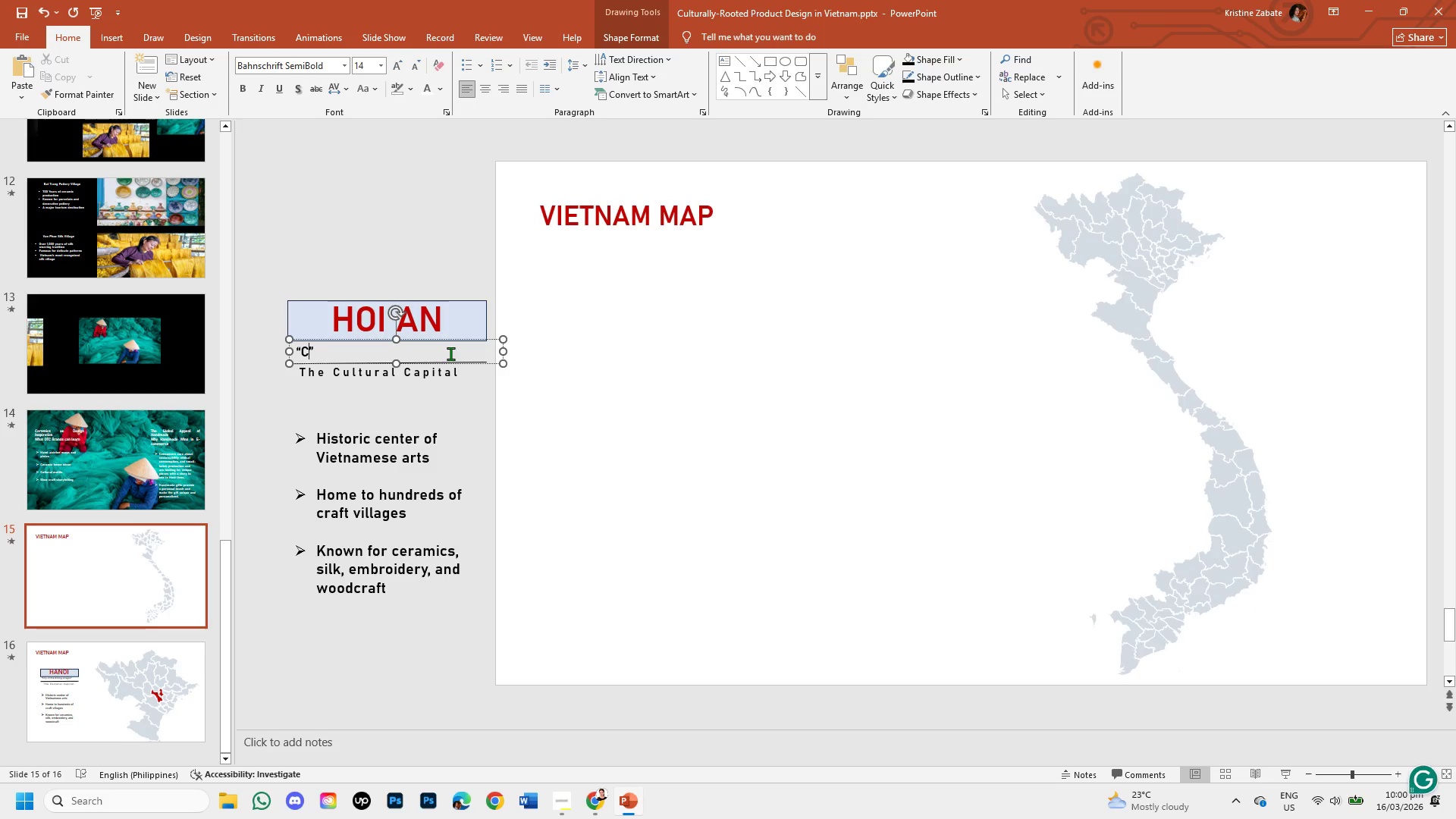 
key(Backspace)
 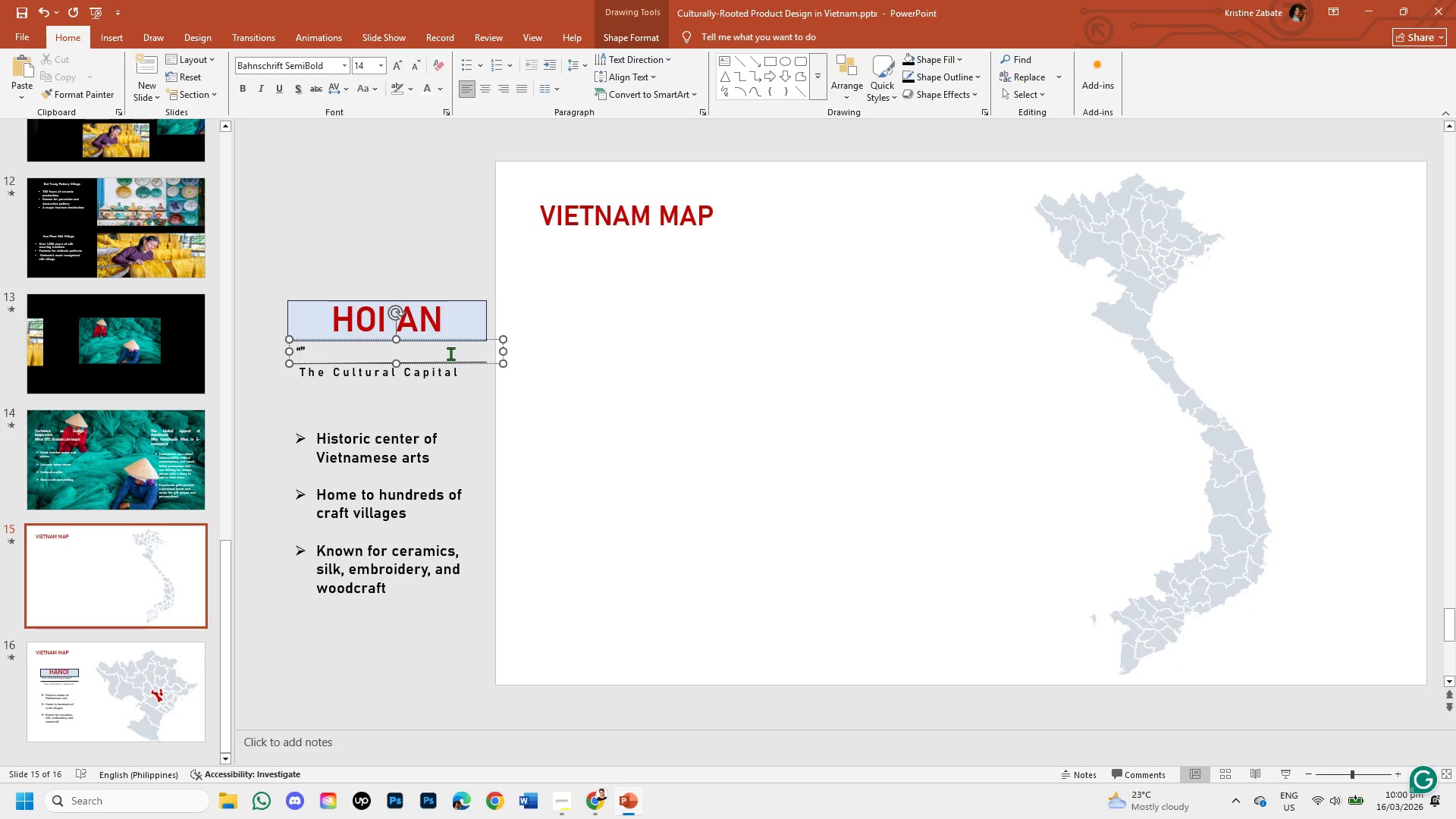 
key(Control+V)
 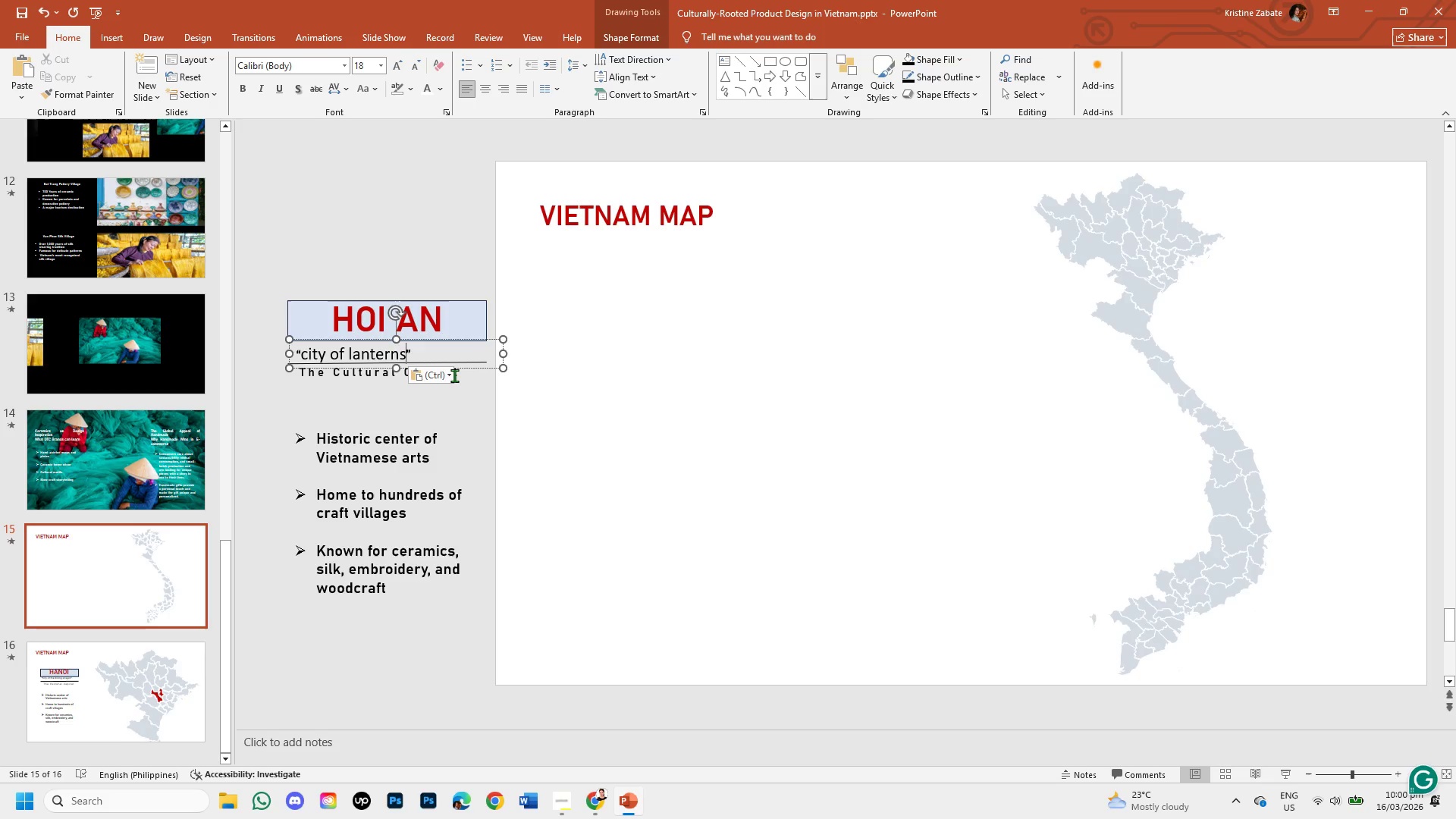 
left_click([450, 378])
 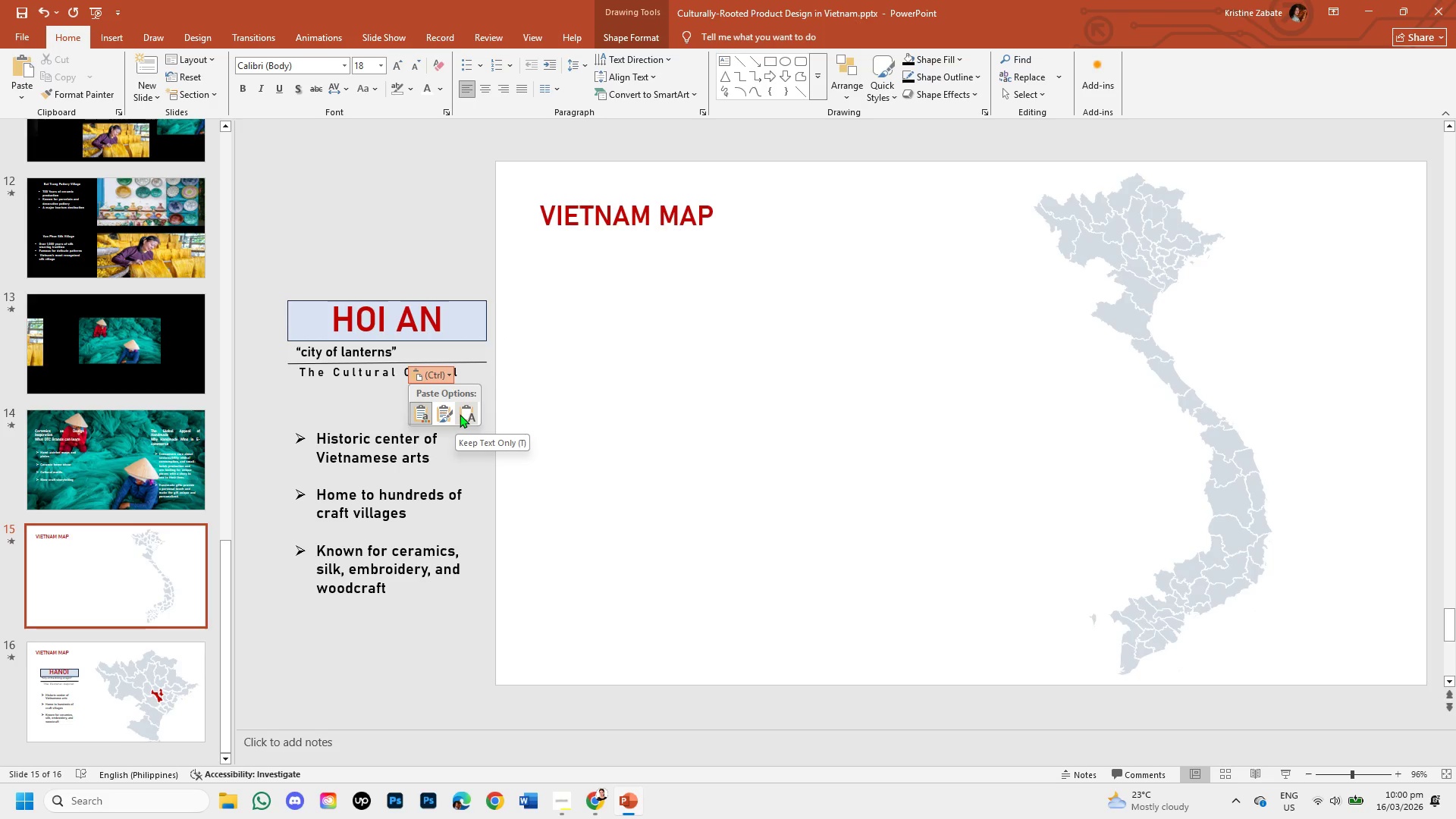 
left_click([460, 414])
 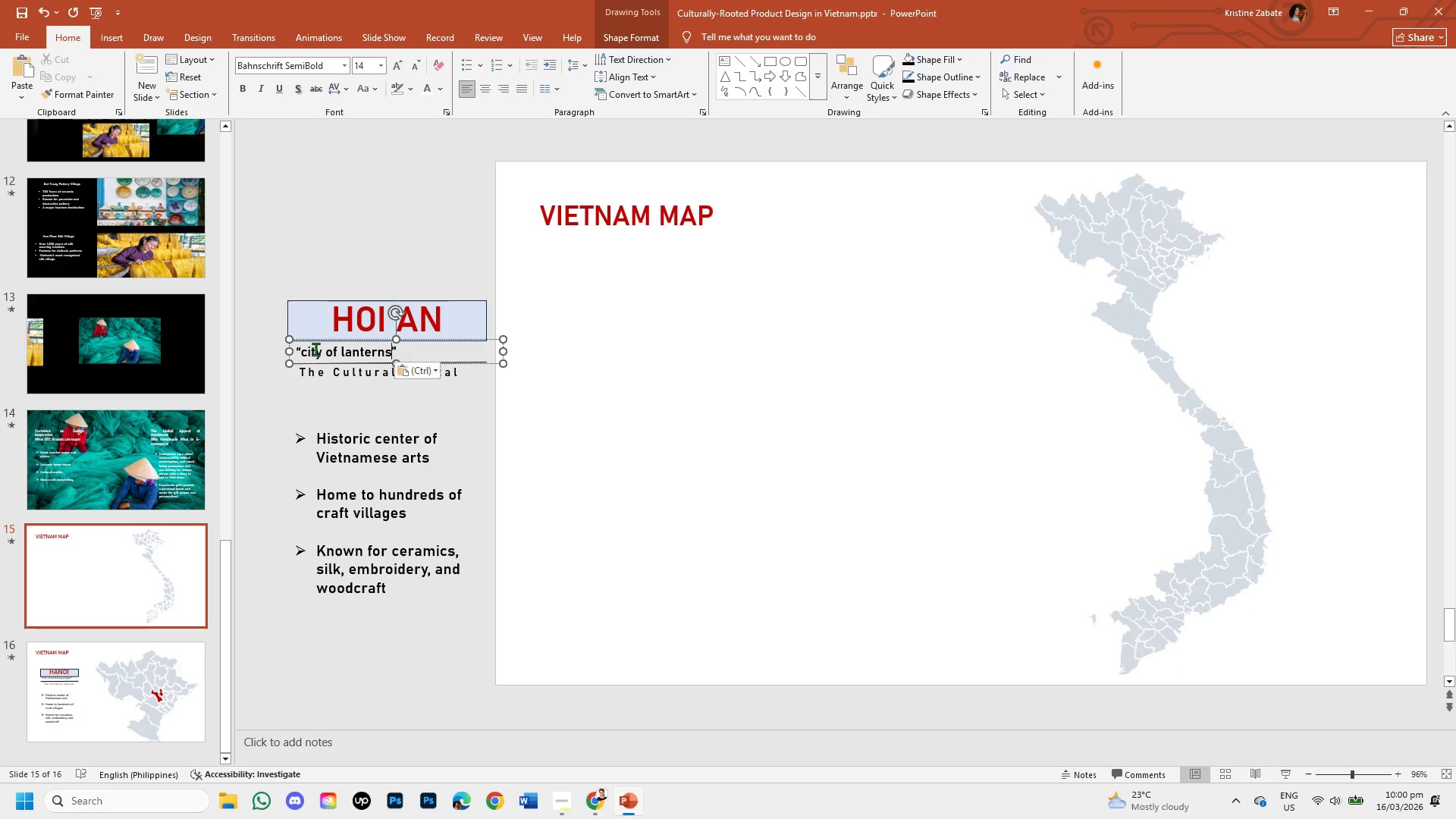 
left_click([306, 347])
 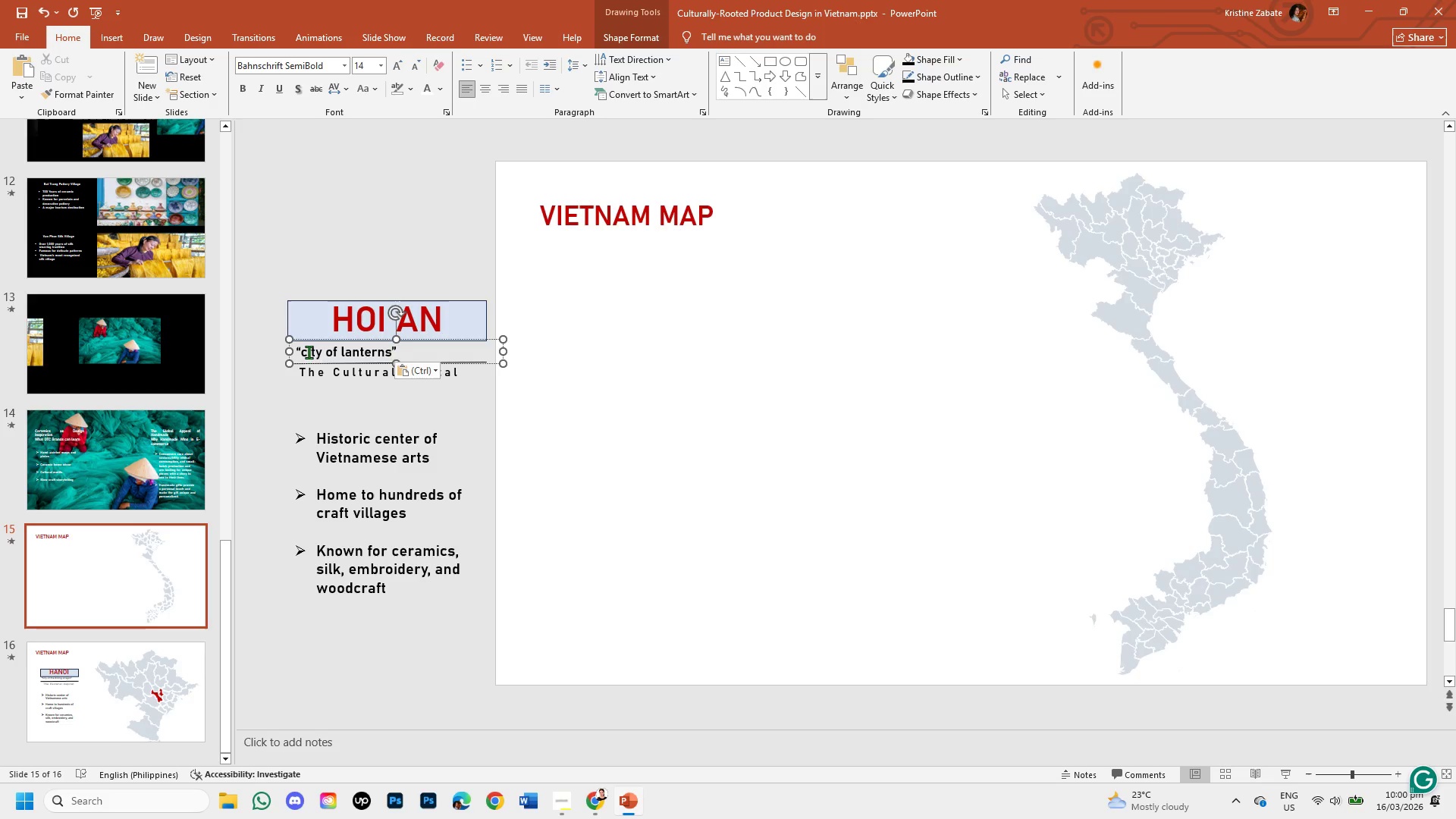 
key(Backspace)
 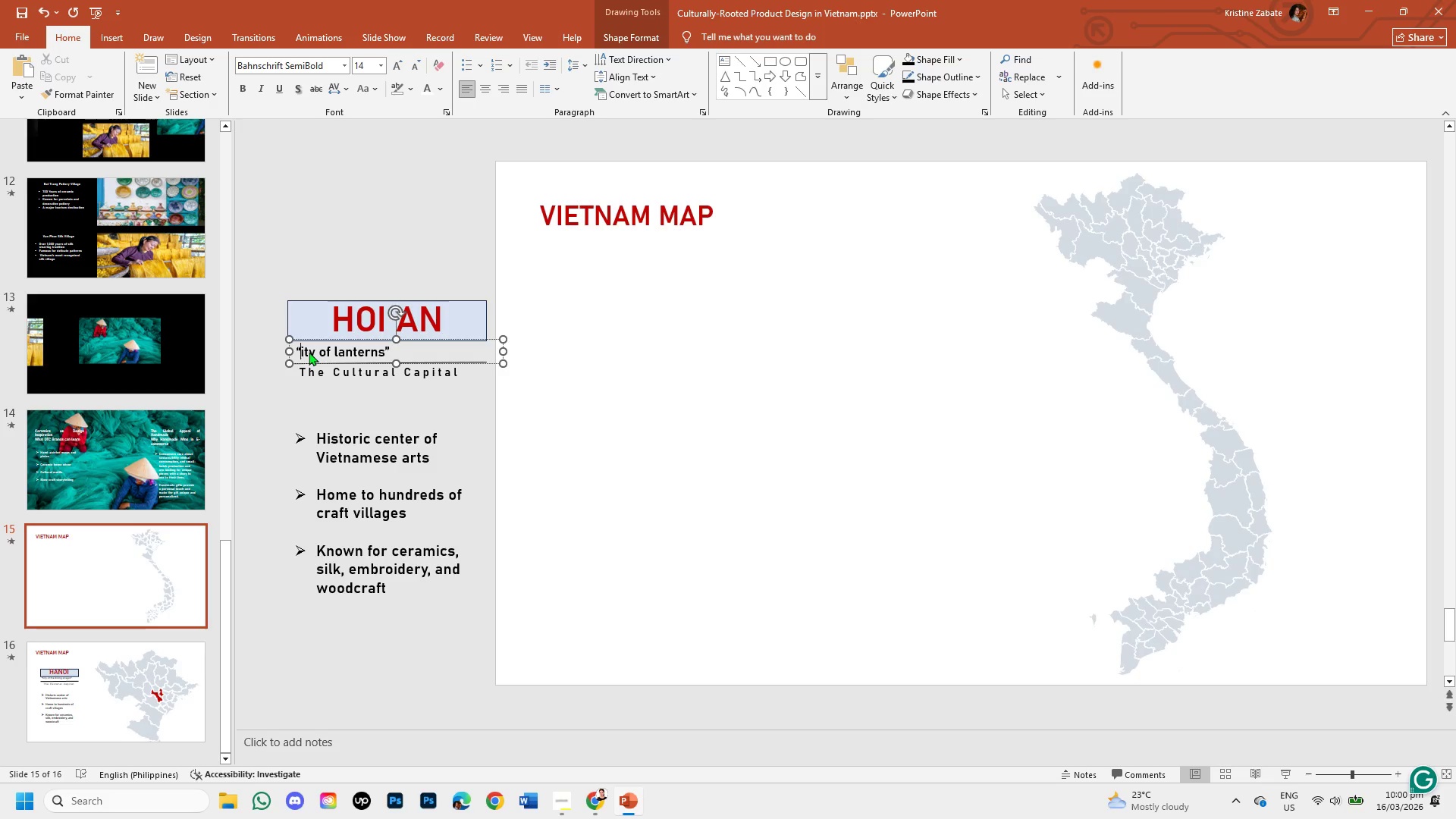 
key(CapsLock)
 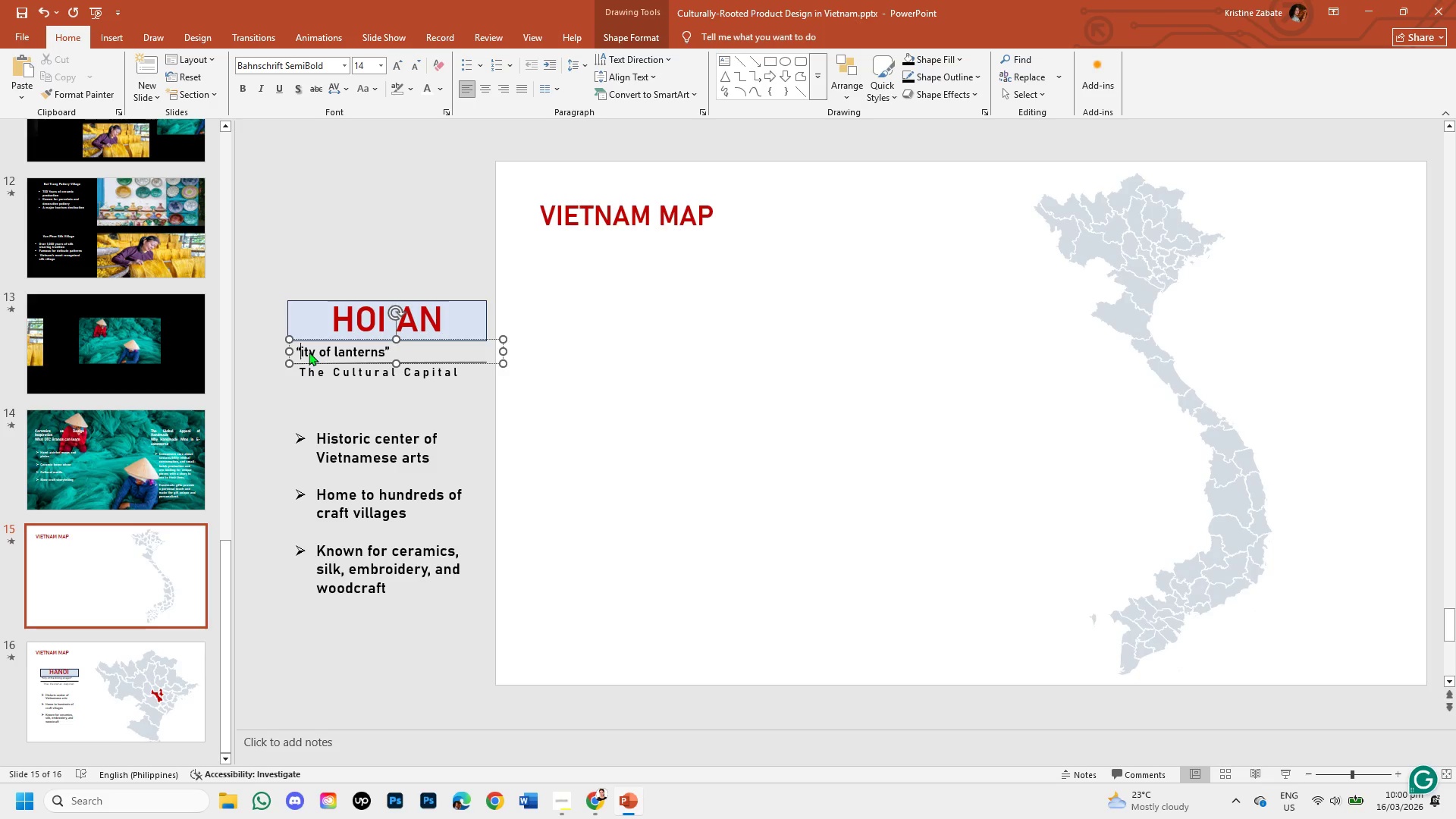 
key(C)
 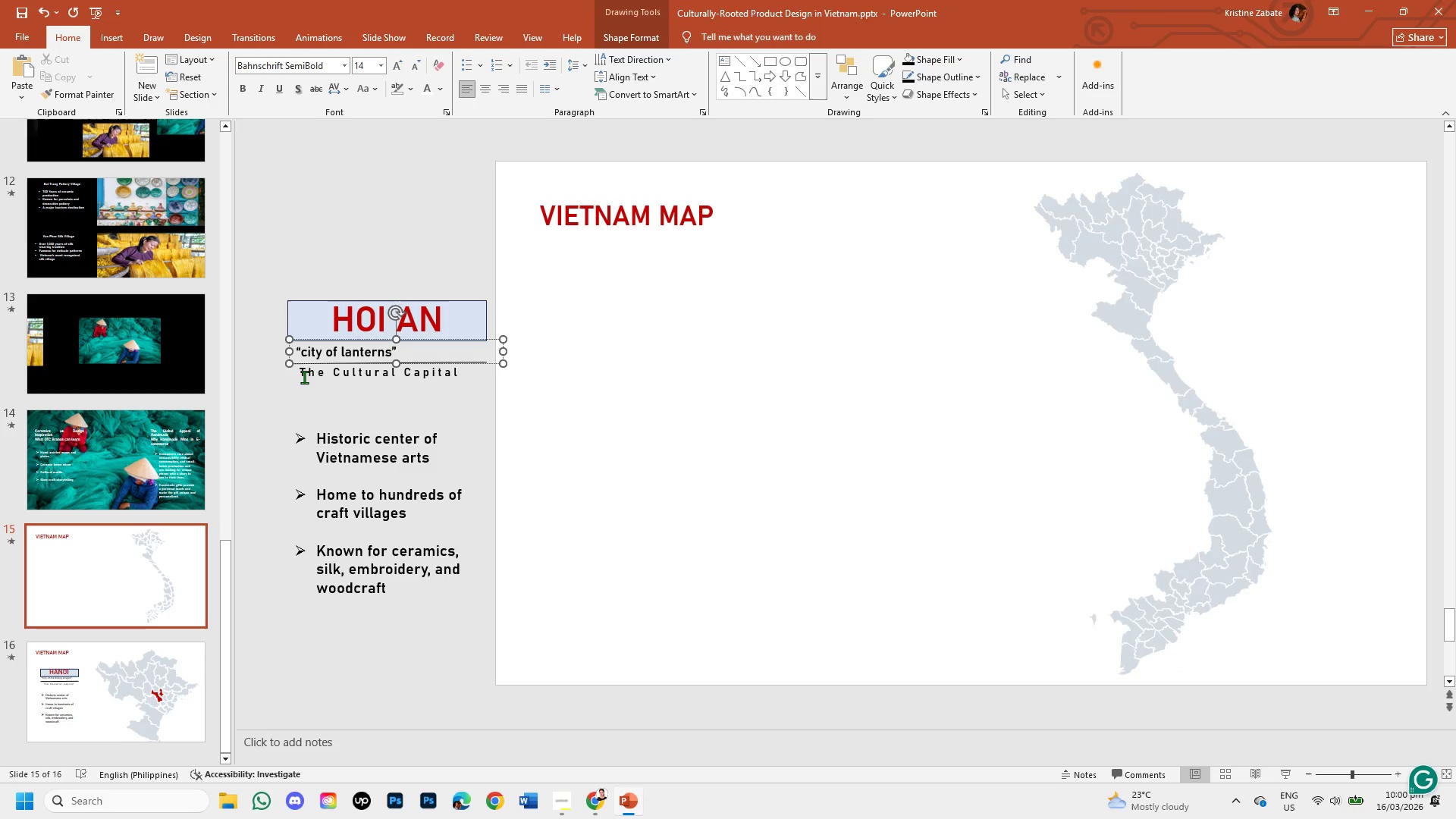 
key(CapsLock)
 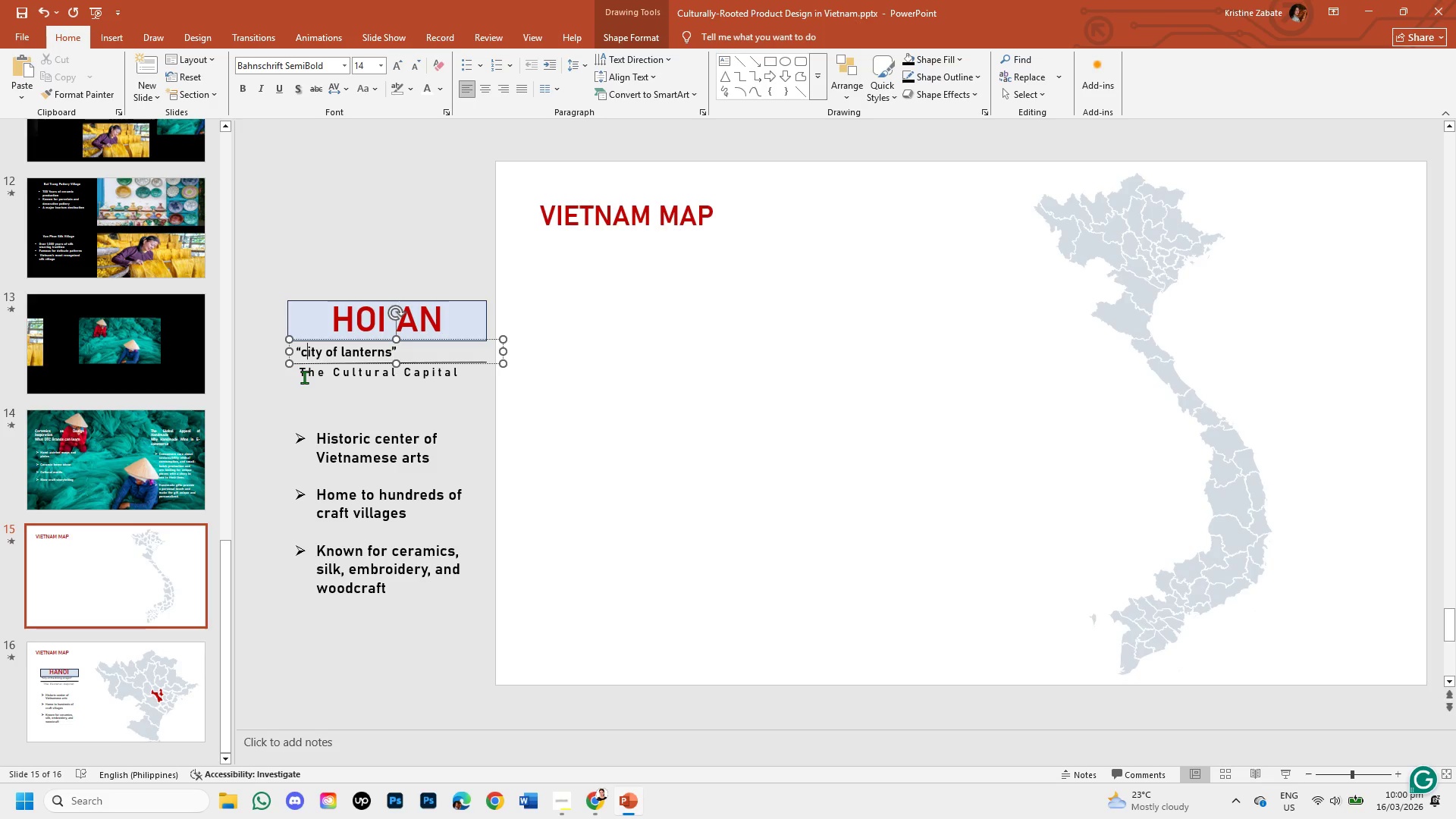 
key(Backspace)
 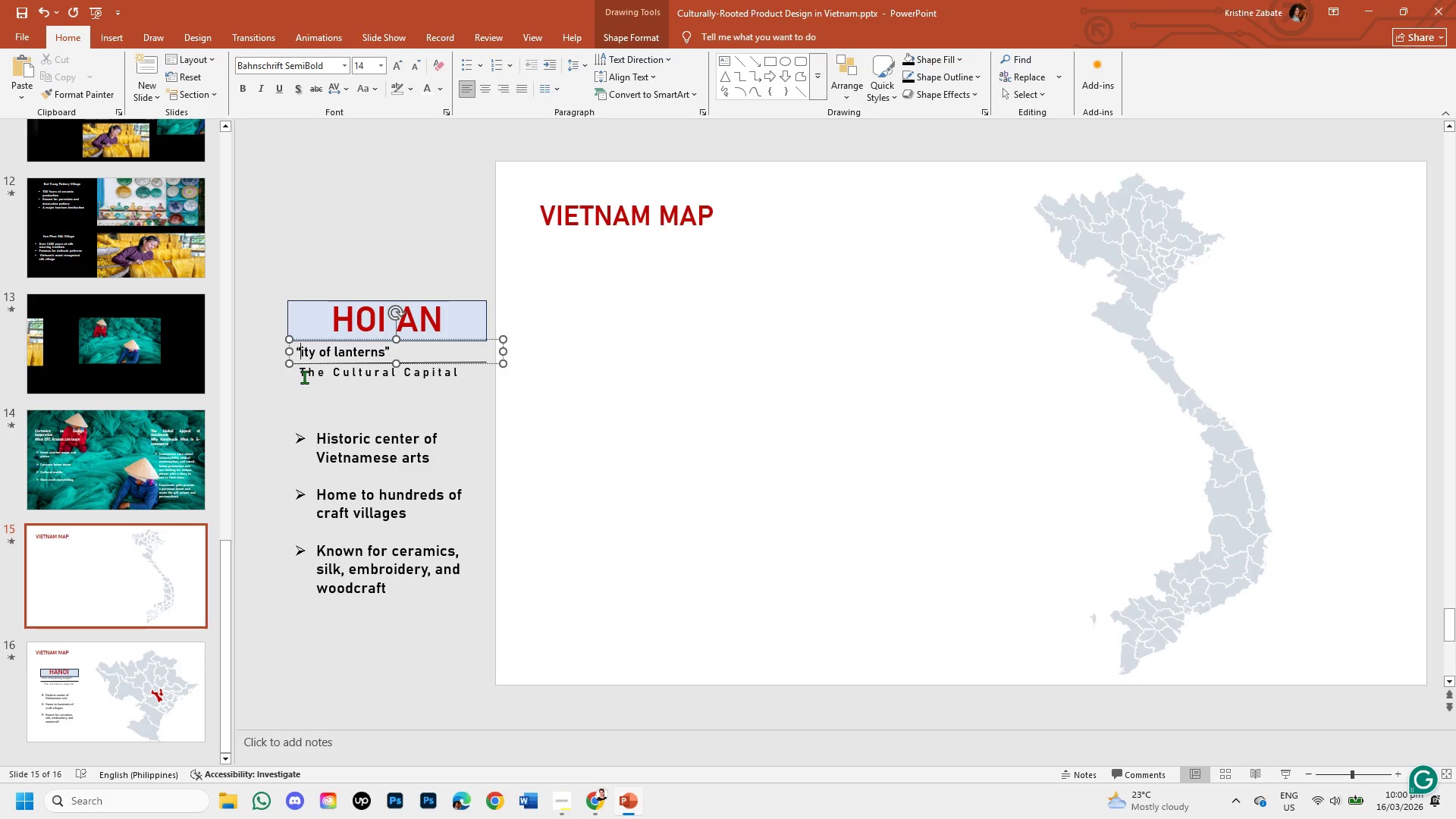 
key(C)
 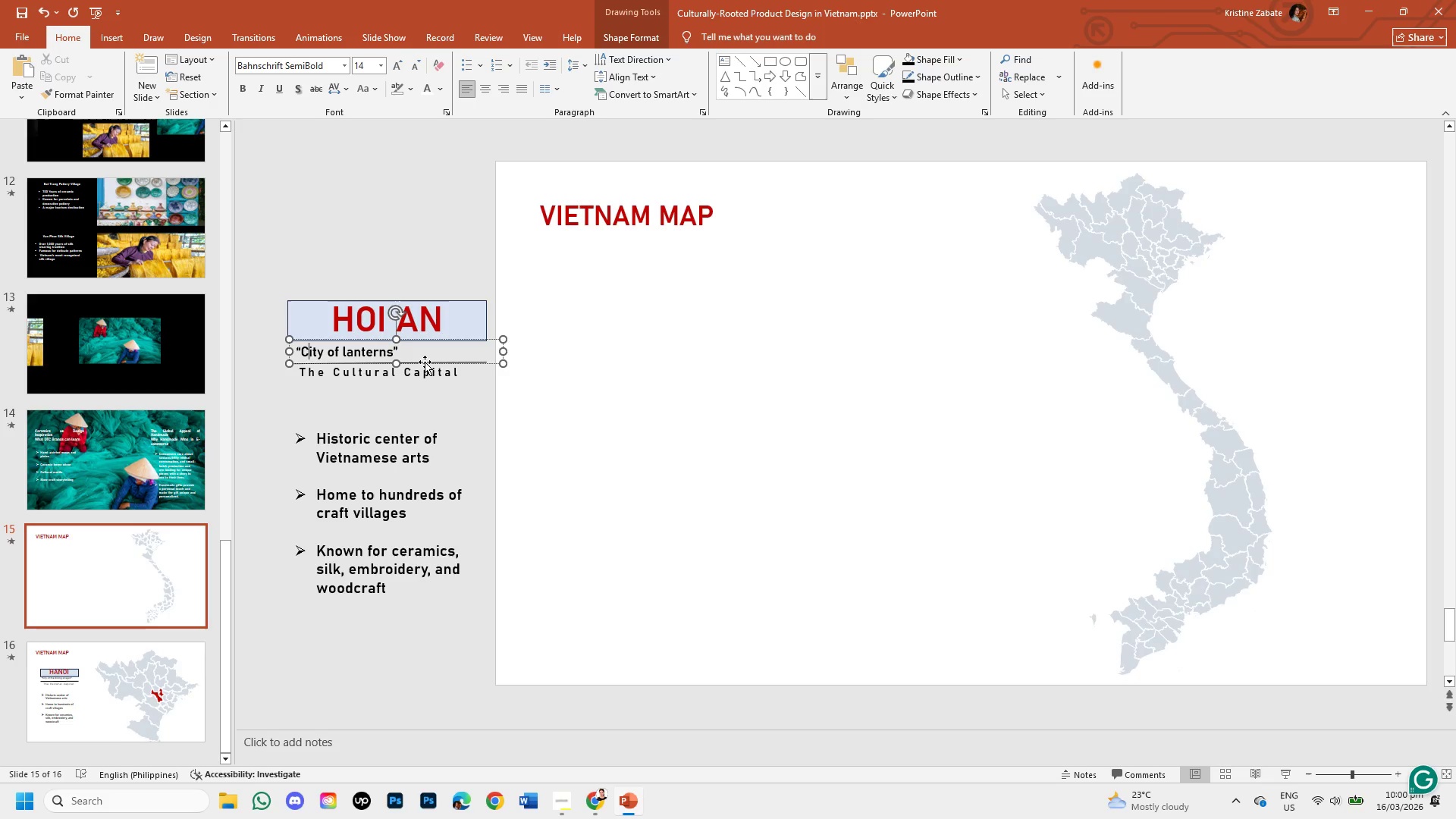 
left_click_drag(start_coordinate=[425, 362], to_coordinate=[466, 360])
 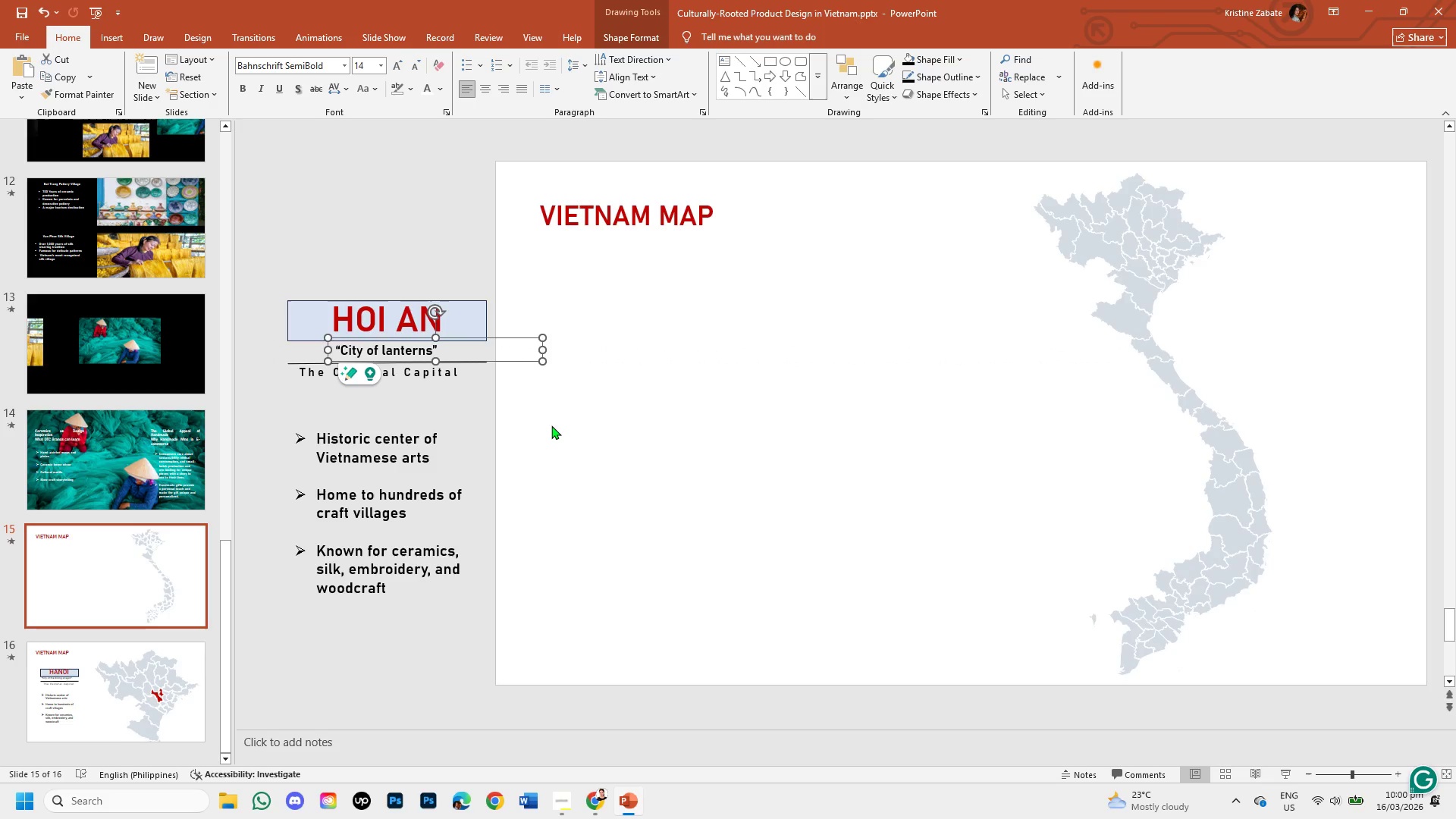 
left_click([551, 425])
 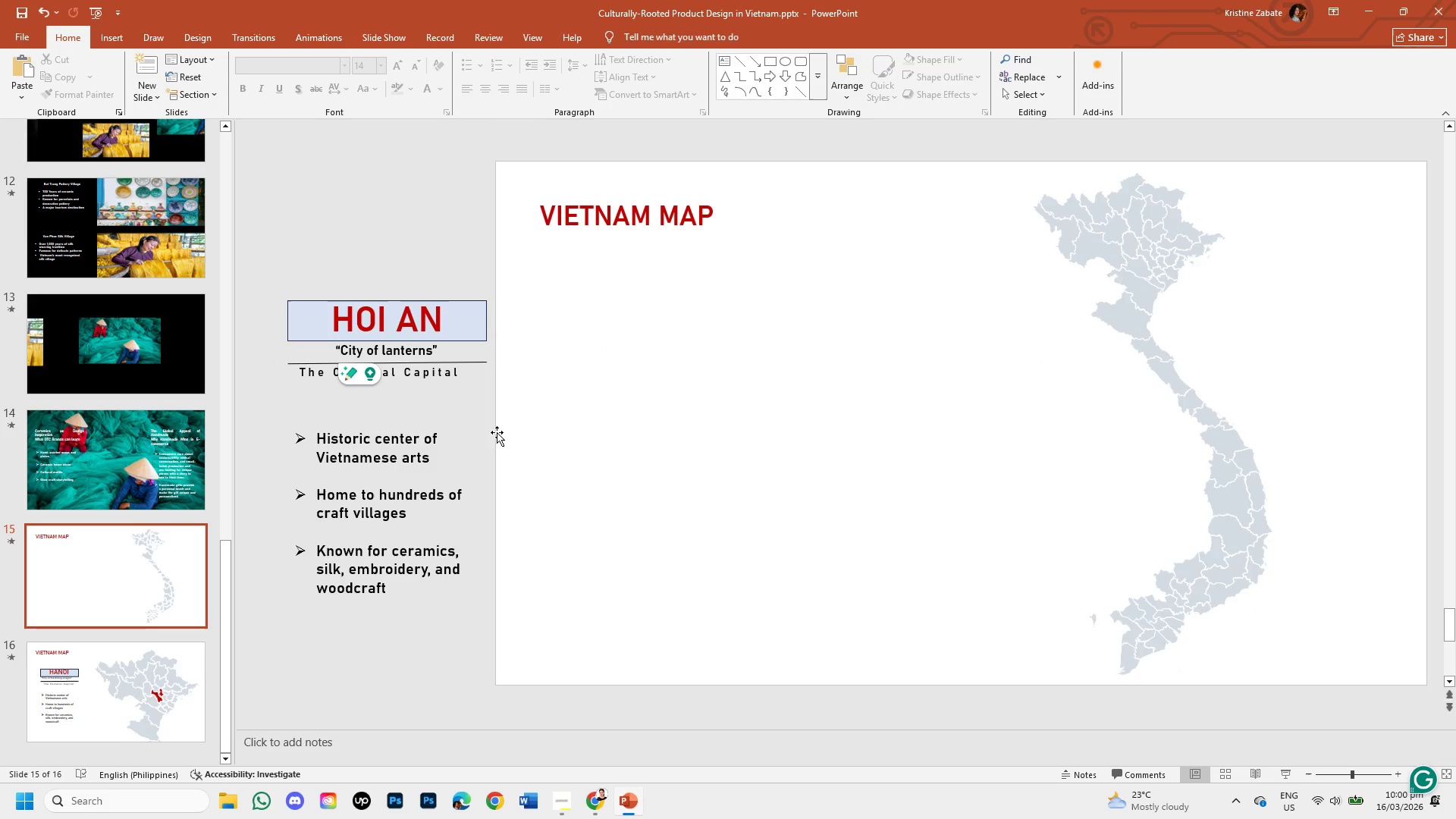 
left_click([557, 425])
 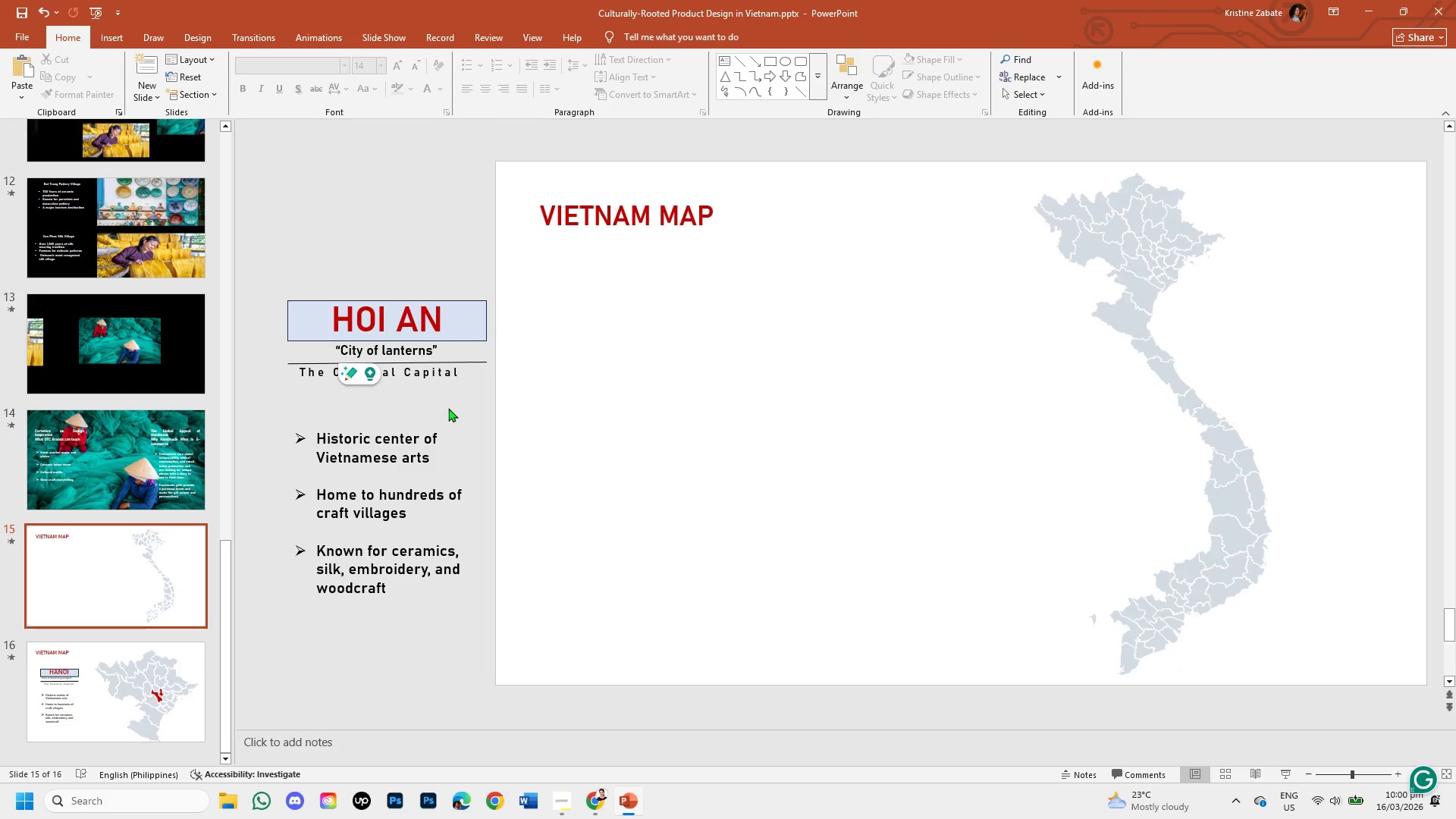 
left_click([448, 408])
 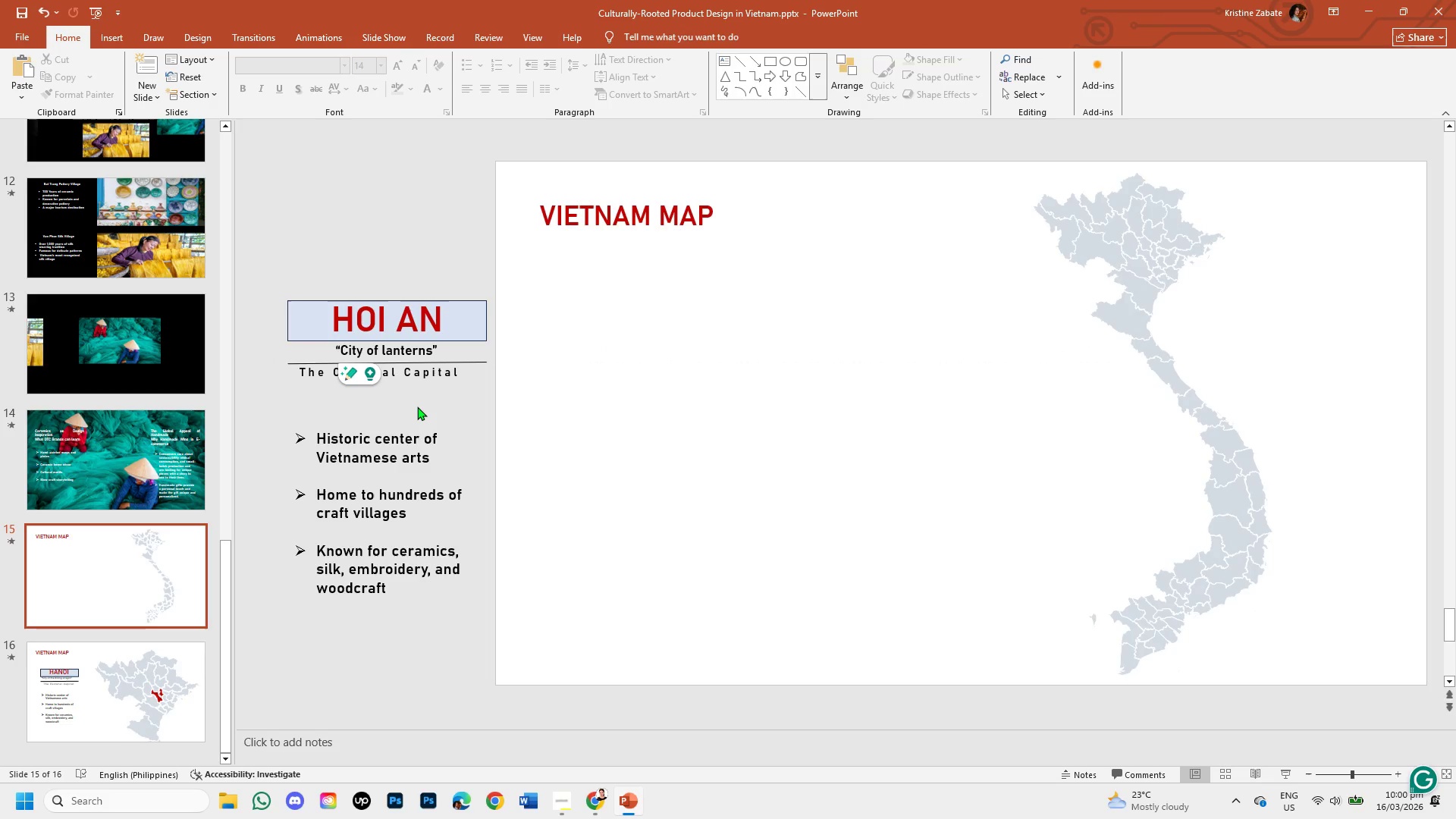 
left_click([419, 373])
 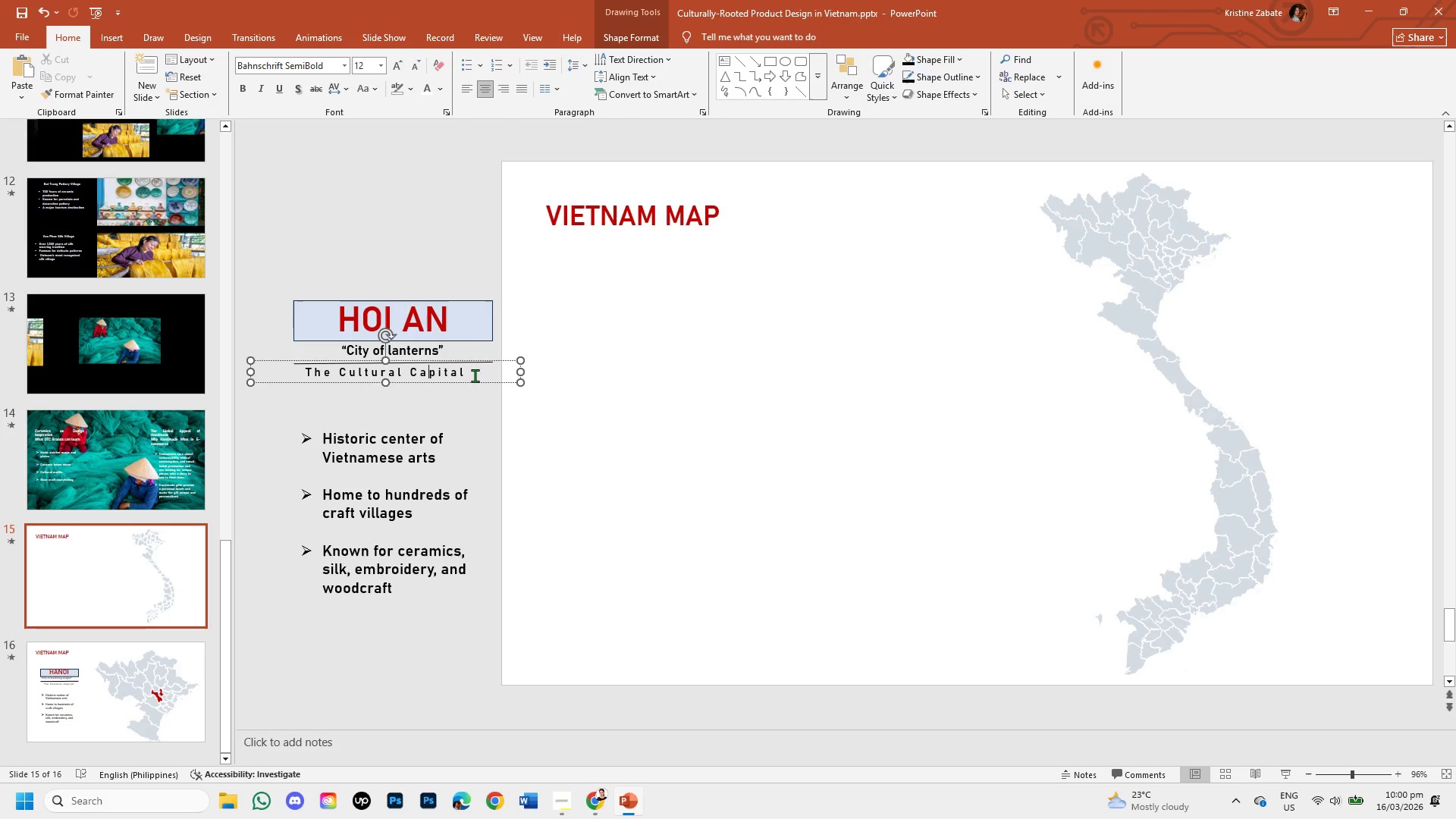 
left_click([472, 372])
 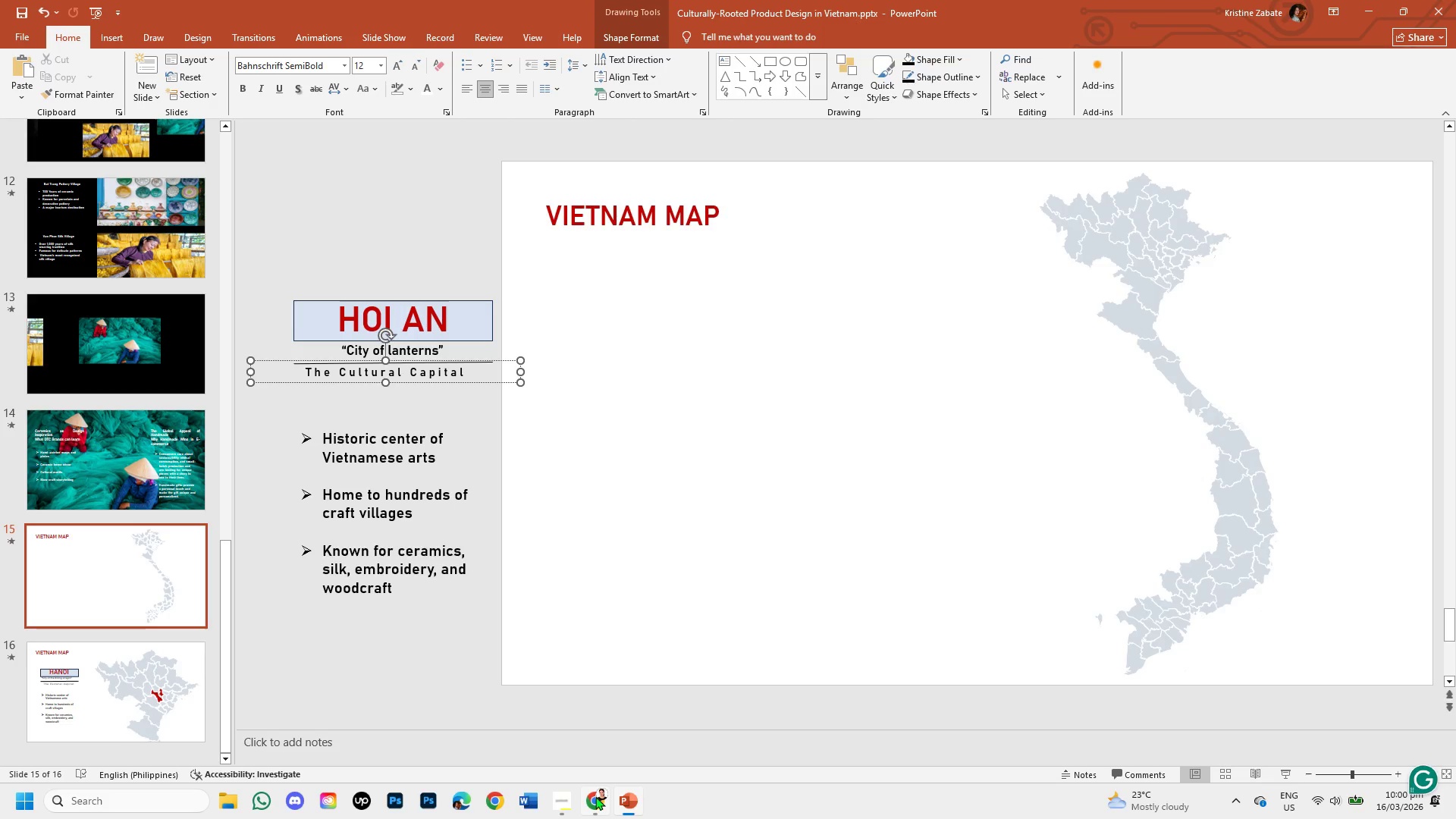 
left_click([595, 796])
 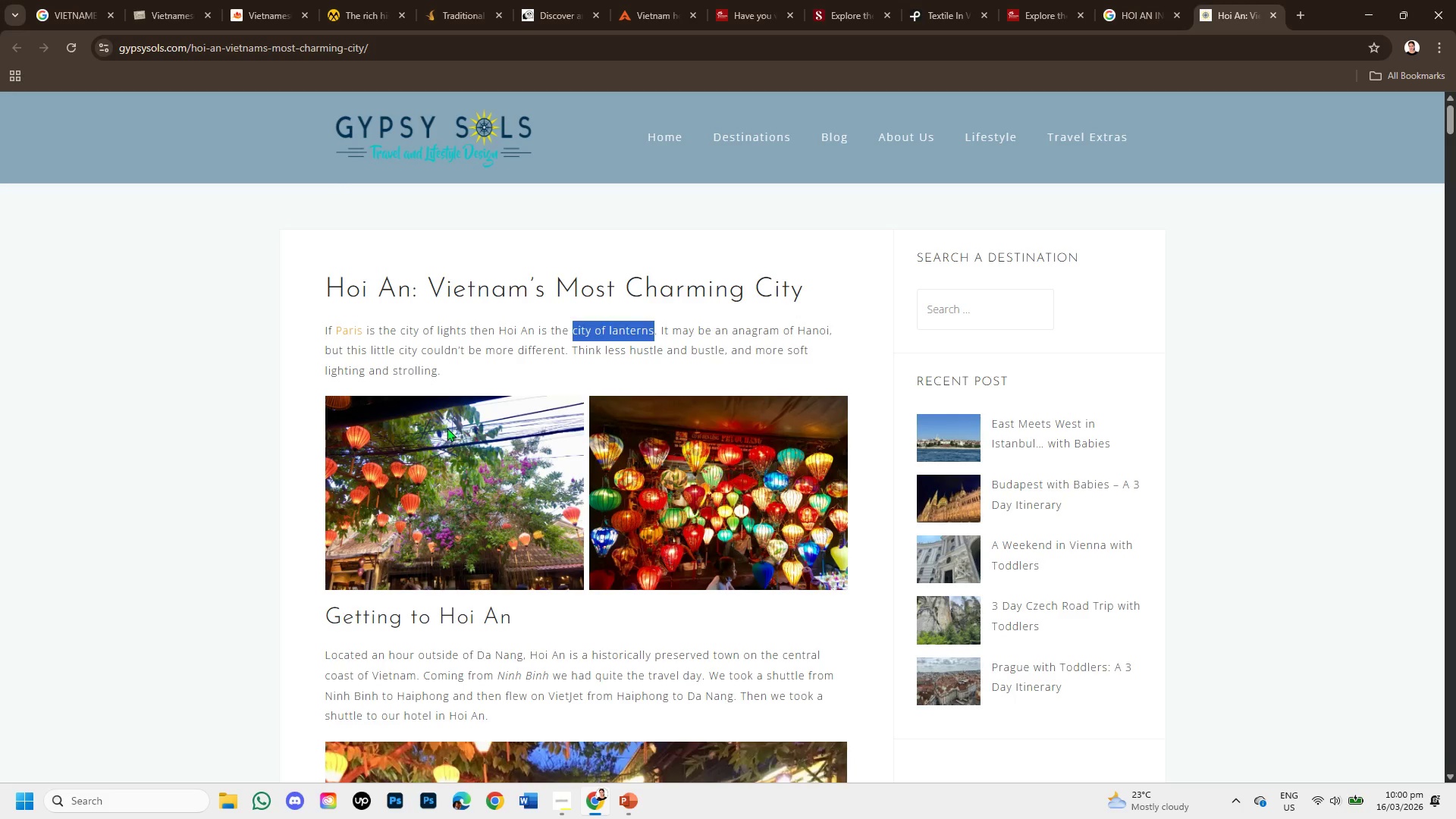 
scroll: coordinate [469, 609], scroll_direction: down, amount: 1.0
 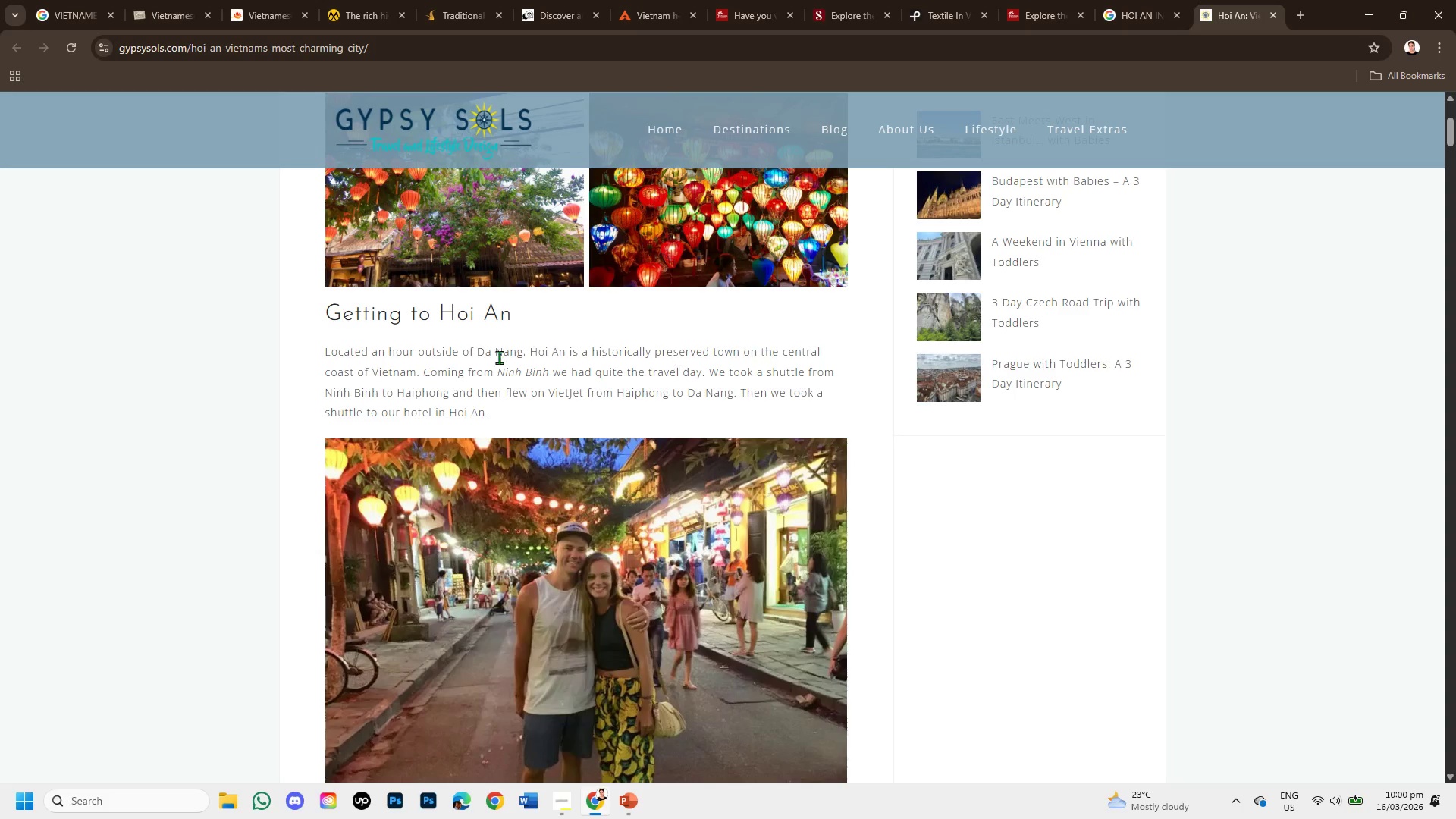 
left_click_drag(start_coordinate=[428, 373], to_coordinate=[604, 391])
 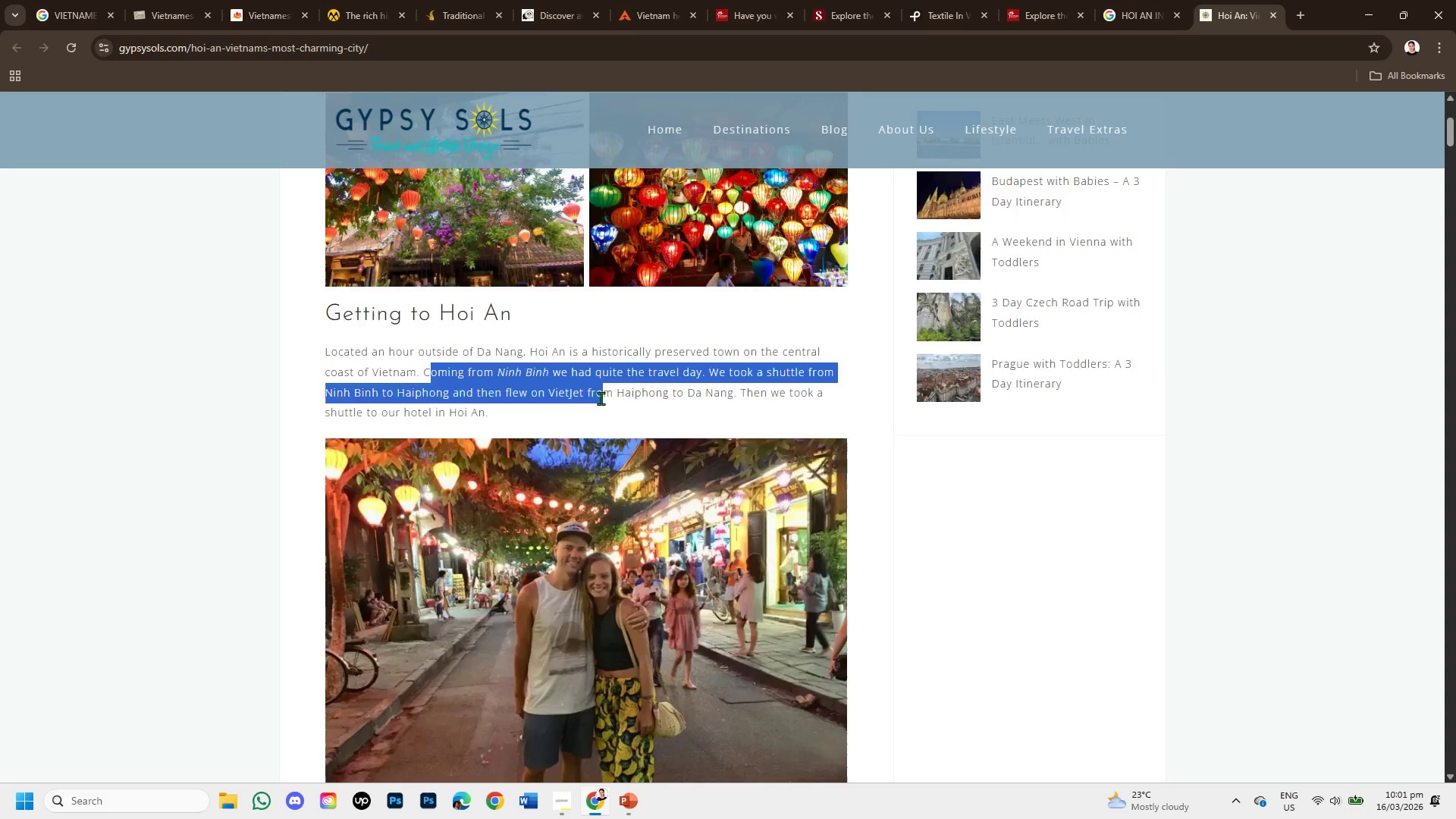 
scroll: coordinate [601, 398], scroll_direction: down, amount: 5.0
 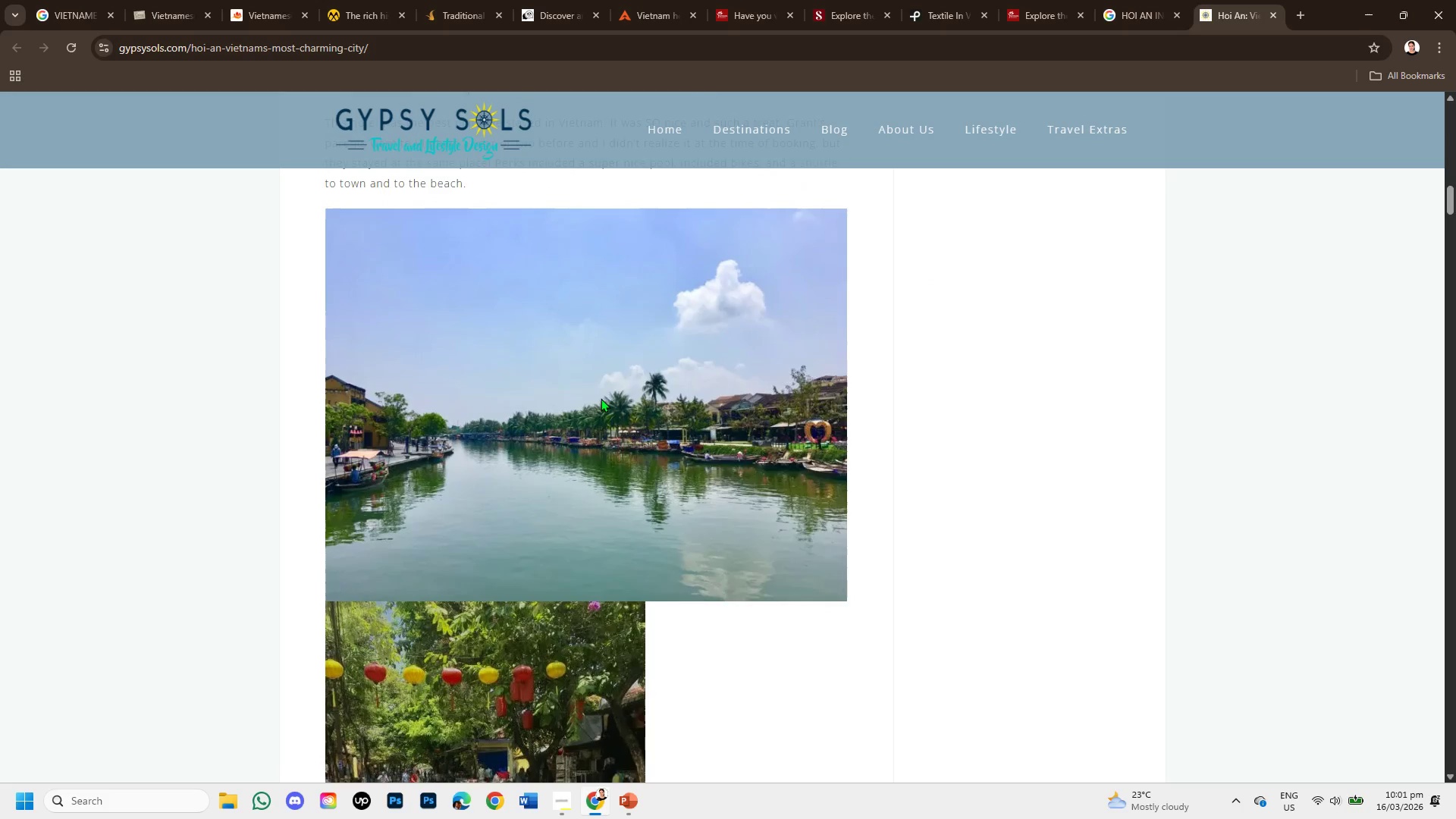 
scroll: coordinate [601, 398], scroll_direction: up, amount: 1.0
 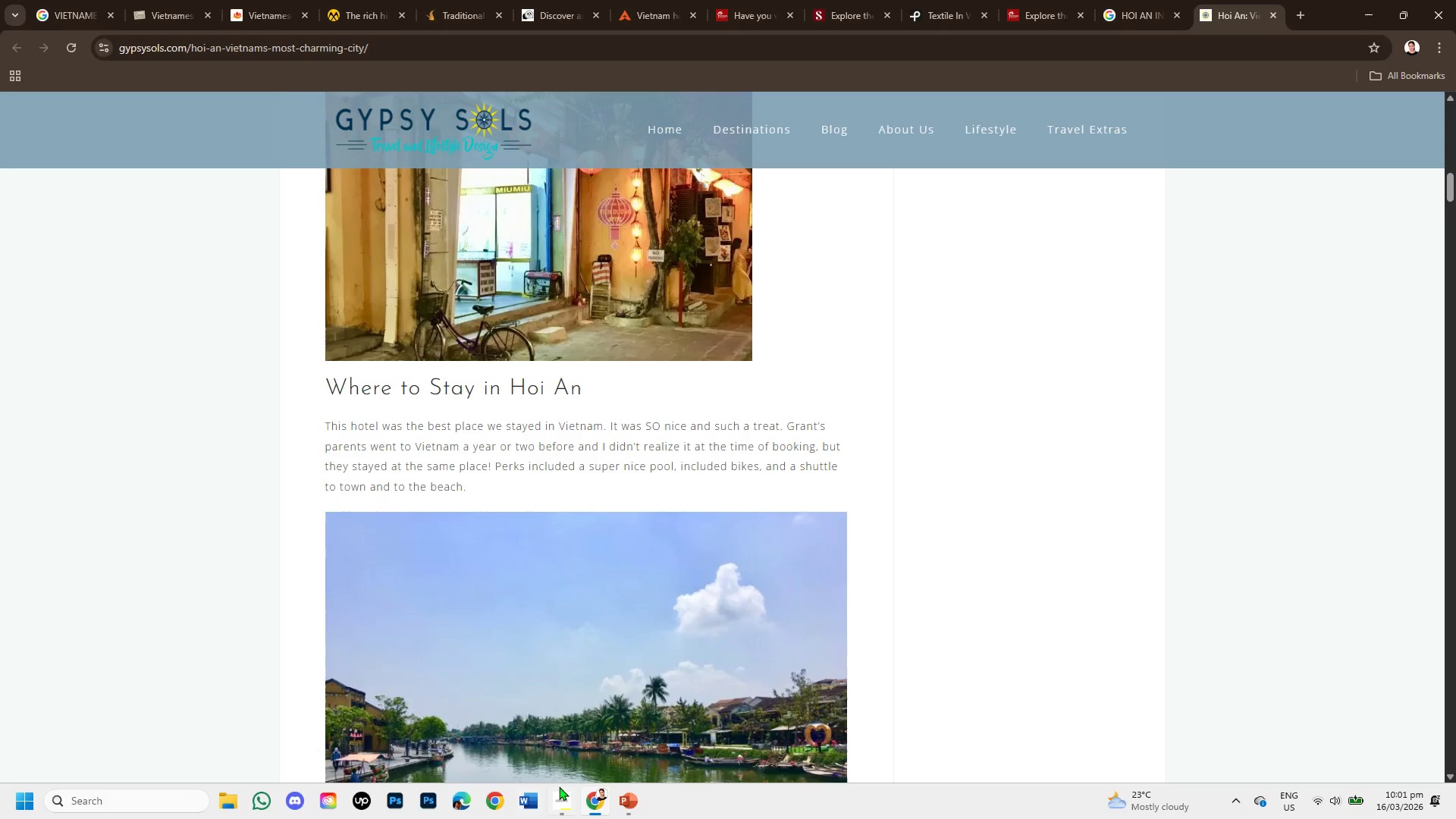 
left_click([623, 799])
 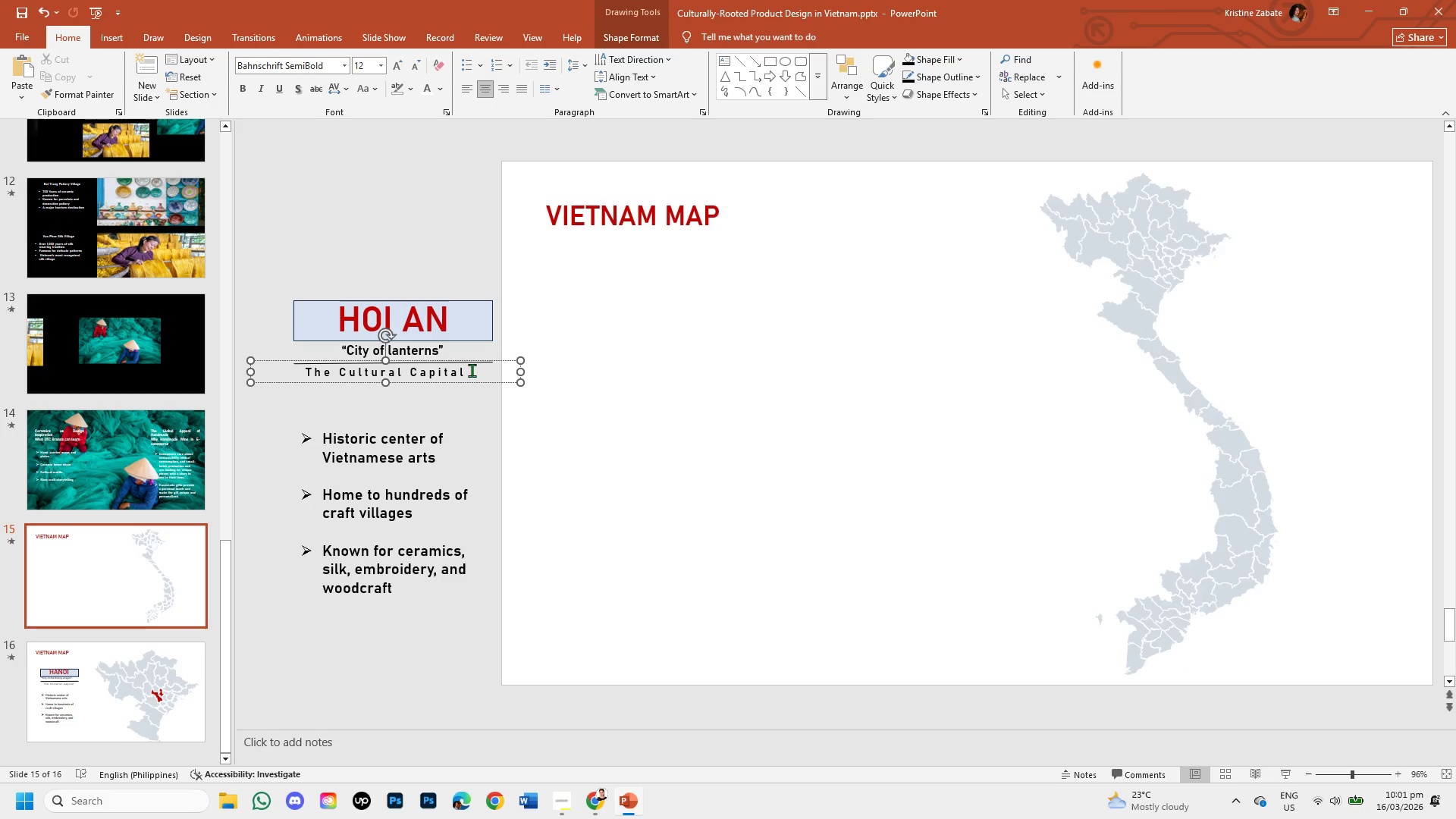 
left_click([467, 370])
 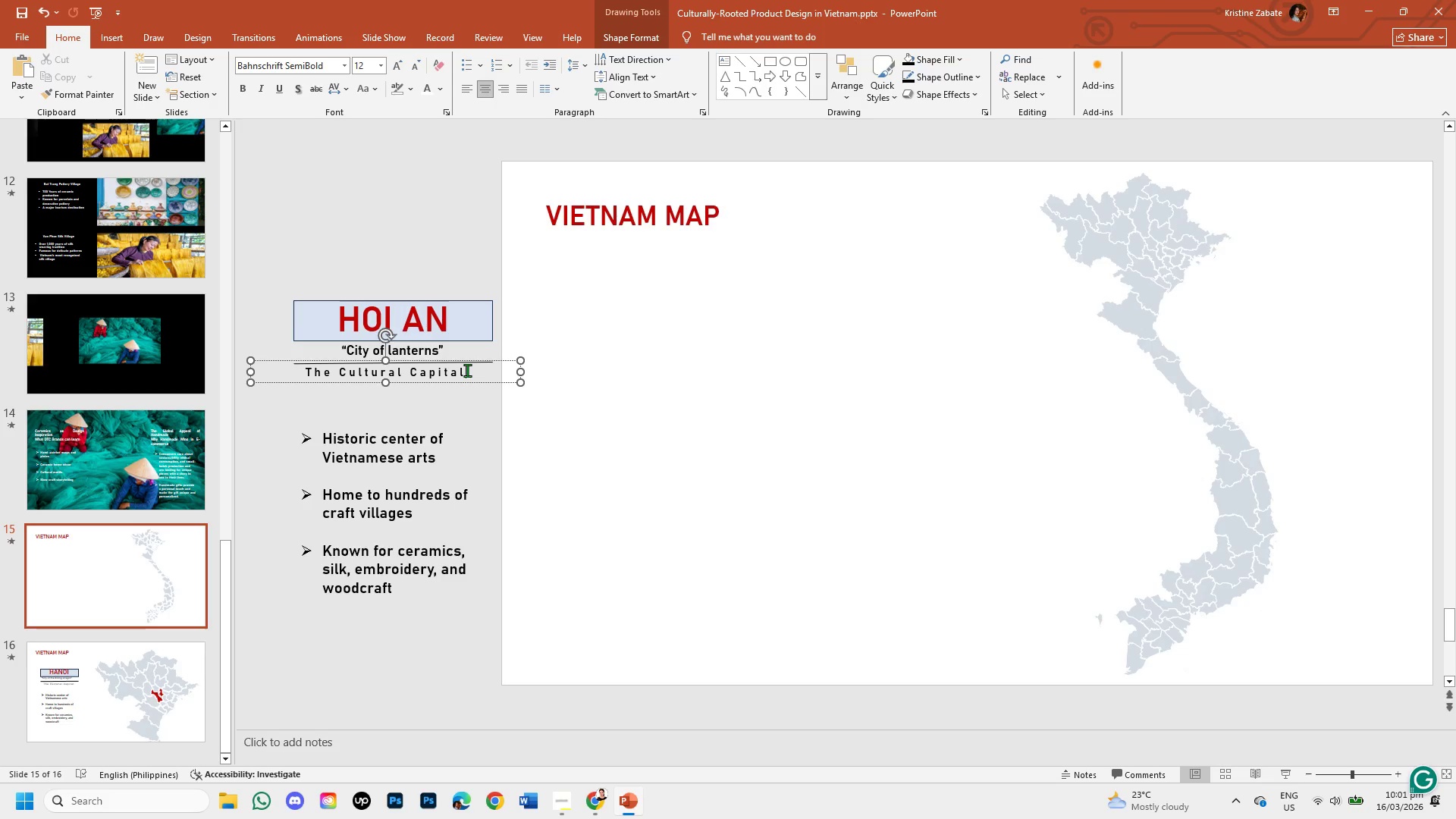 
hold_key(key=Backspace, duration=0.88)
 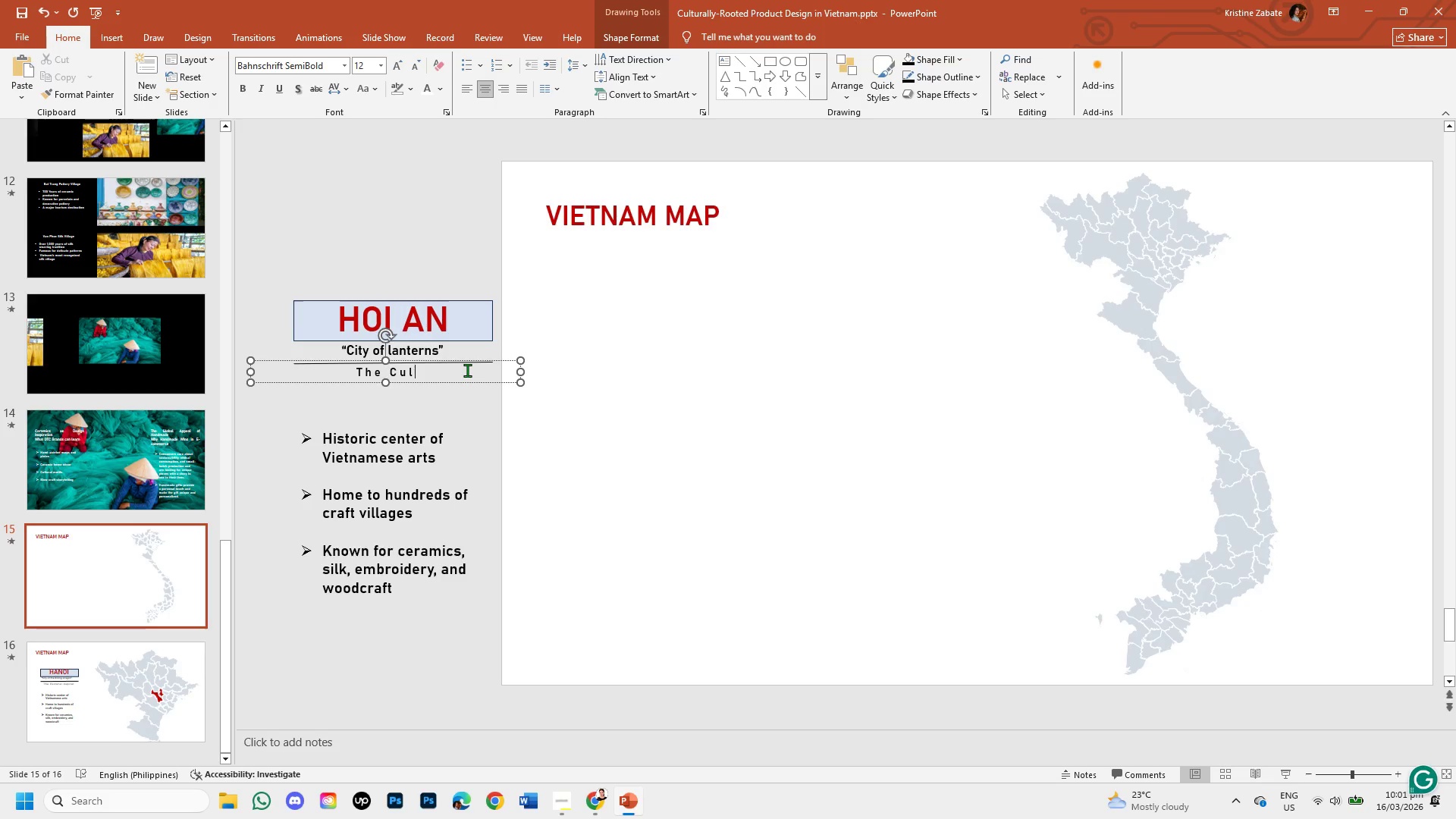 
key(Backspace)
 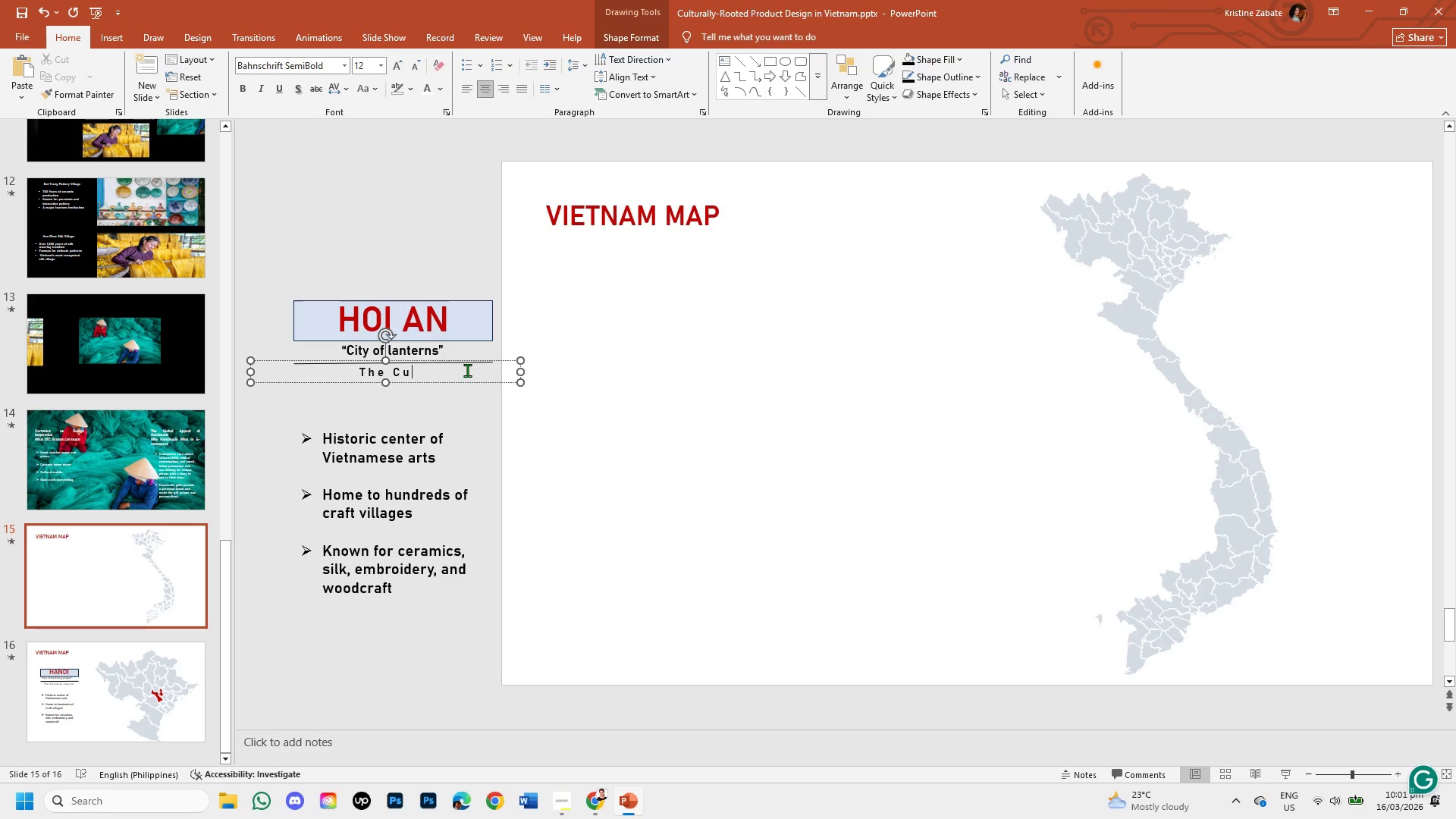 
key(Backspace)
 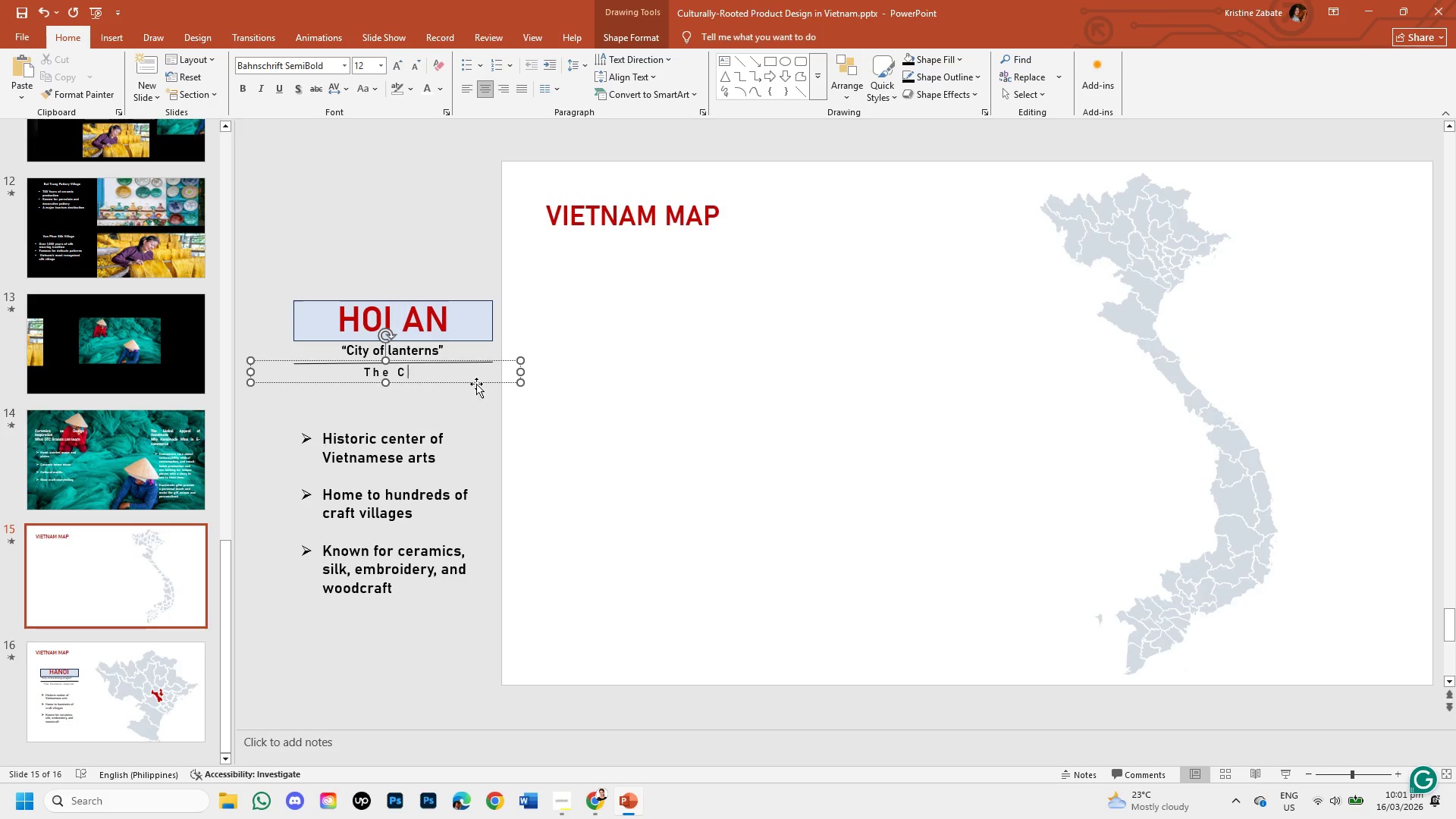 
key(Backspace)
 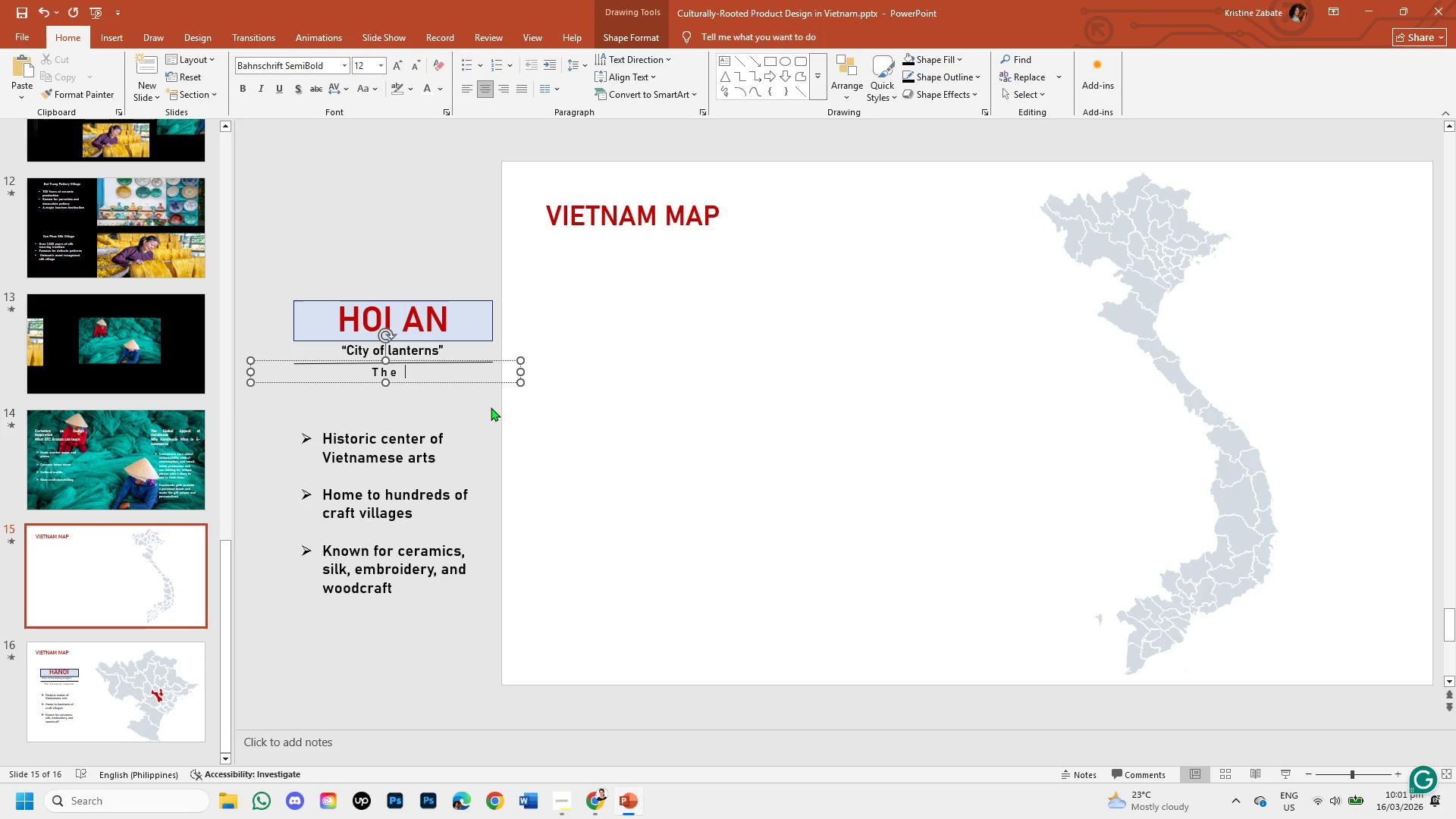 
key(Backspace)
key(Backspace)
key(Backspace)
type(RADE )
key(Backspace)
key(Backspace)
key(Backspace)
key(Backspace)
key(Backspace)
type(rade )
key(Backspace)
type(, CUL)
key(Backspace)
key(Backspace)
key(Backspace)
type(Cul;ture)
key(Backspace)
key(Backspace)
key(Backspace)
key(Backspace)
key(Backspace)
key(Backspace)
type(lture, and Creativity)
 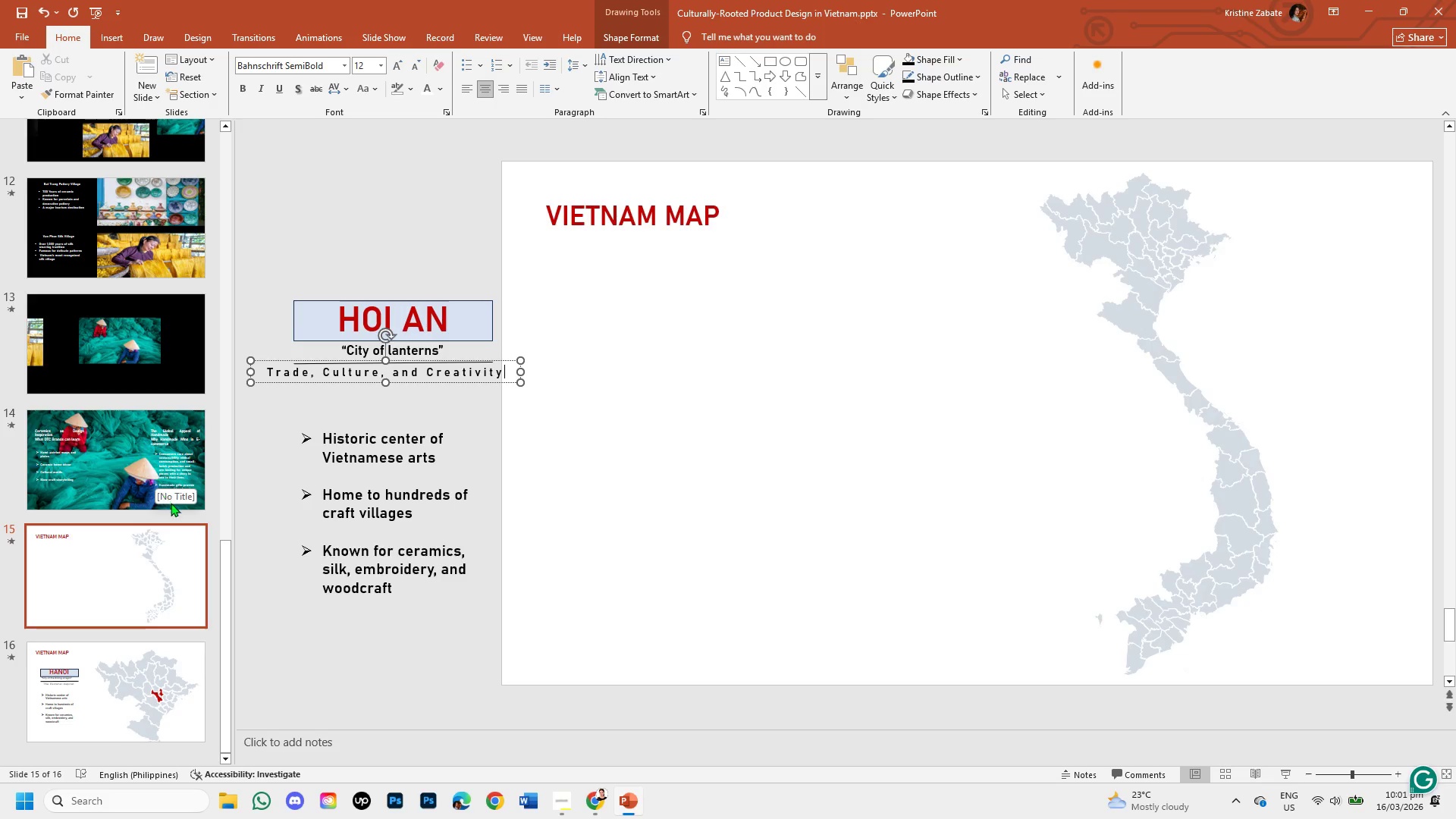 
wait(15.72)
 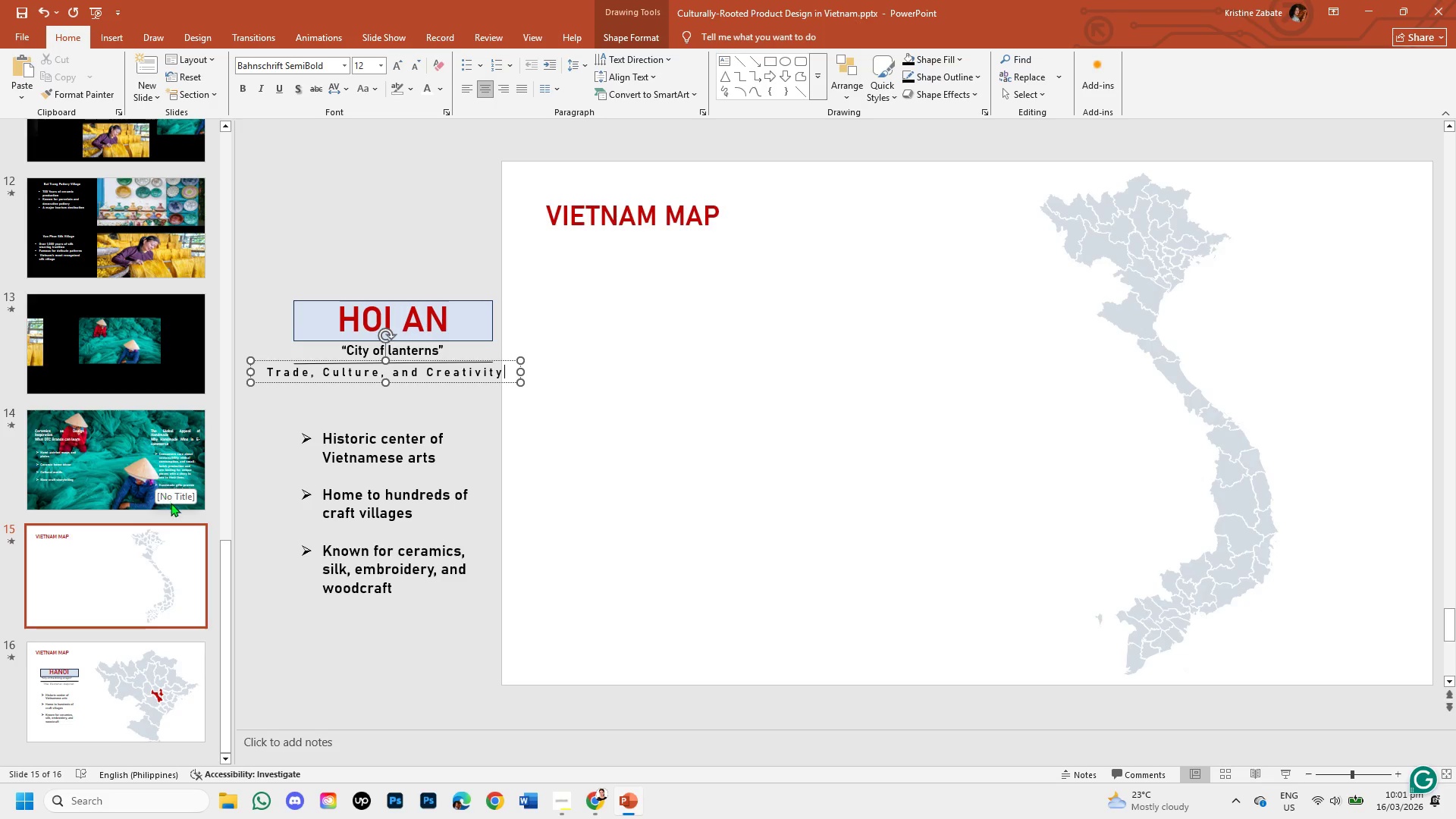 
left_click([414, 377])
 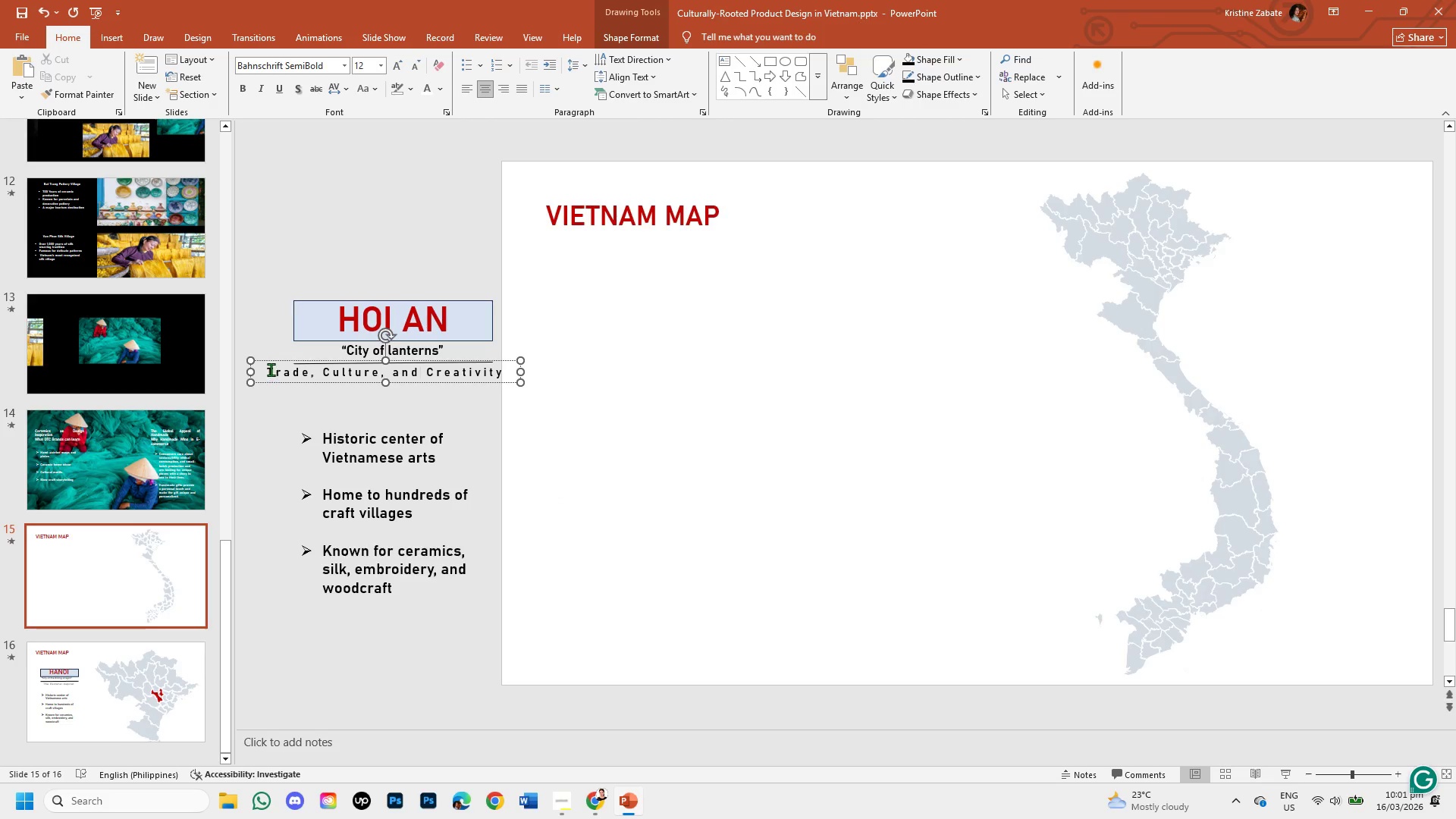 
left_click_drag(start_coordinate=[269, 369], to_coordinate=[481, 363])
 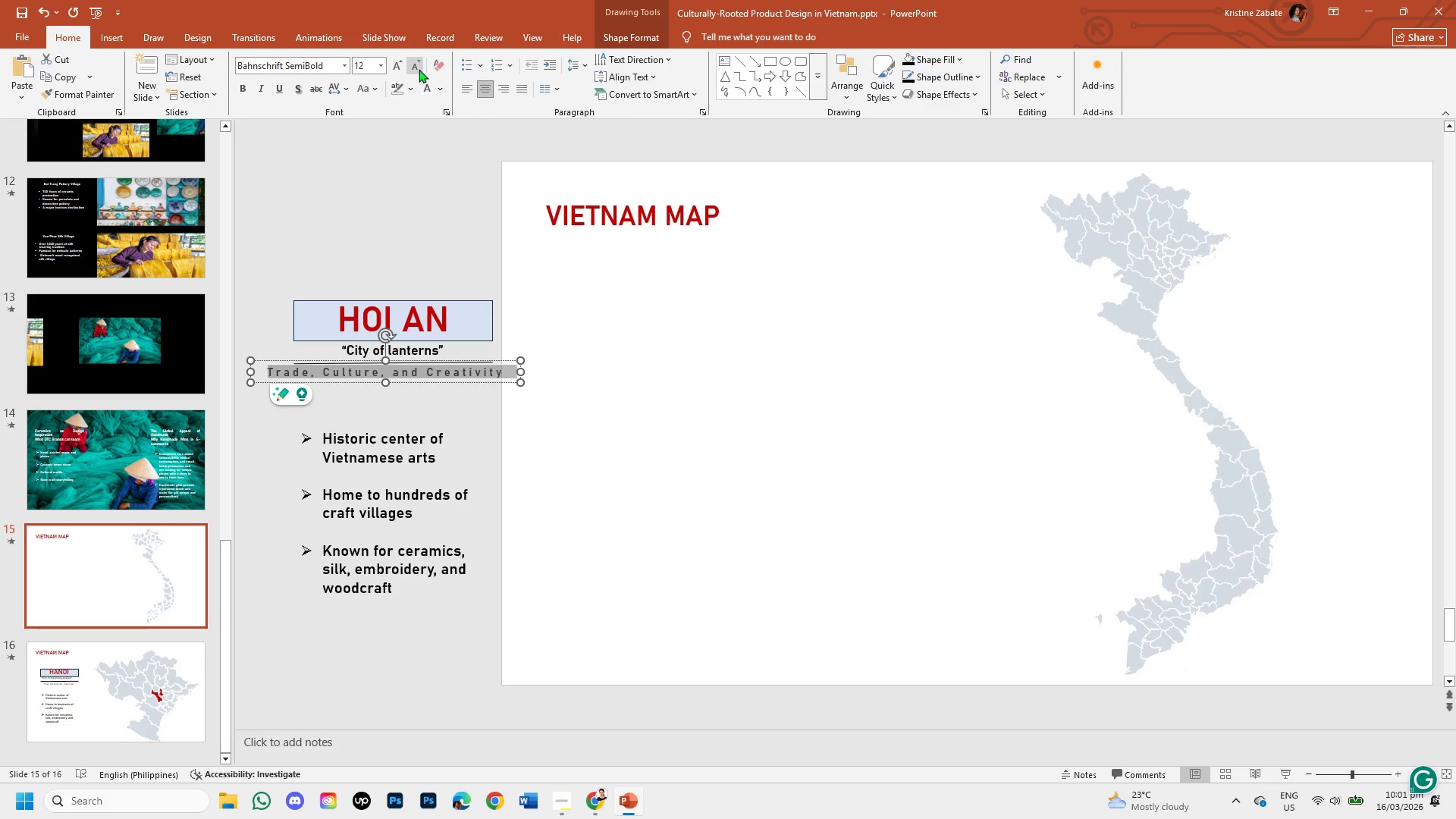 
left_click([417, 69])
 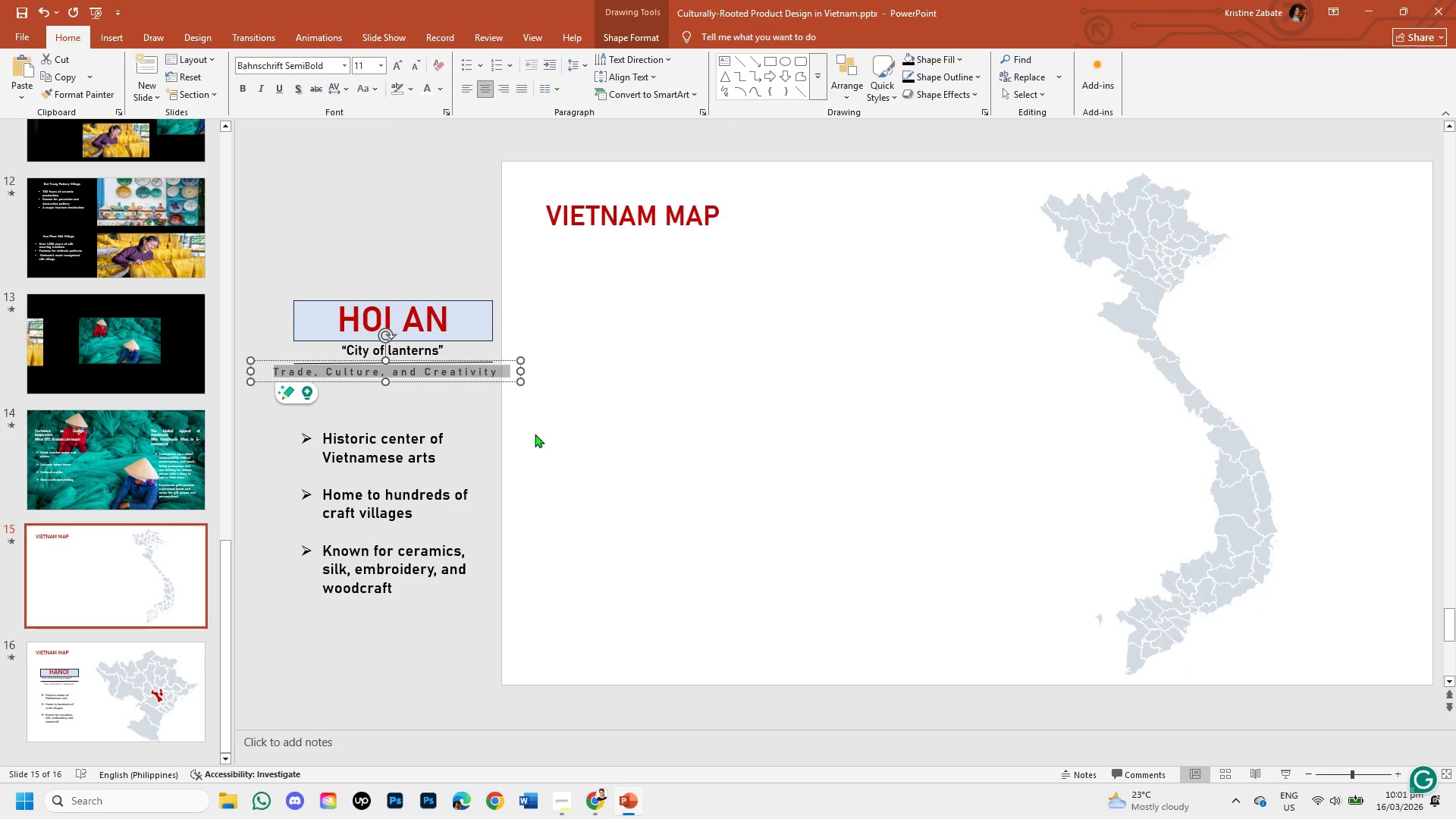 
left_click([540, 418])
 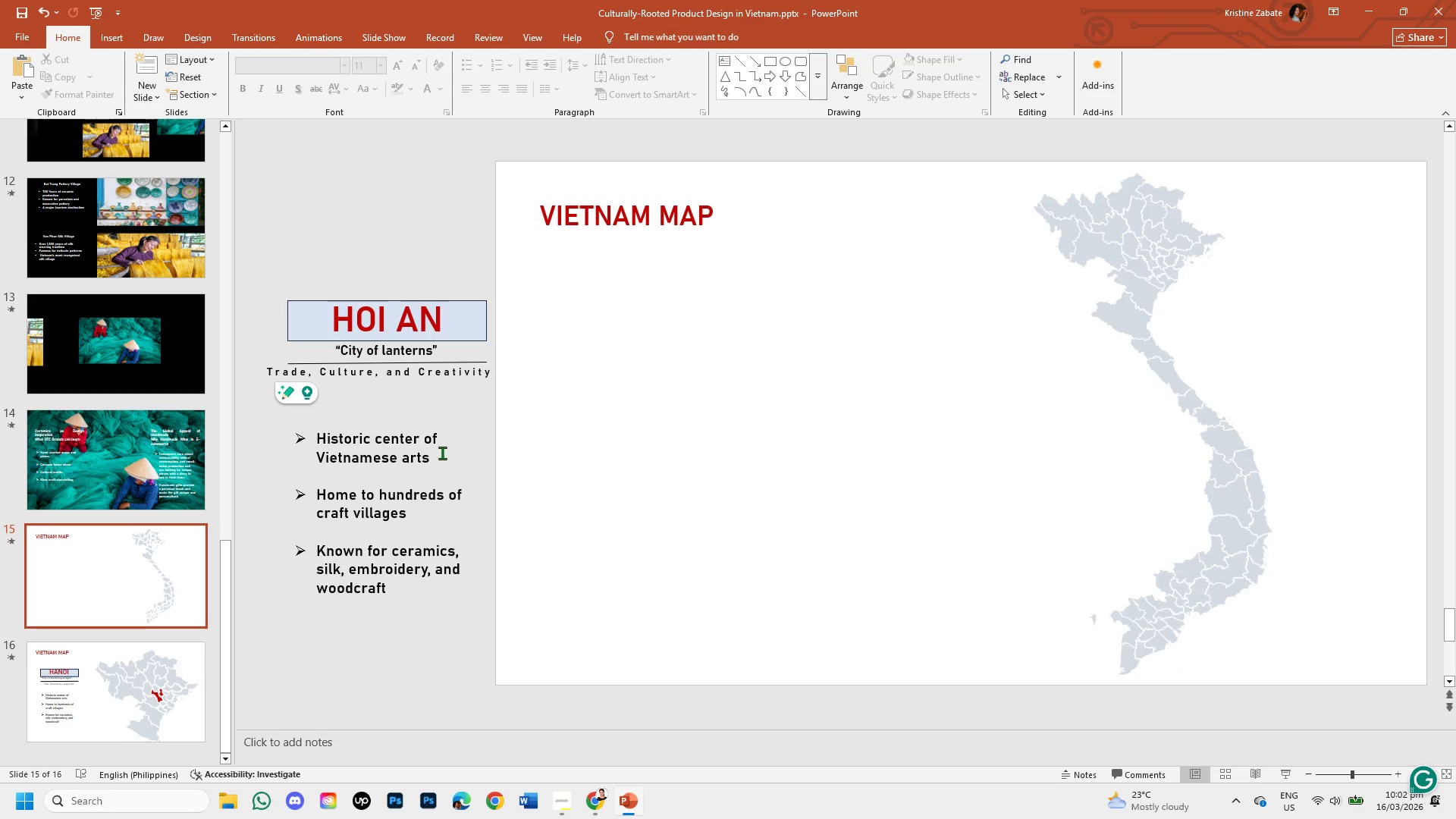 
left_click([435, 451])
 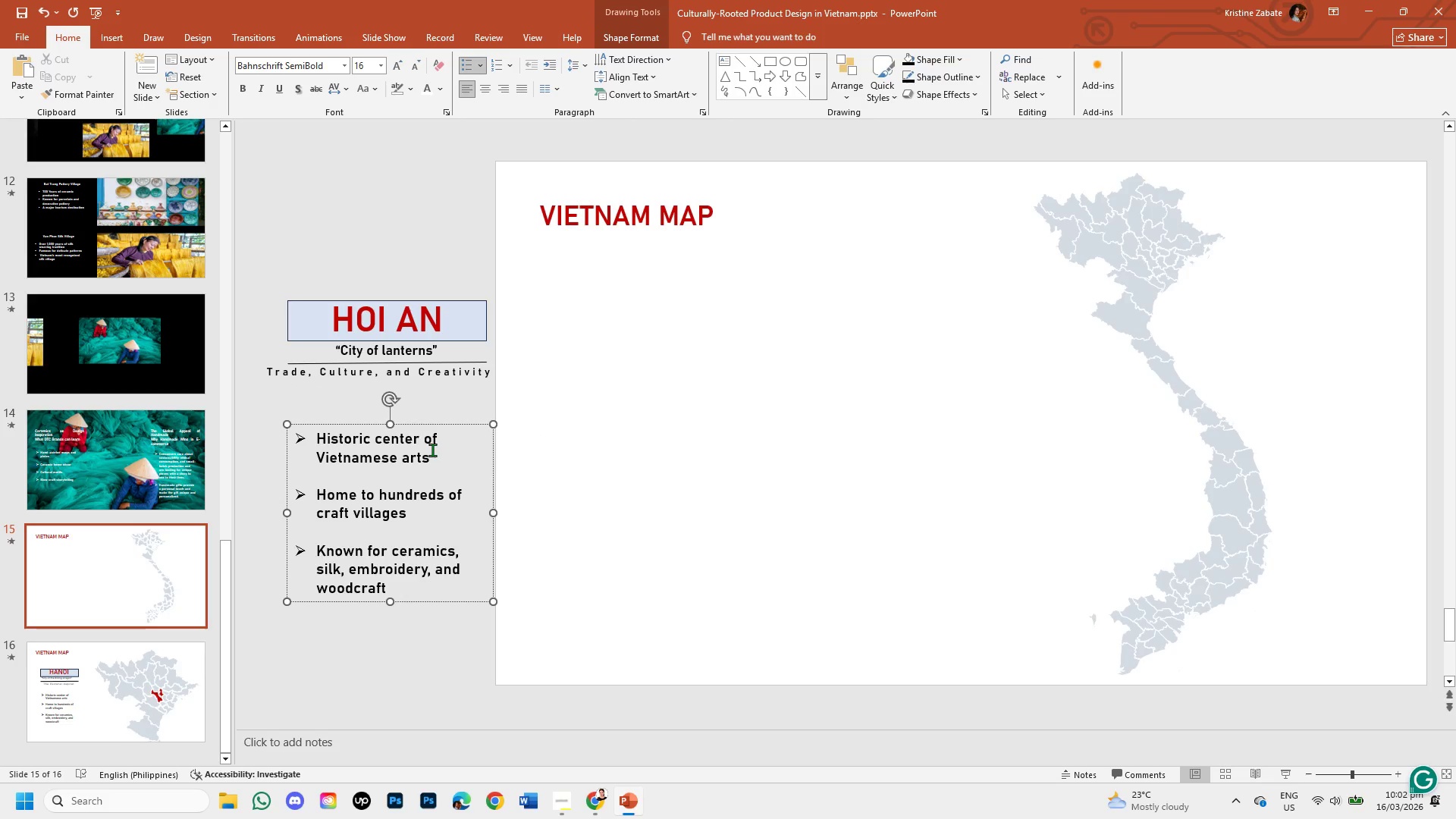 
left_click_drag(start_coordinate=[435, 460], to_coordinate=[394, 431])
 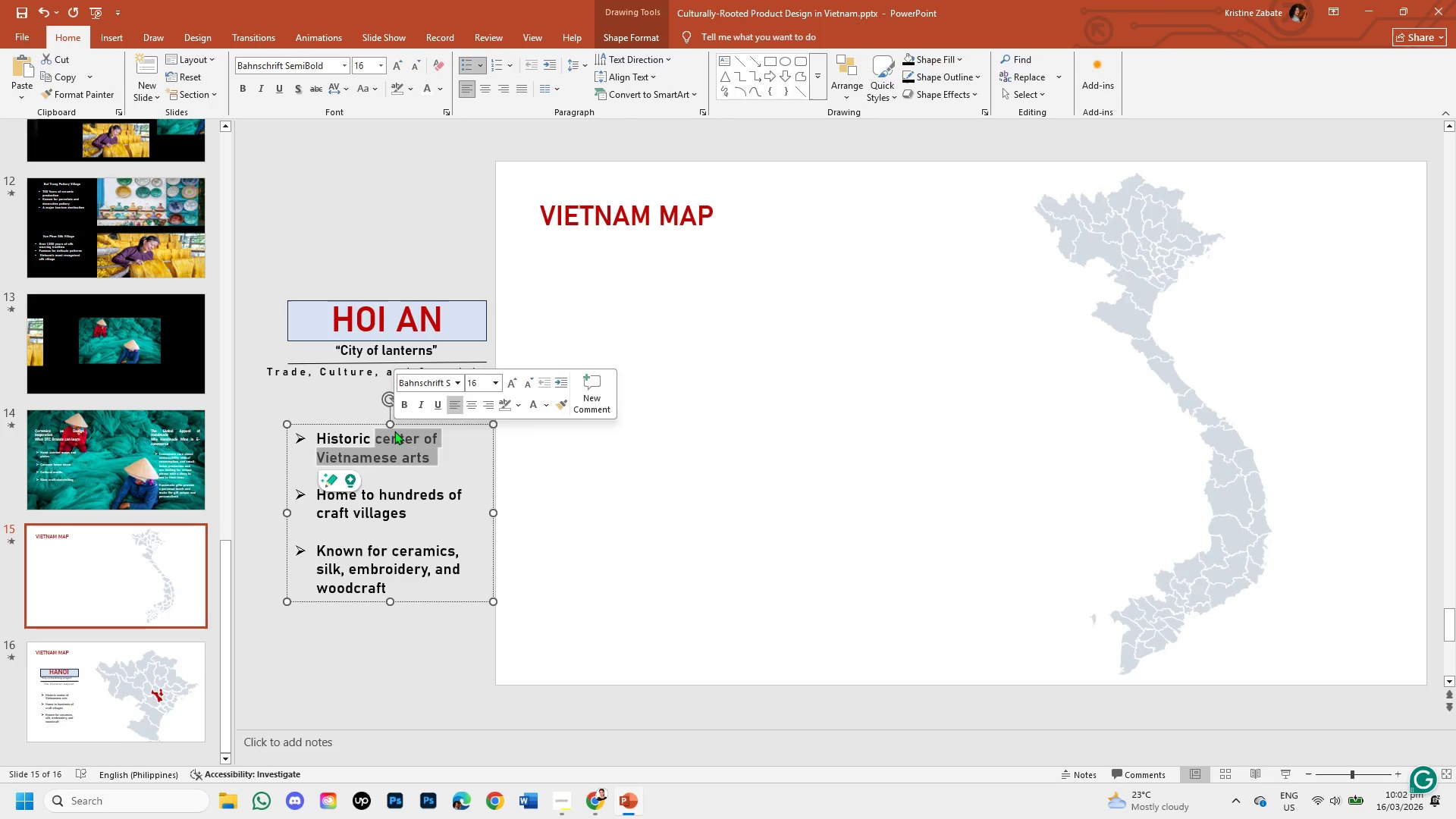 
key(Backspace)
type( trr)
key(Backspace)
type(ading portsd)
key(Backspace)
 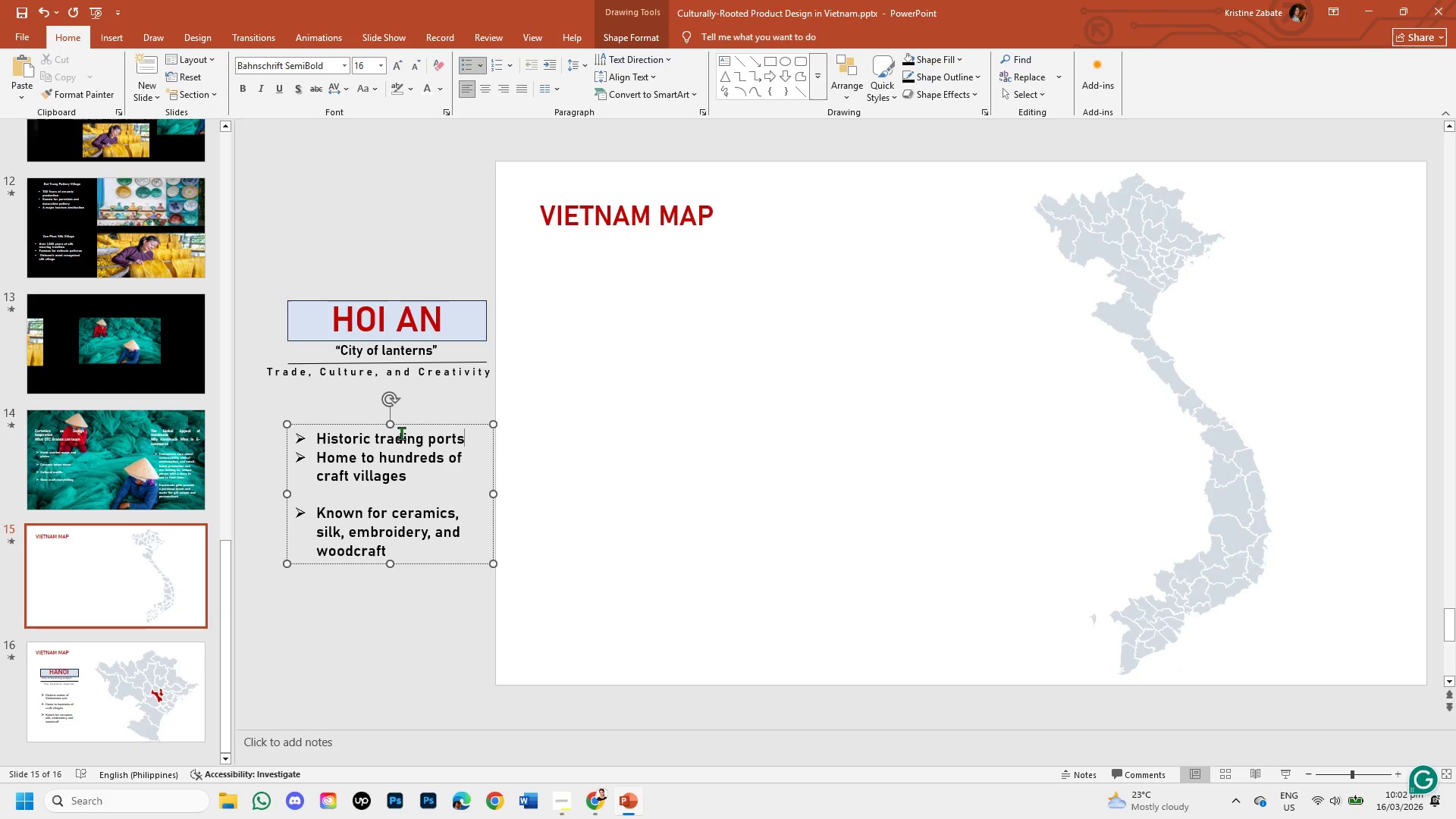 
key(Enter)
 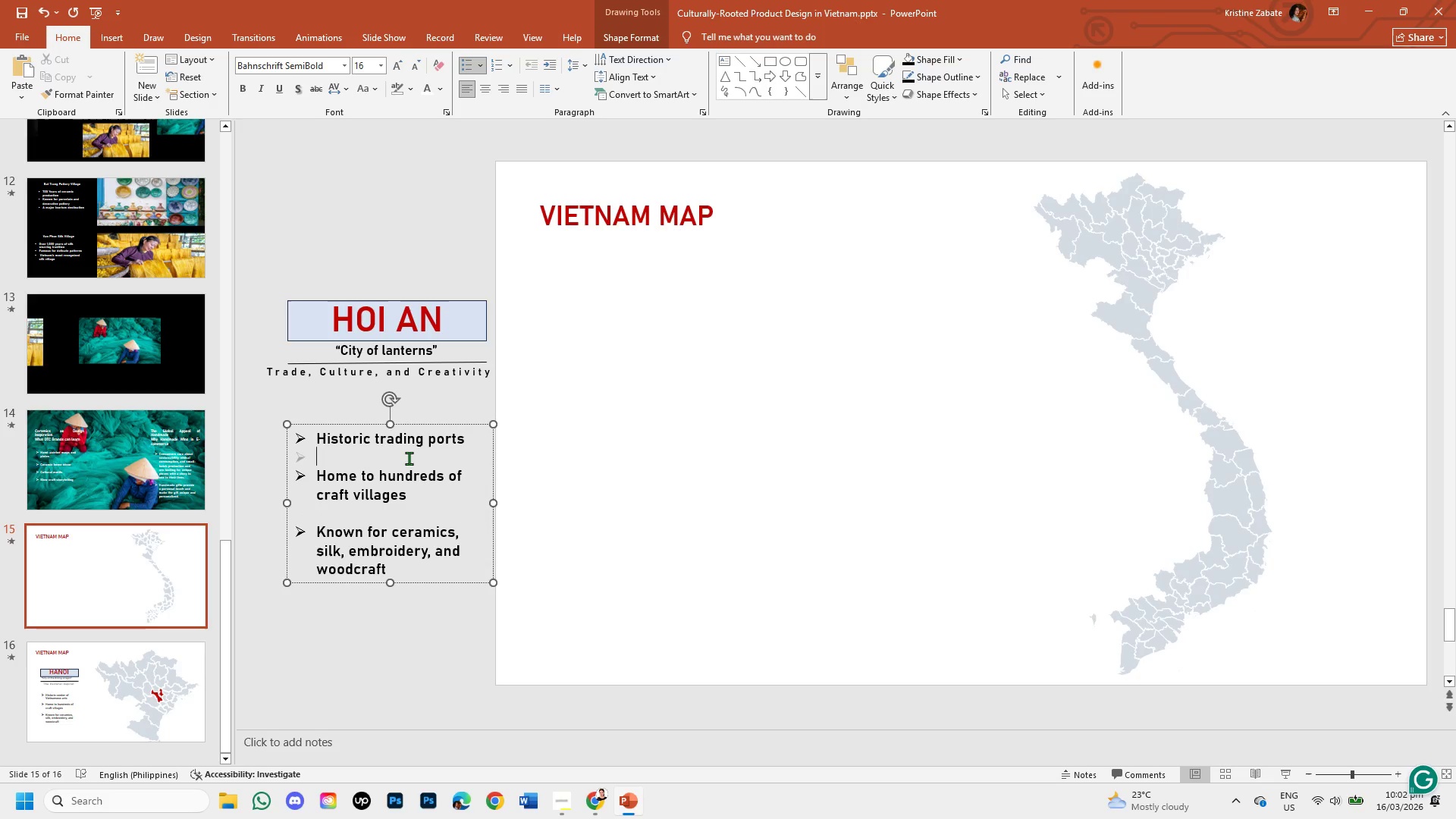 
key(Backspace)
 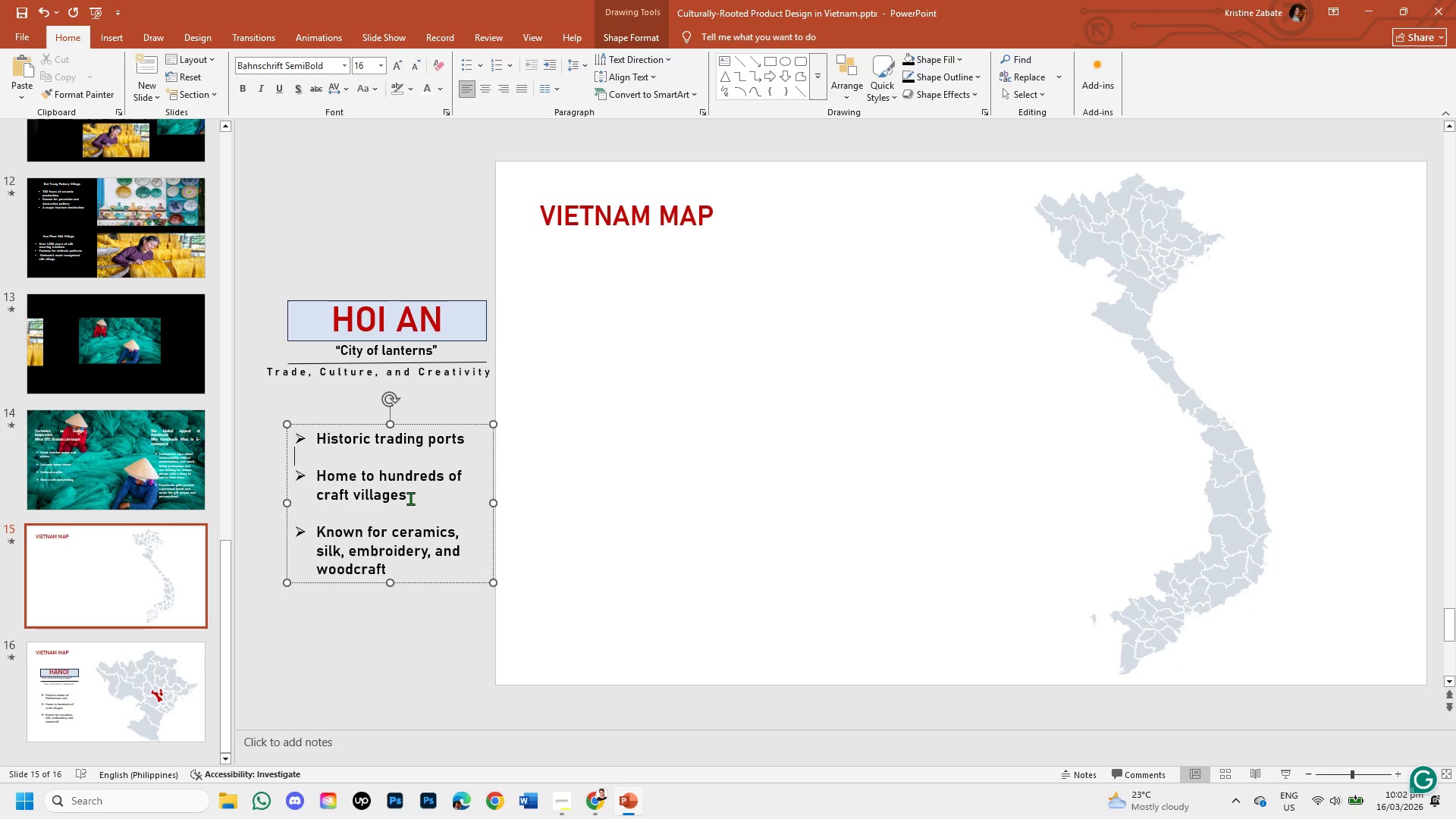 
left_click_drag(start_coordinate=[410, 498], to_coordinate=[359, 475])
 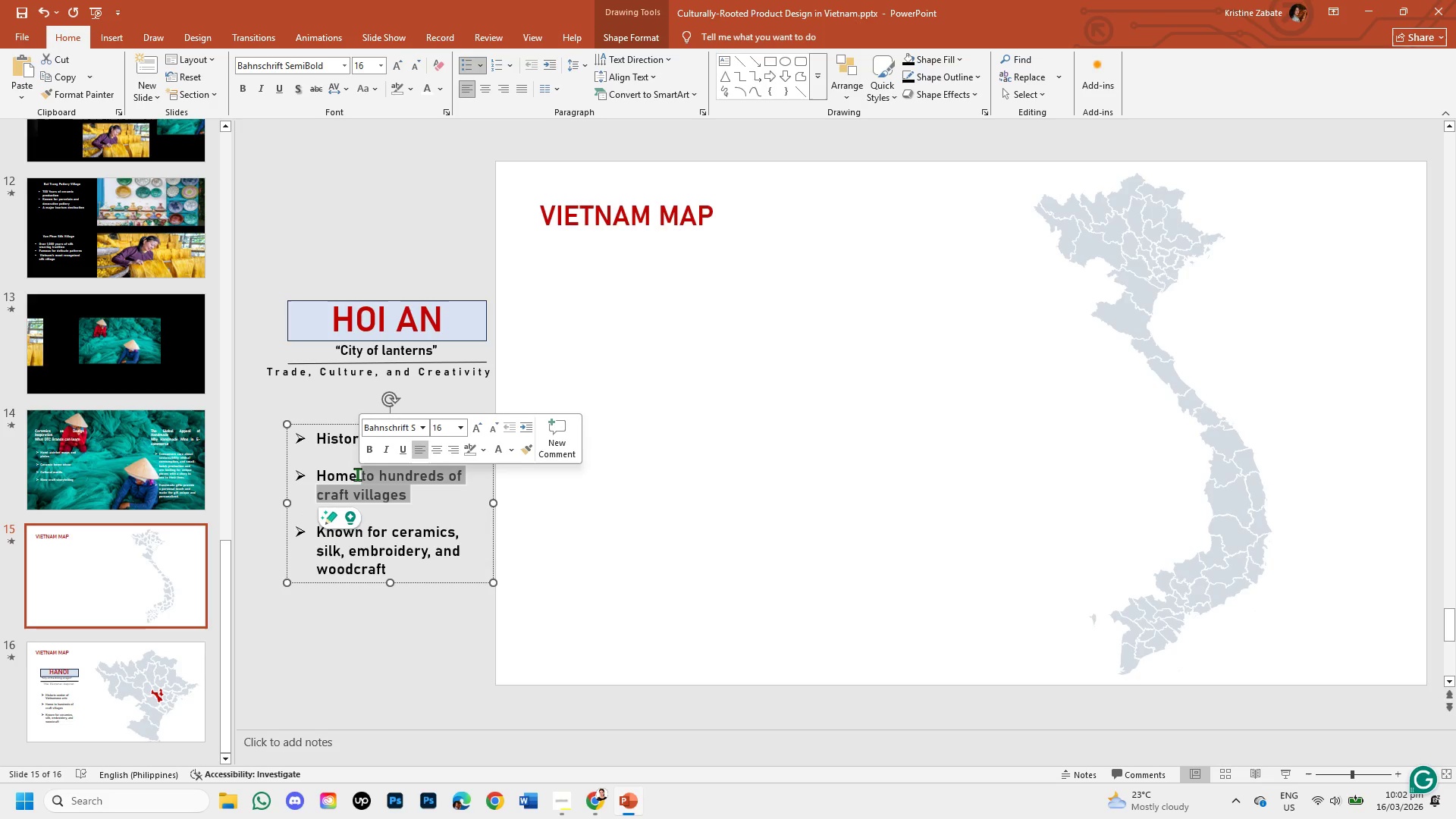 
key(Backspace)
 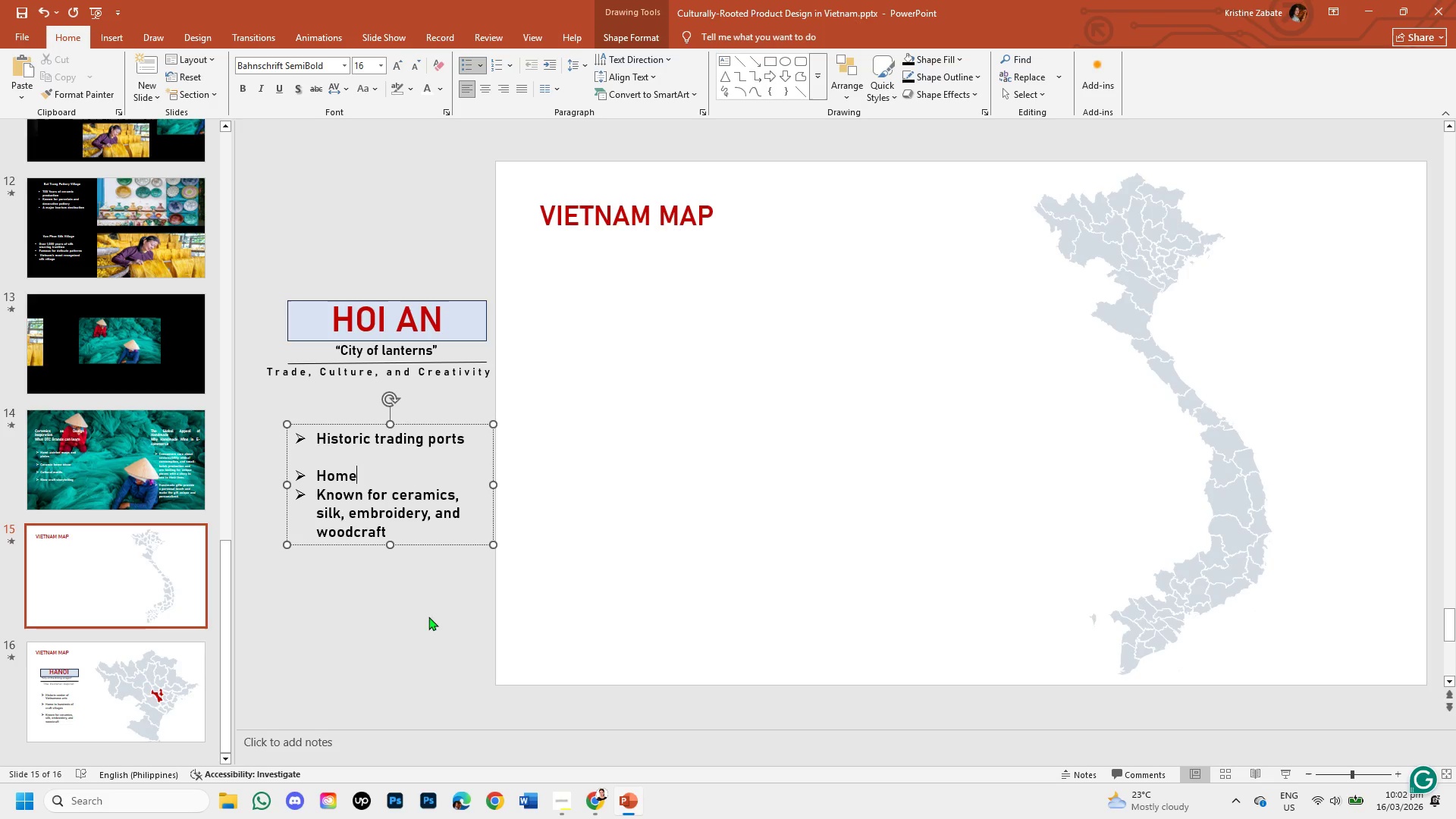 
wait(6.44)
 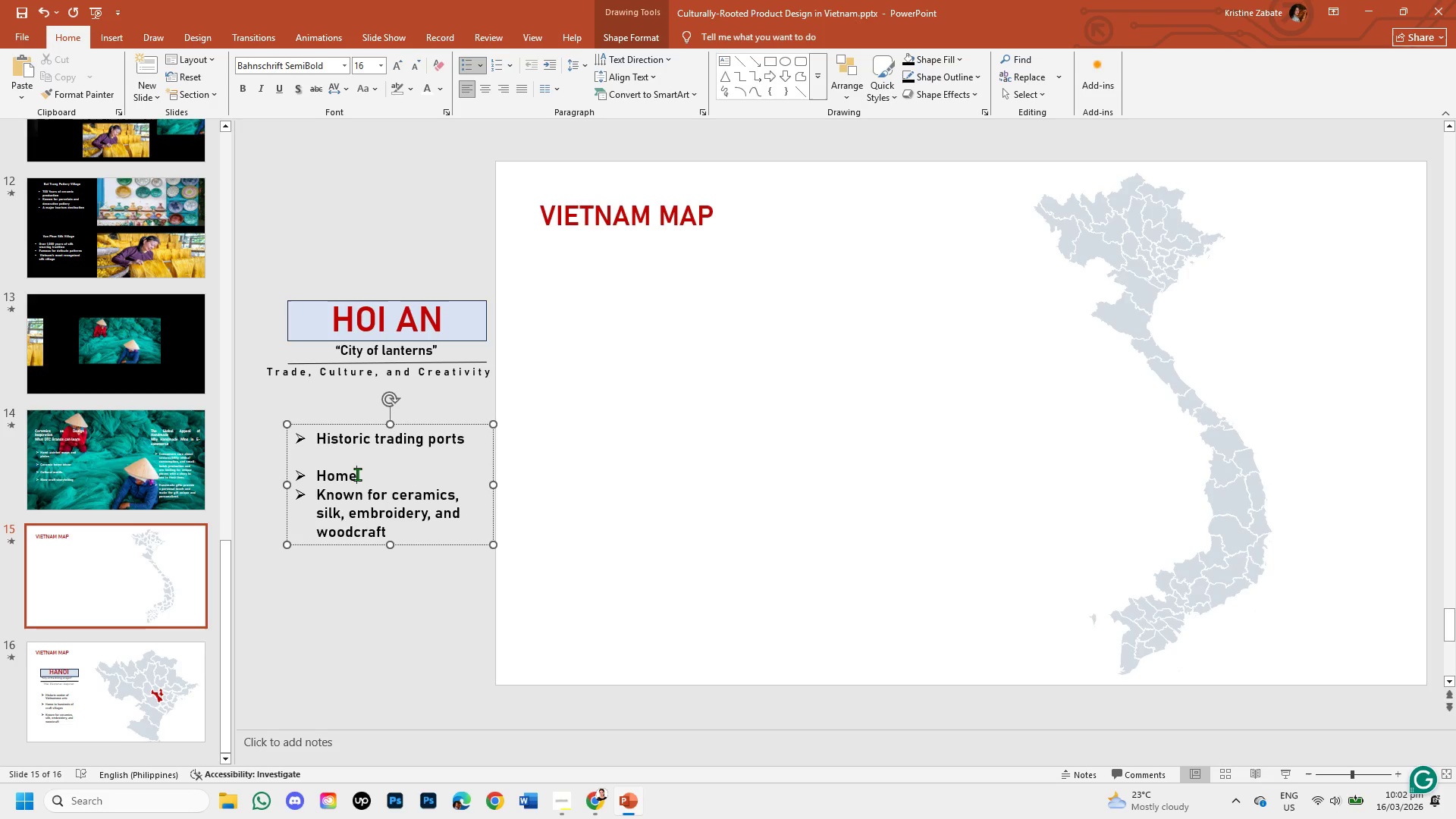 
scroll: coordinate [689, 441], scroll_direction: up, amount: 11.0
 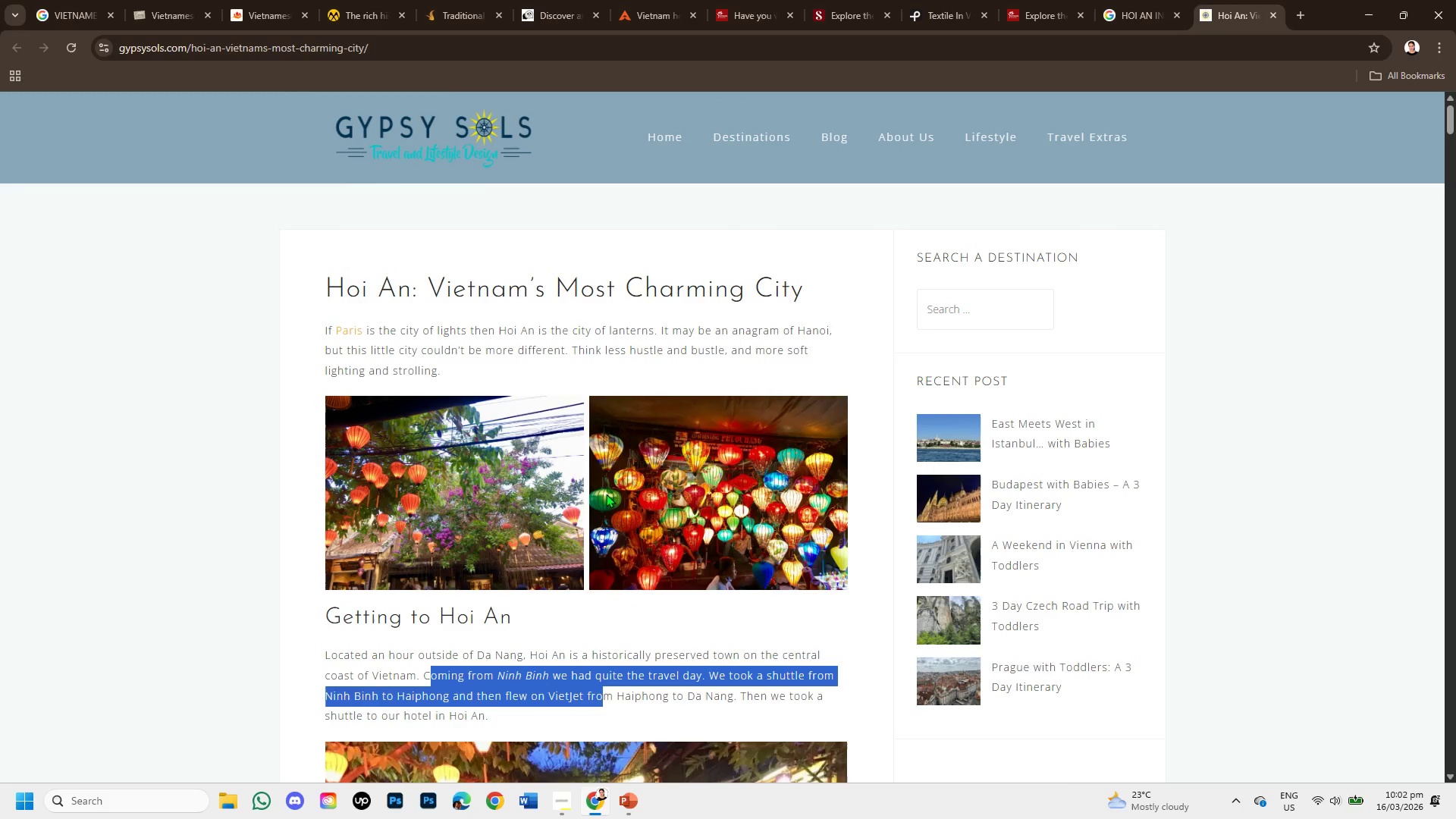 
scroll: coordinate [596, 502], scroll_direction: down, amount: 2.0
 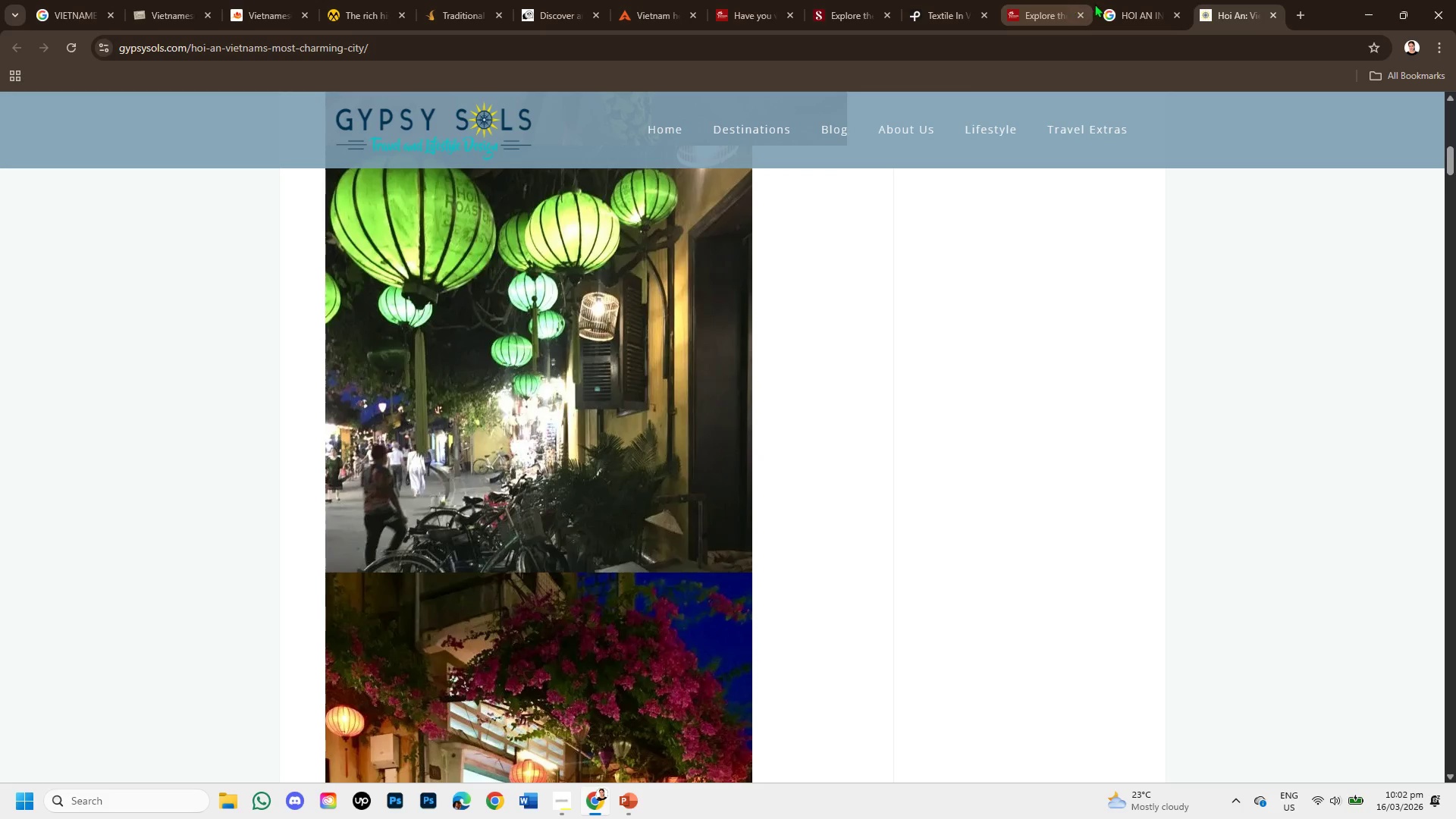 
left_click([1153, 3])
 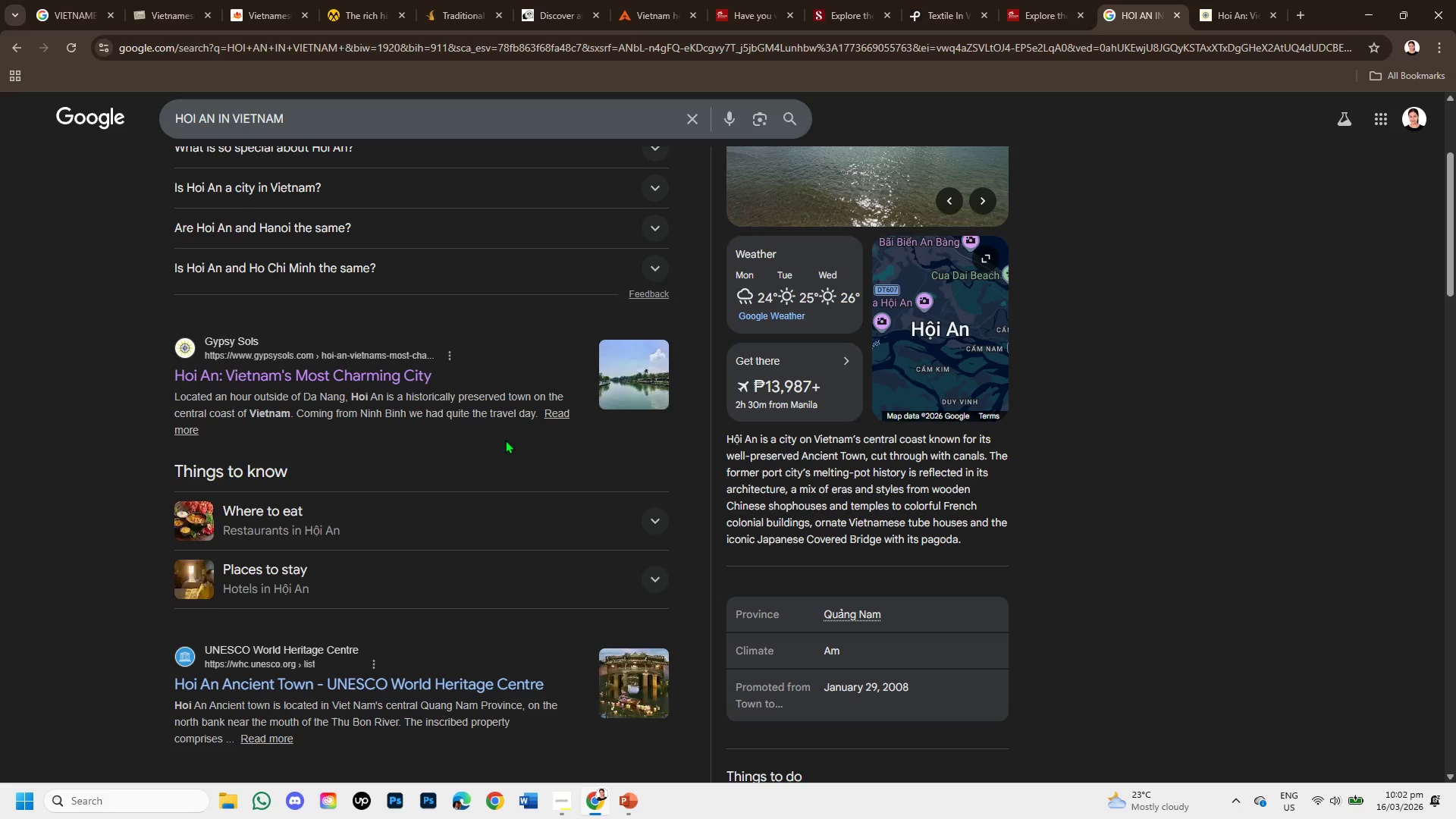 
scroll: coordinate [505, 440], scroll_direction: up, amount: 4.0
 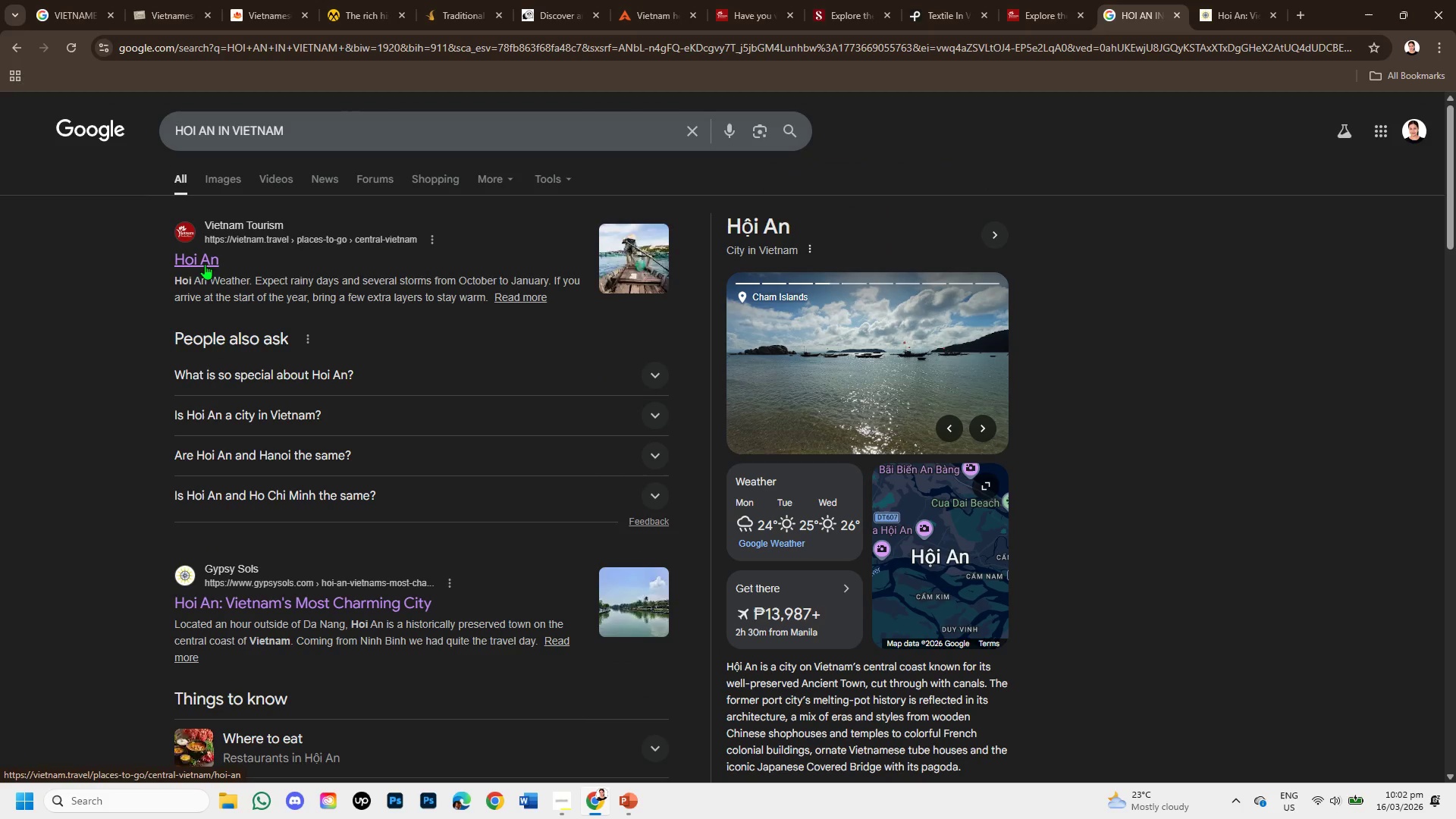 
left_click([205, 264])
 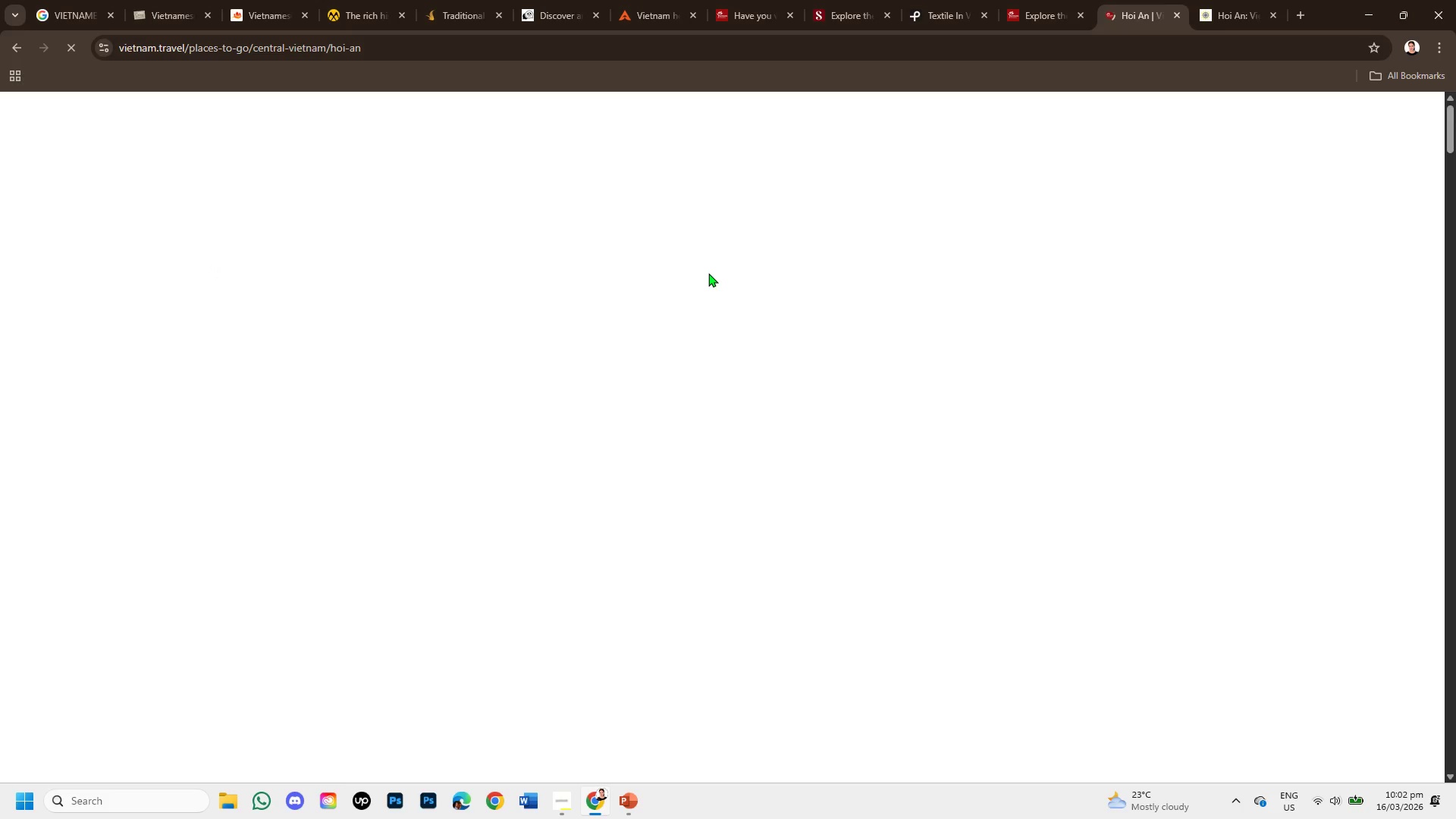 
scroll: coordinate [705, 415], scroll_direction: down, amount: 6.0
 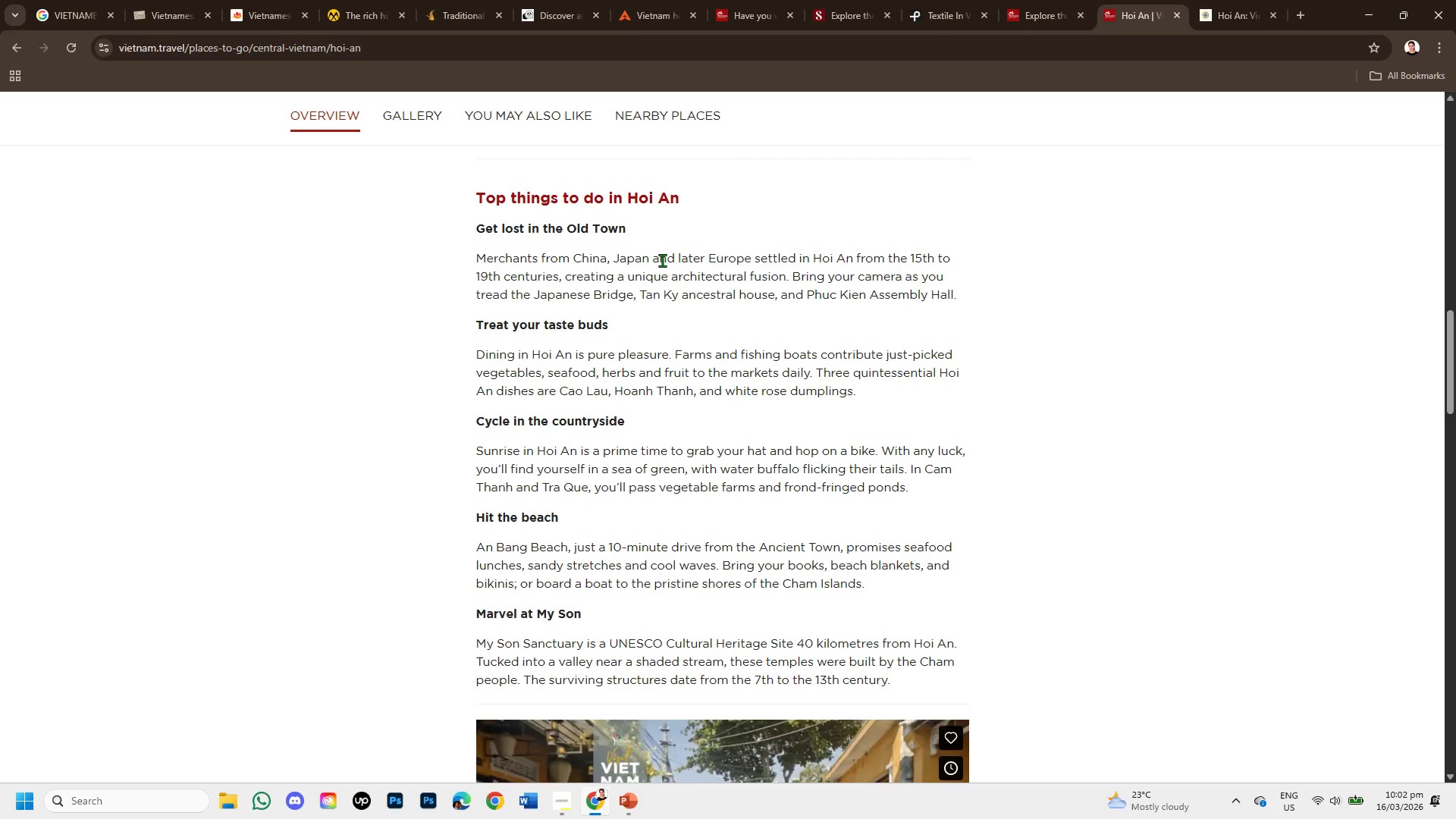 
wait(10.58)
 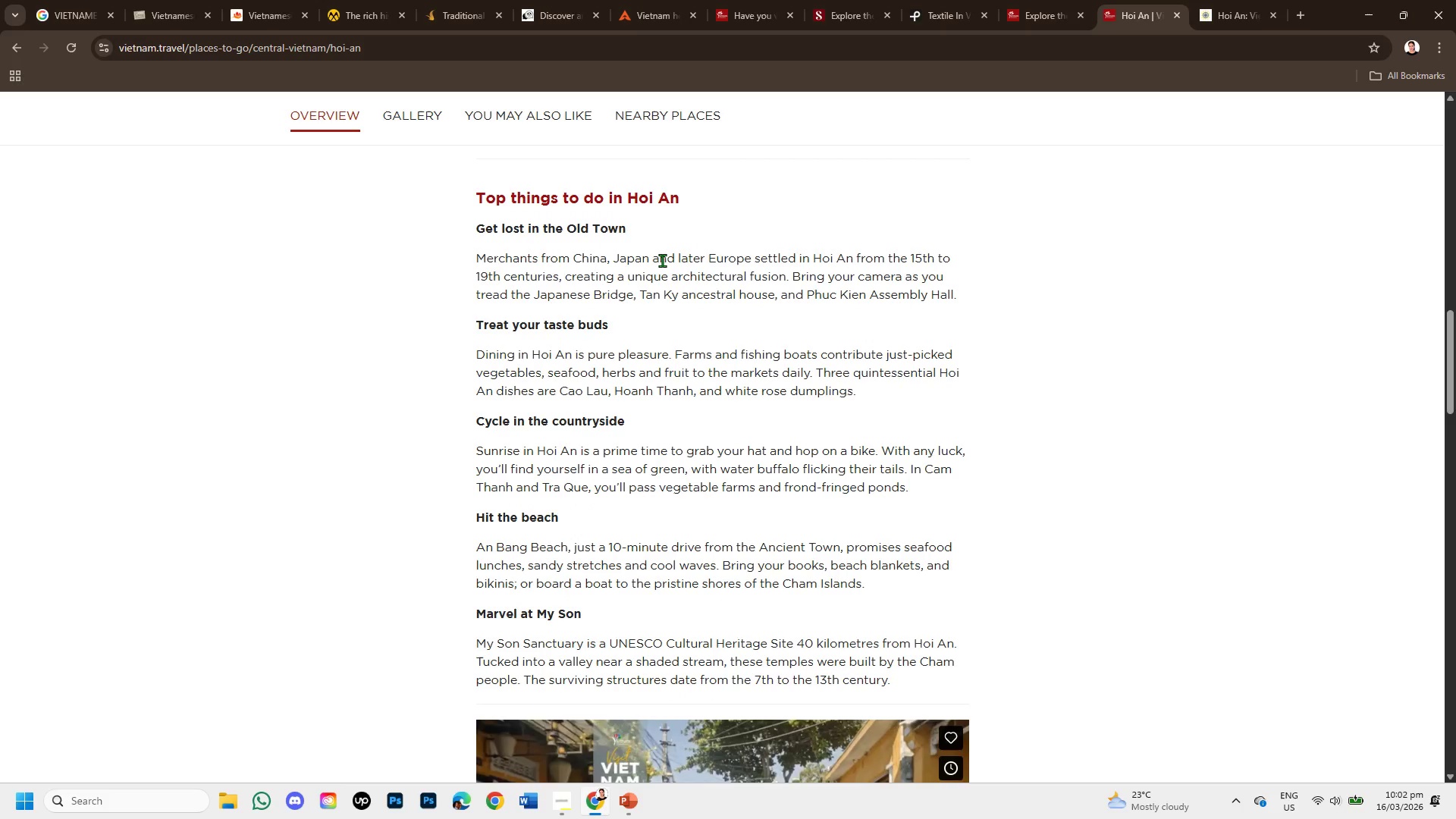 
left_click([628, 792])
 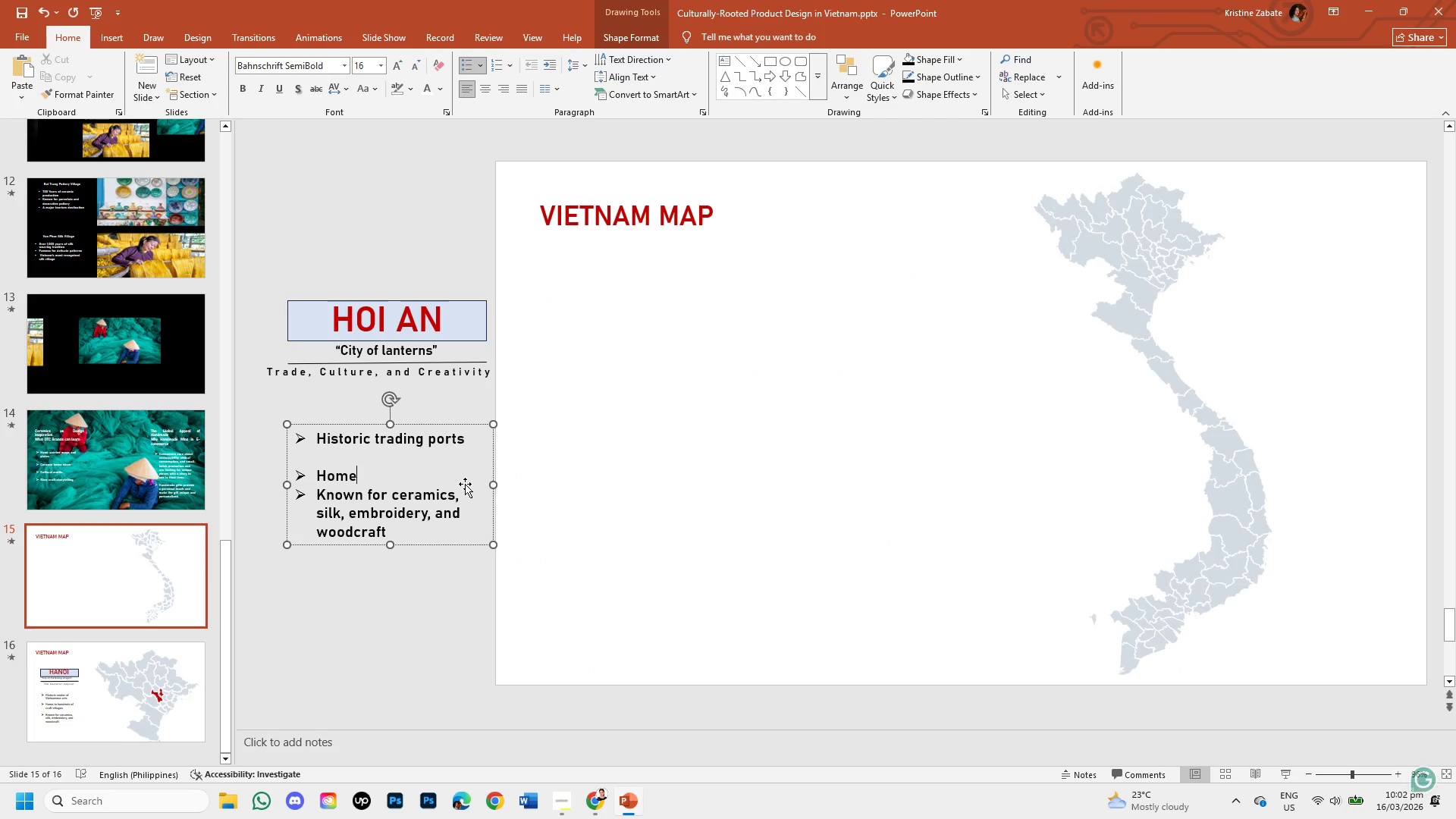 
key(Backspace)
key(Backspace)
key(Backspace)
key(Backspace)
type(Cultural fusion of Vietnamese, Chinese, and Japanese Design )
 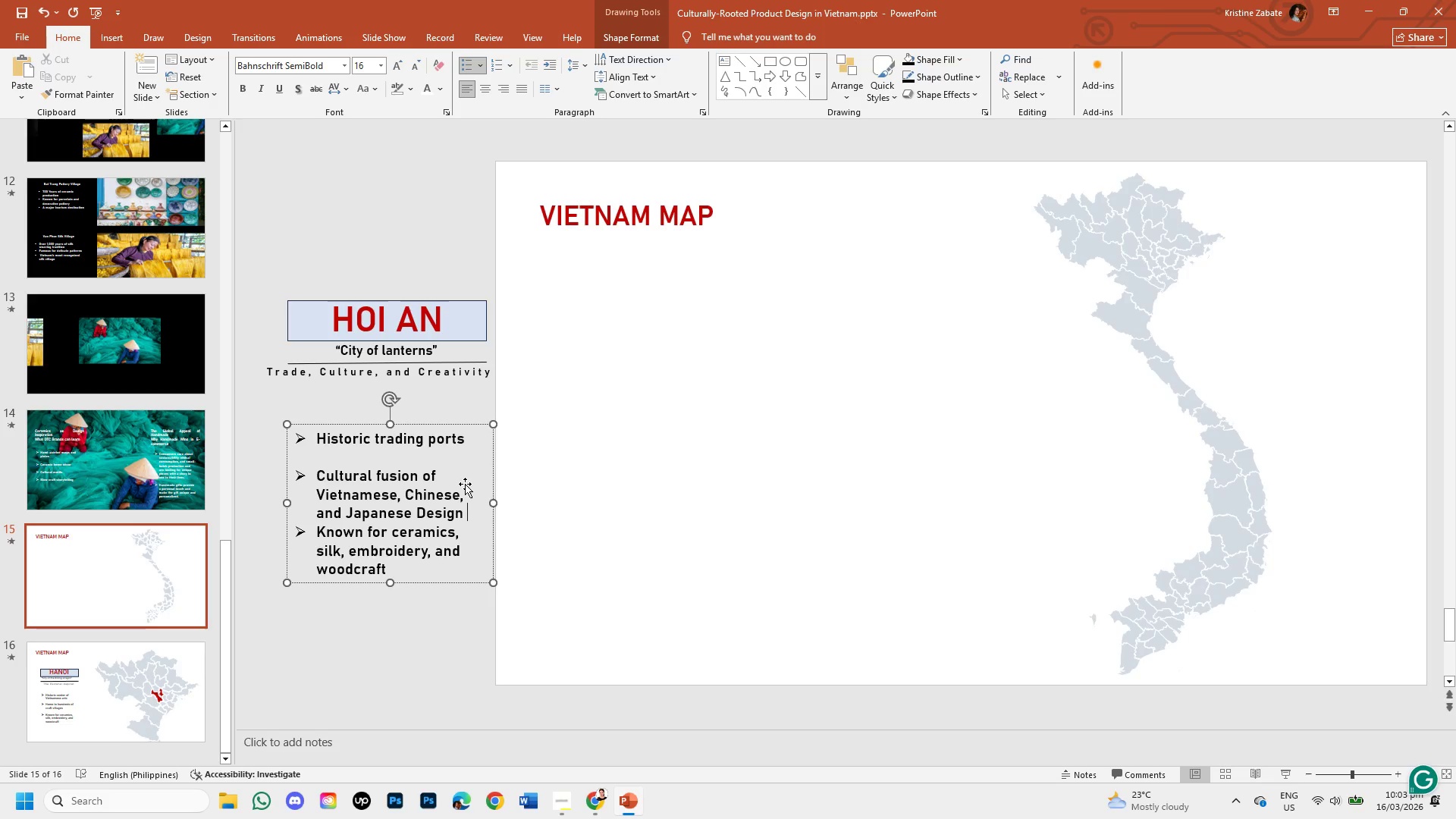 
key(Enter)
 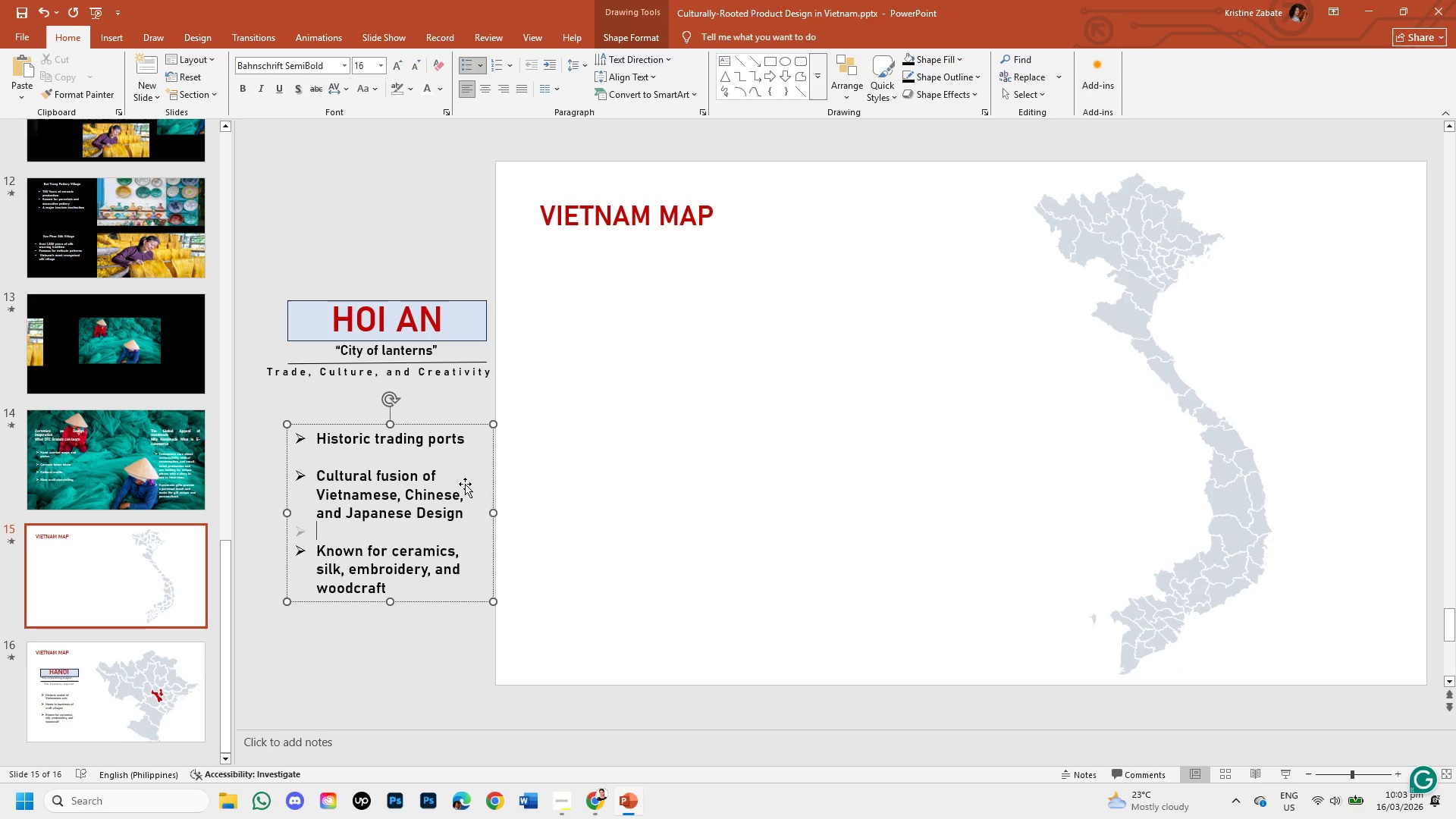 
key(Backspace)
 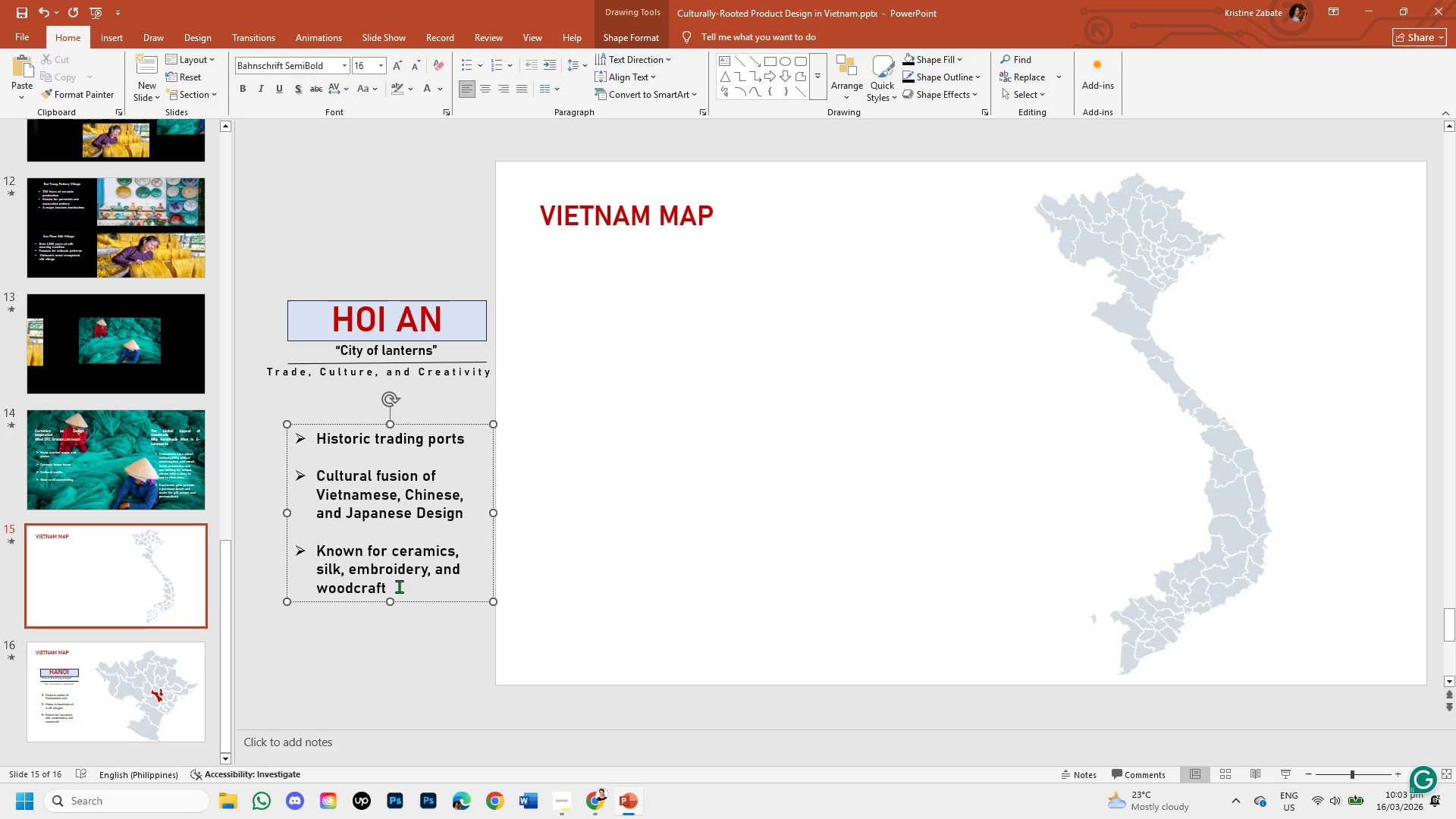 
left_click_drag(start_coordinate=[399, 586], to_coordinate=[339, 548])
 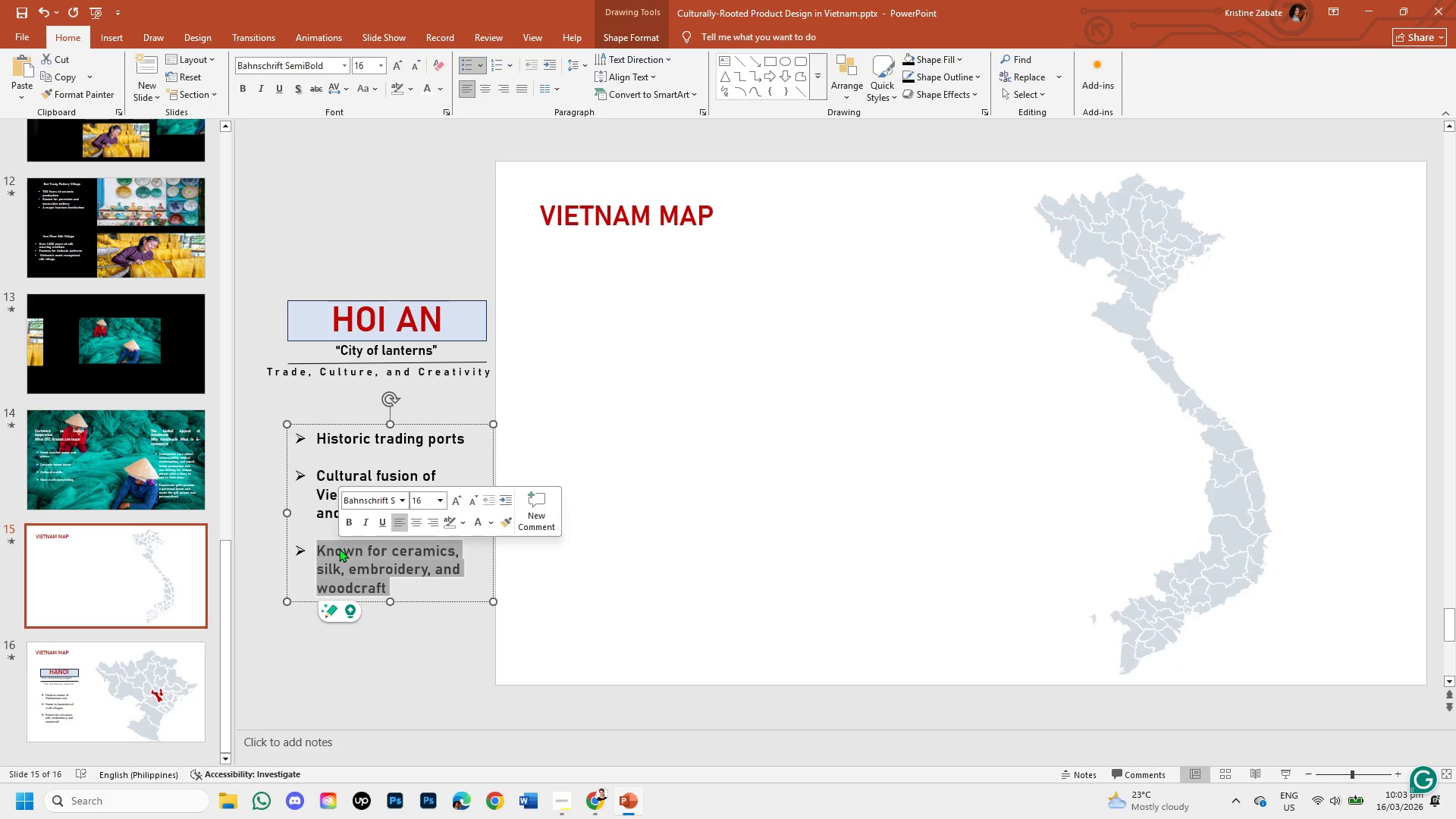 
key(Backspace)
 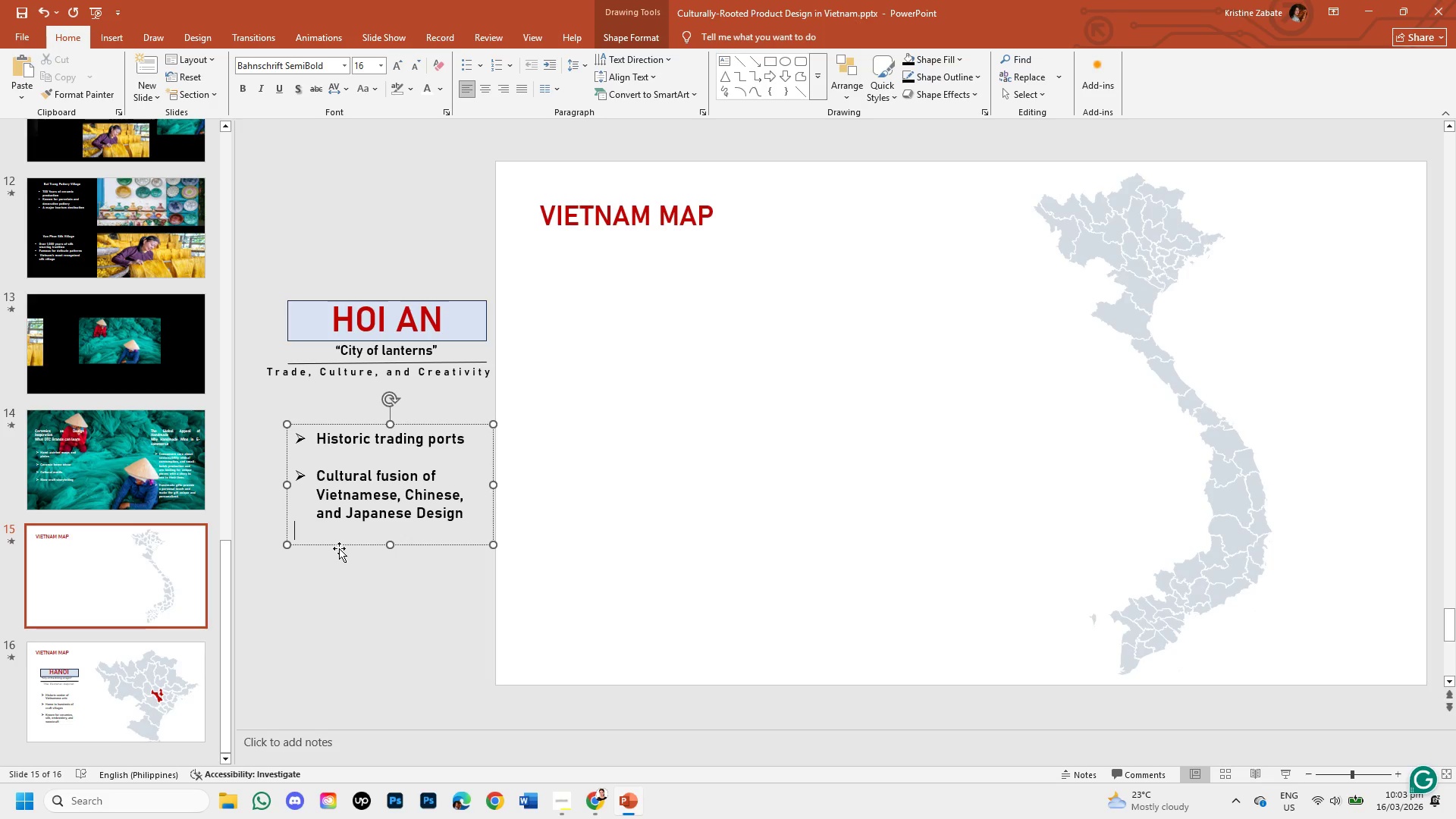 
key(Backspace)
 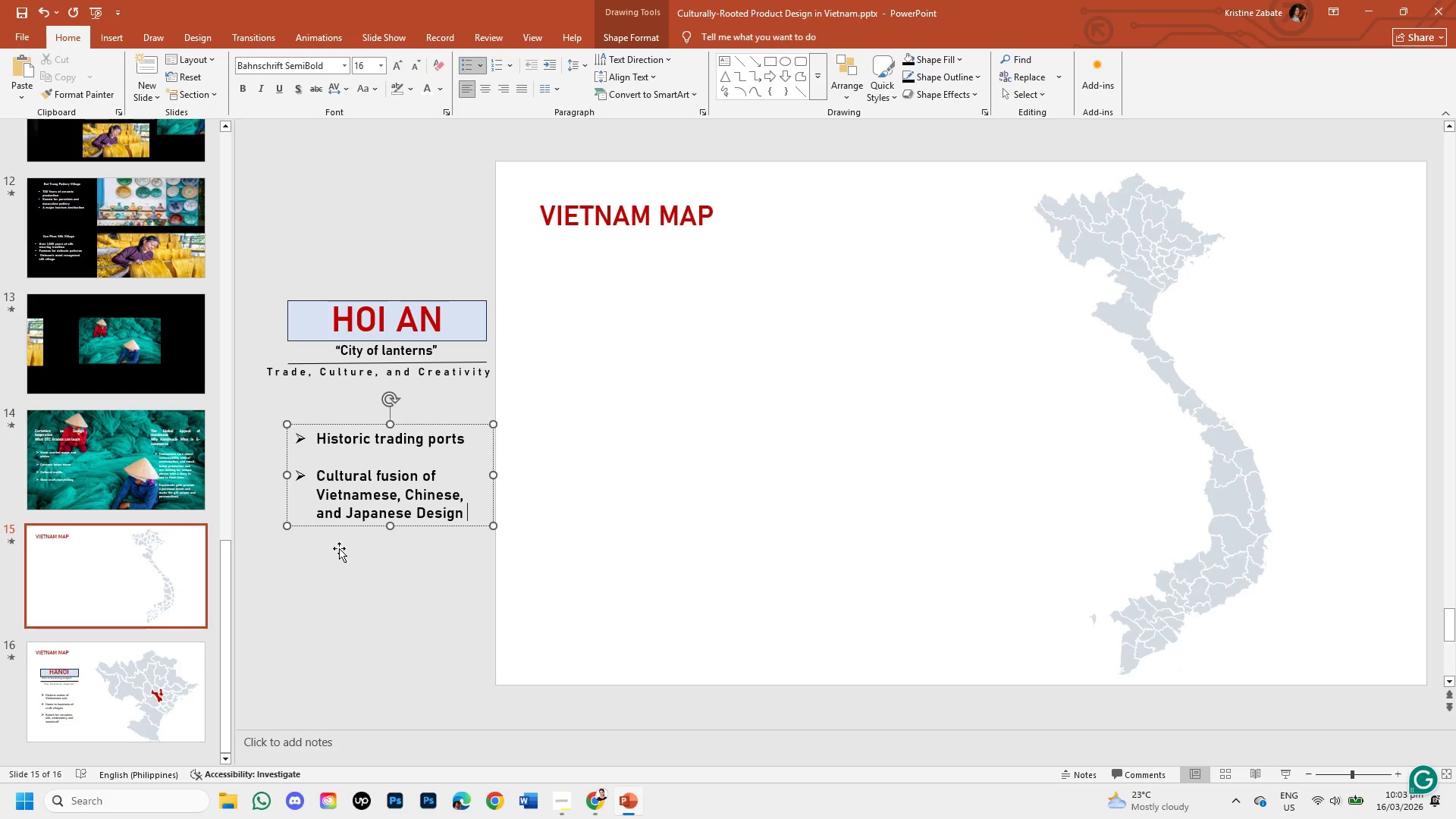 
key(Enter)
 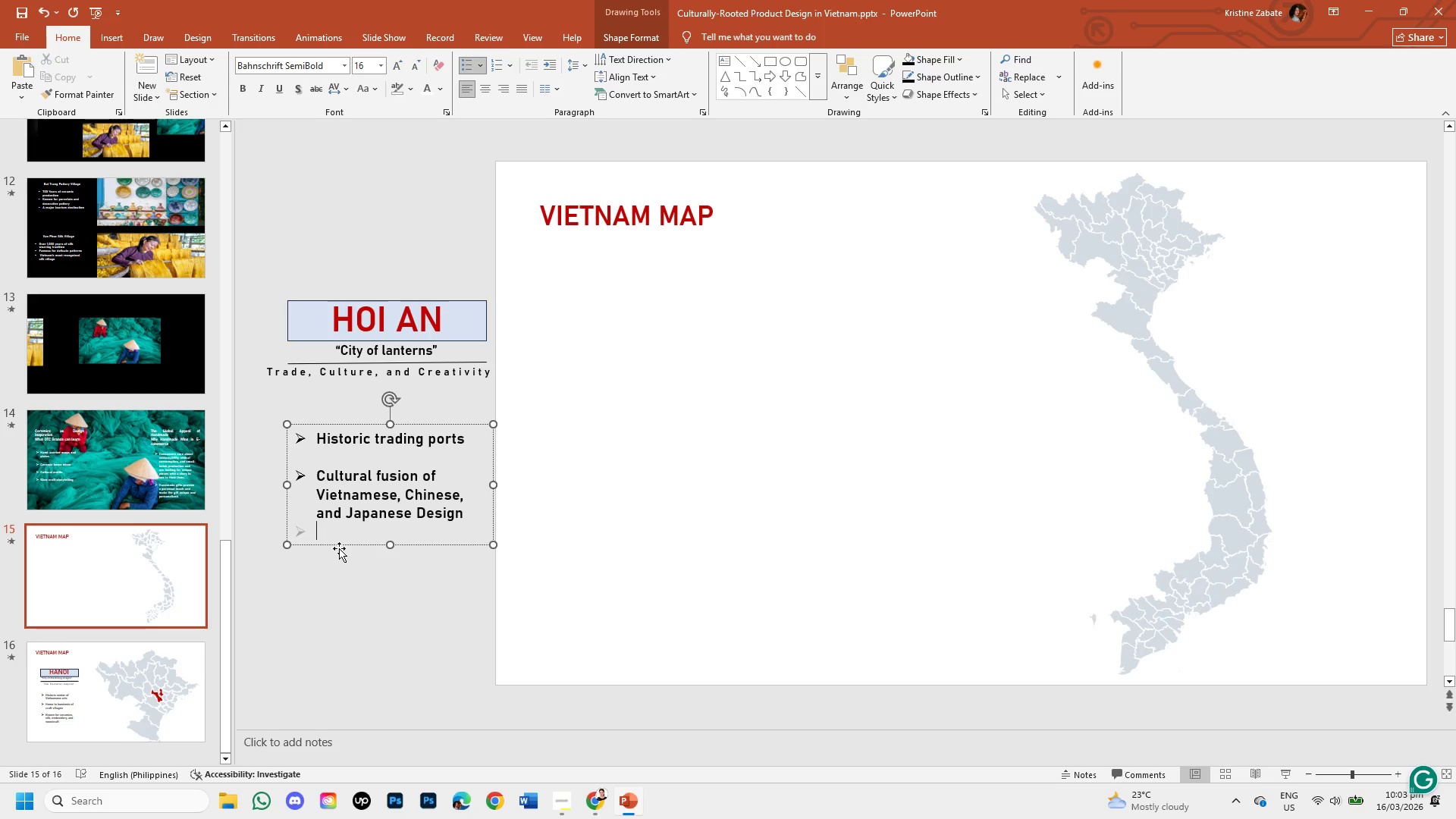 
type(Un)
key(Backspace)
type(NESCO Heritage Town)
 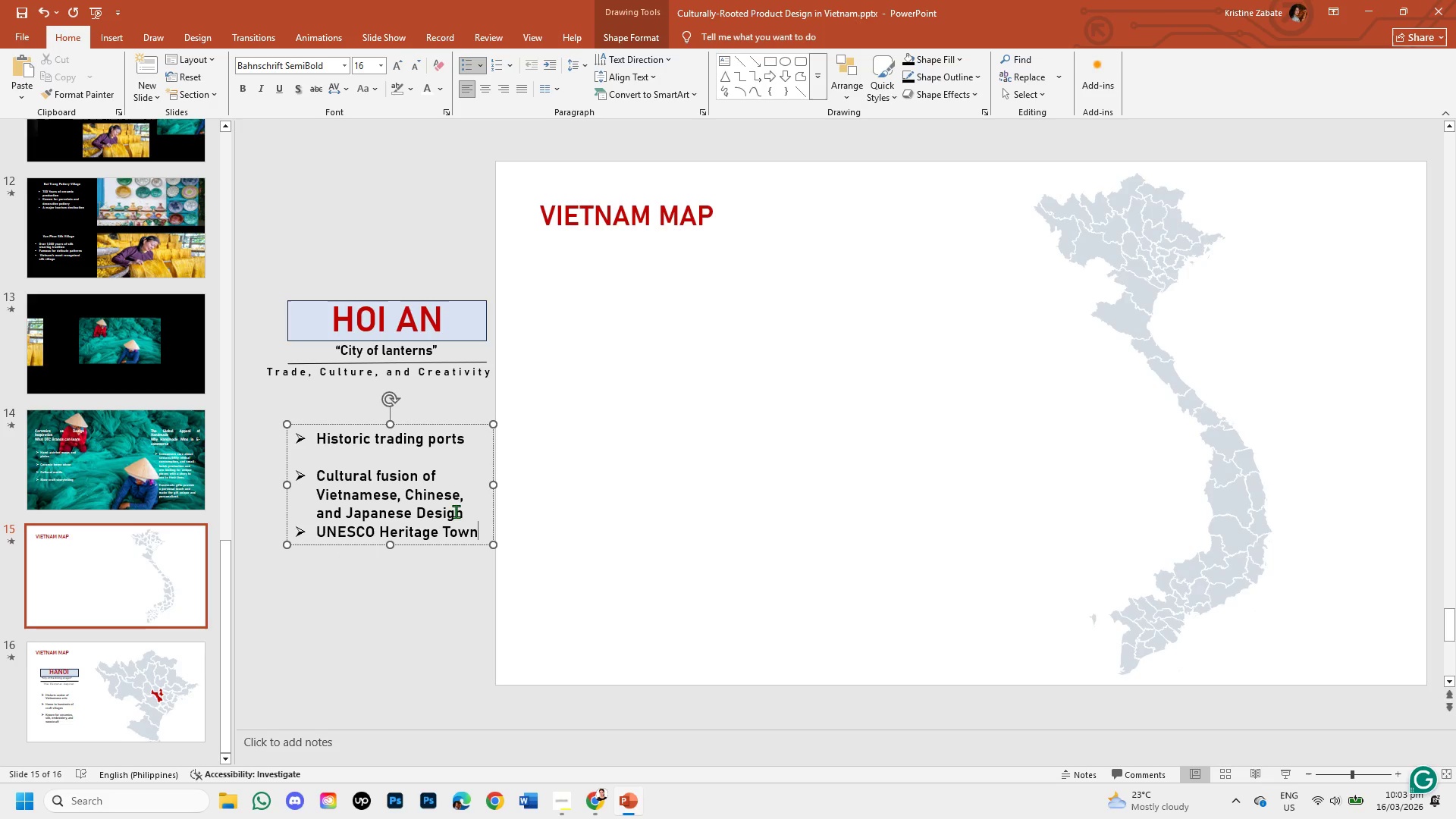 
left_click([472, 513])
 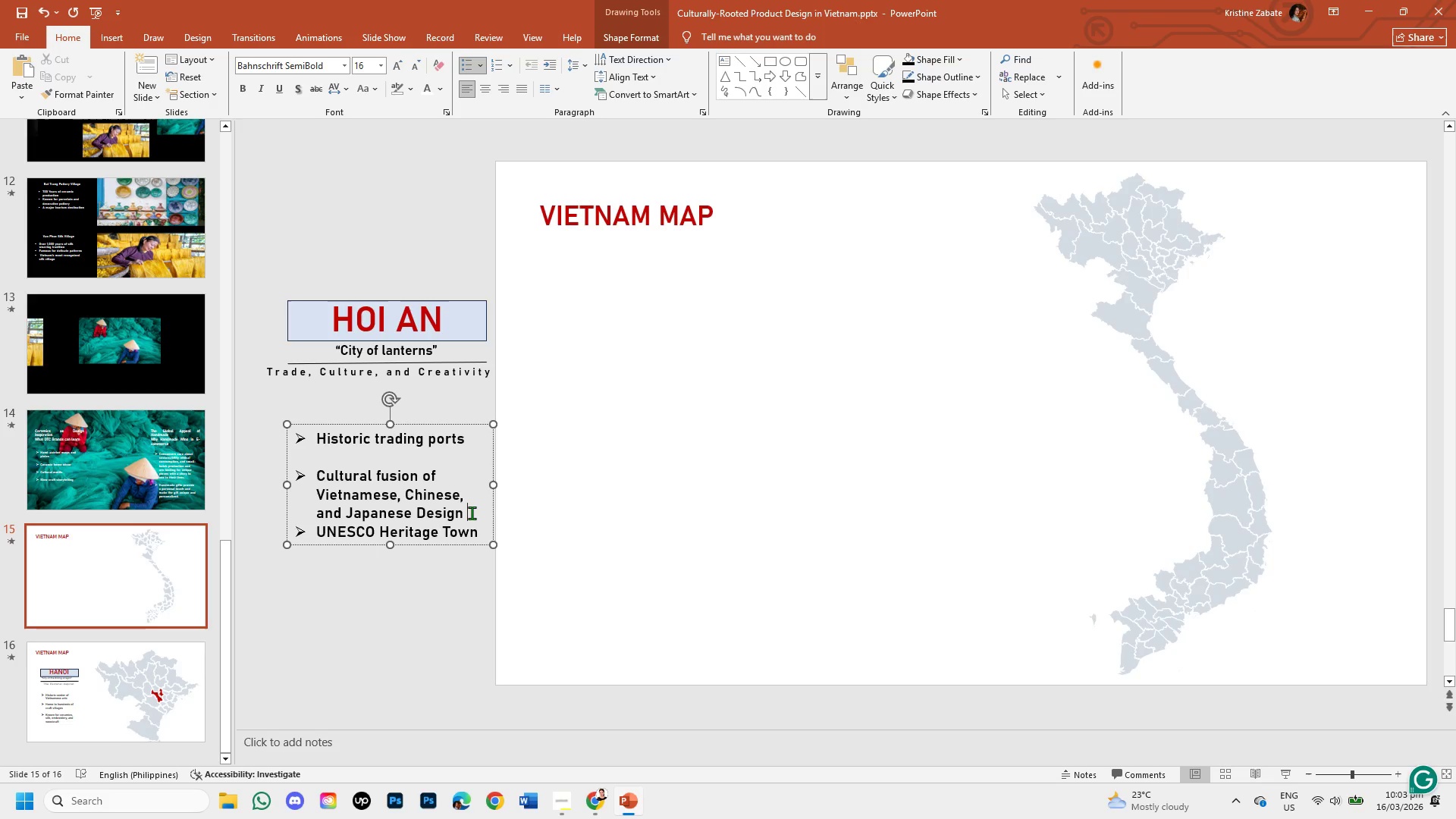 
key(Enter)
 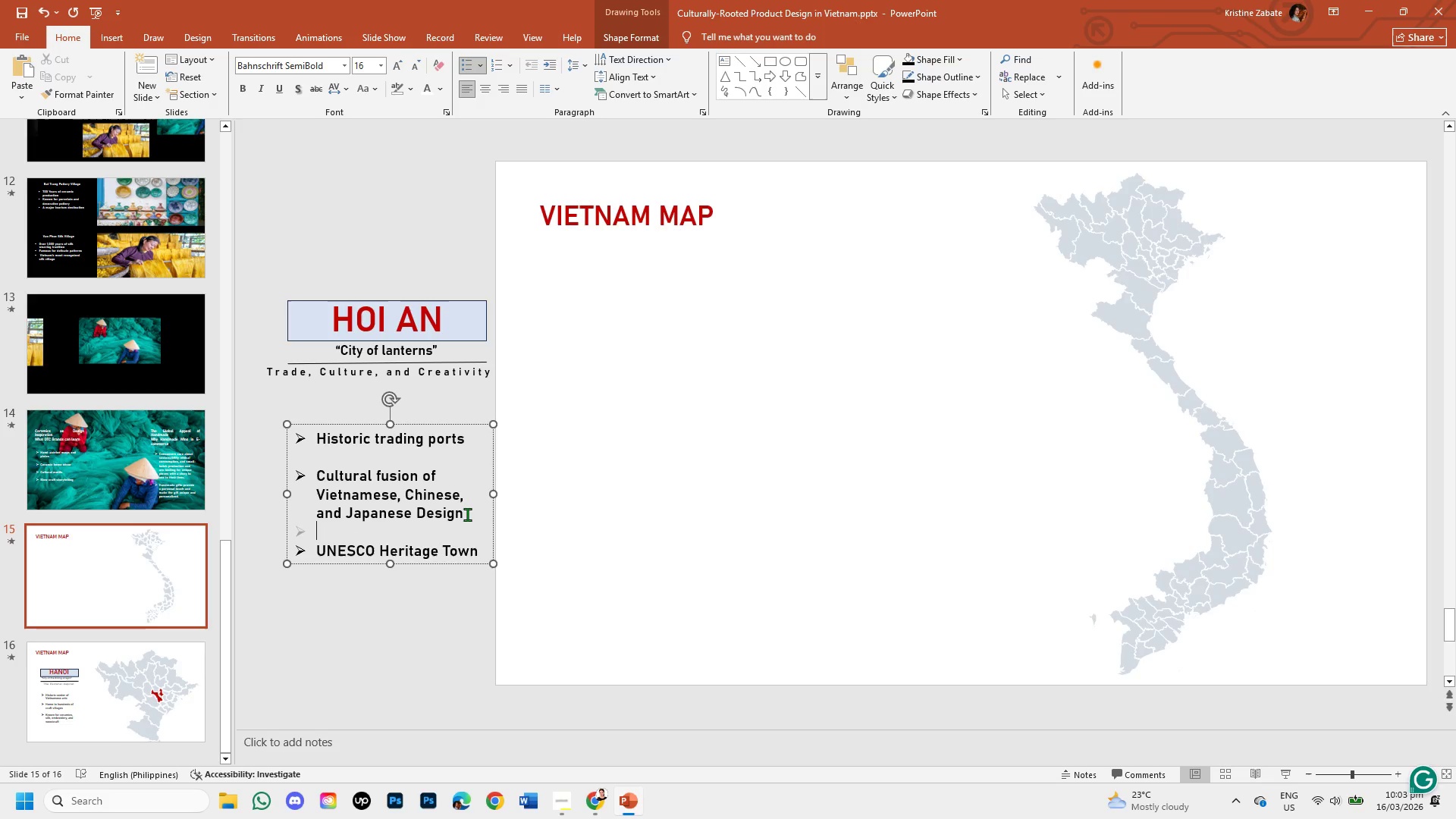 
key(Backspace)
 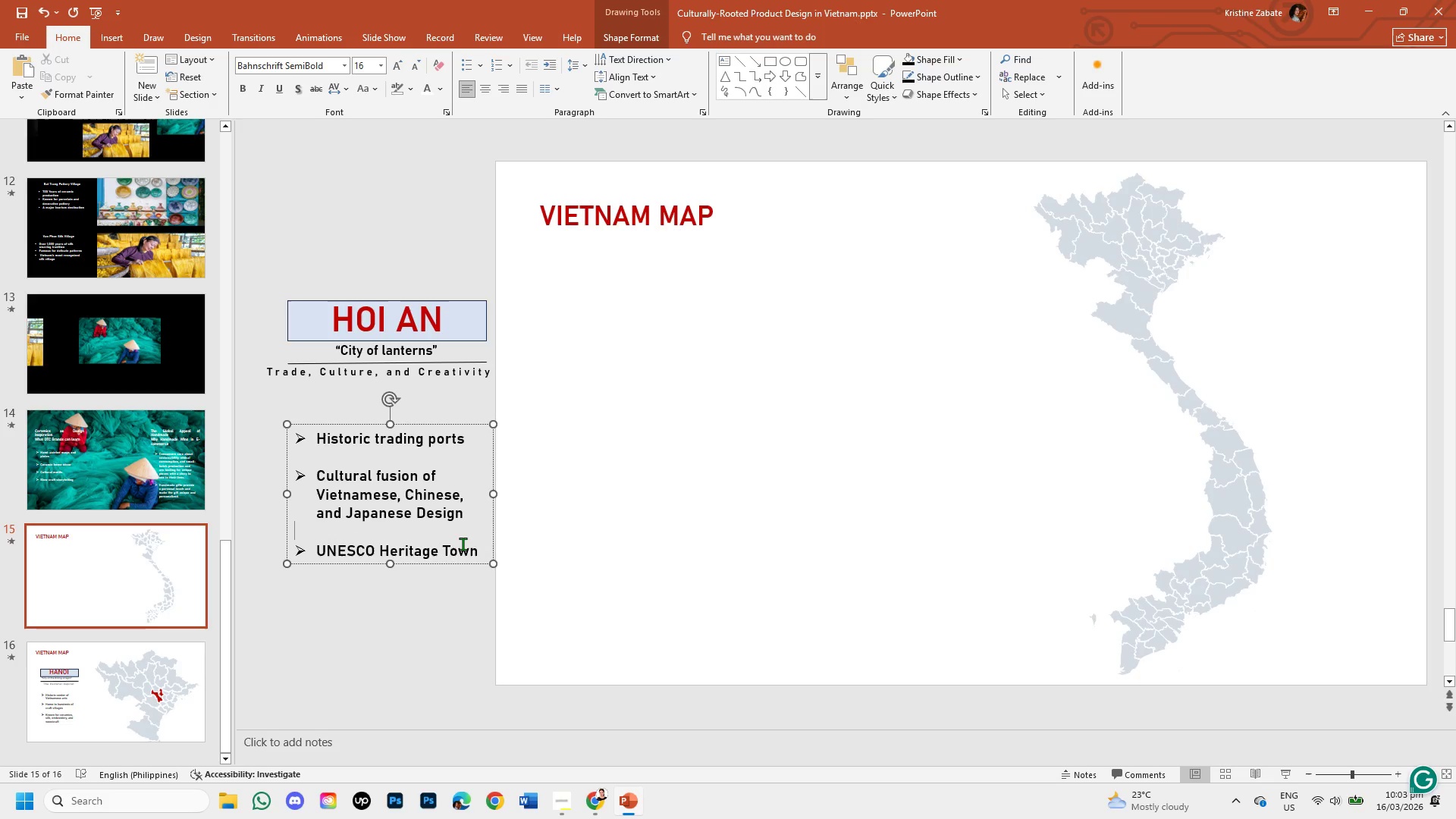 
wait(9.61)
 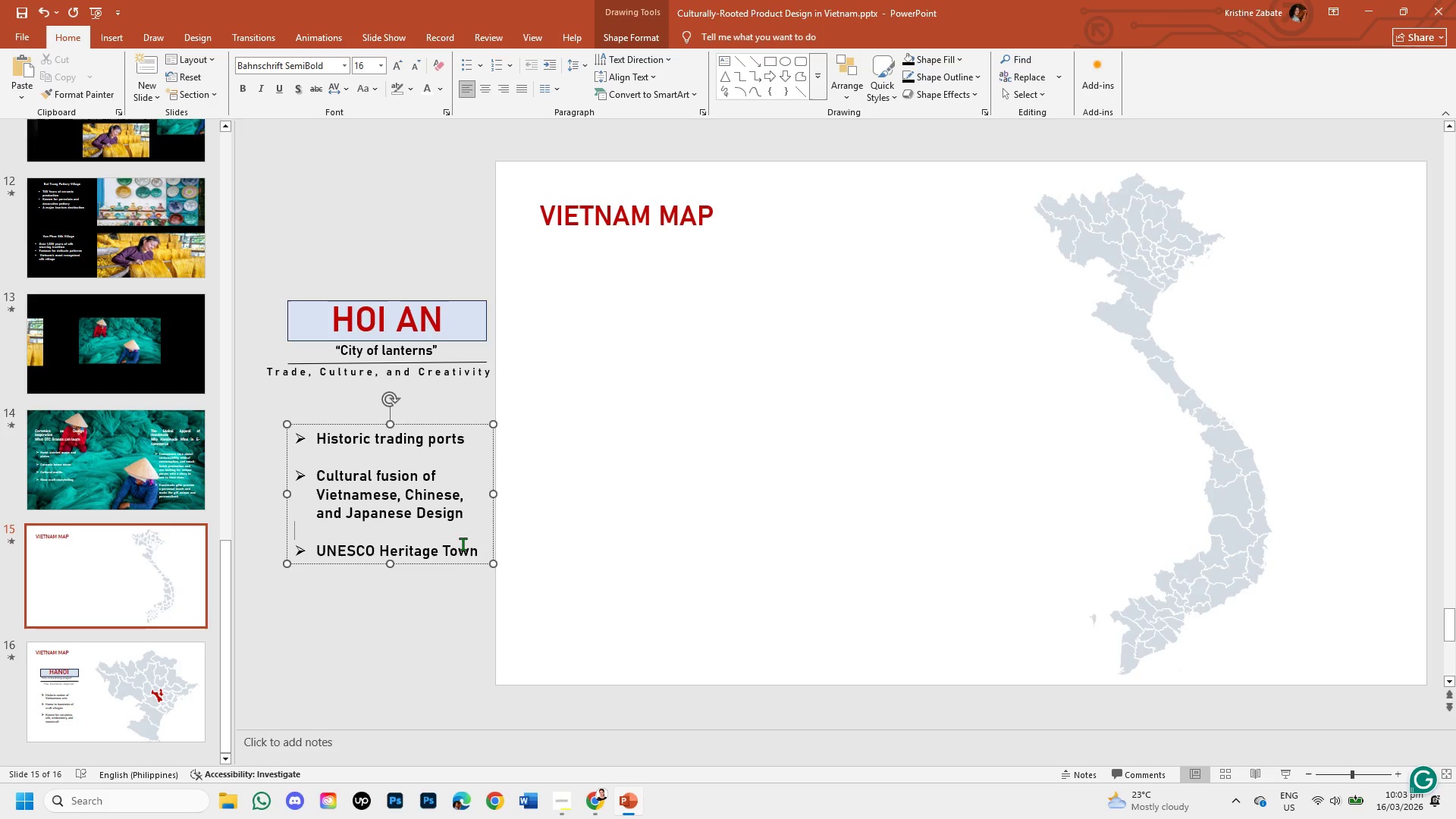 
left_click([591, 805])
 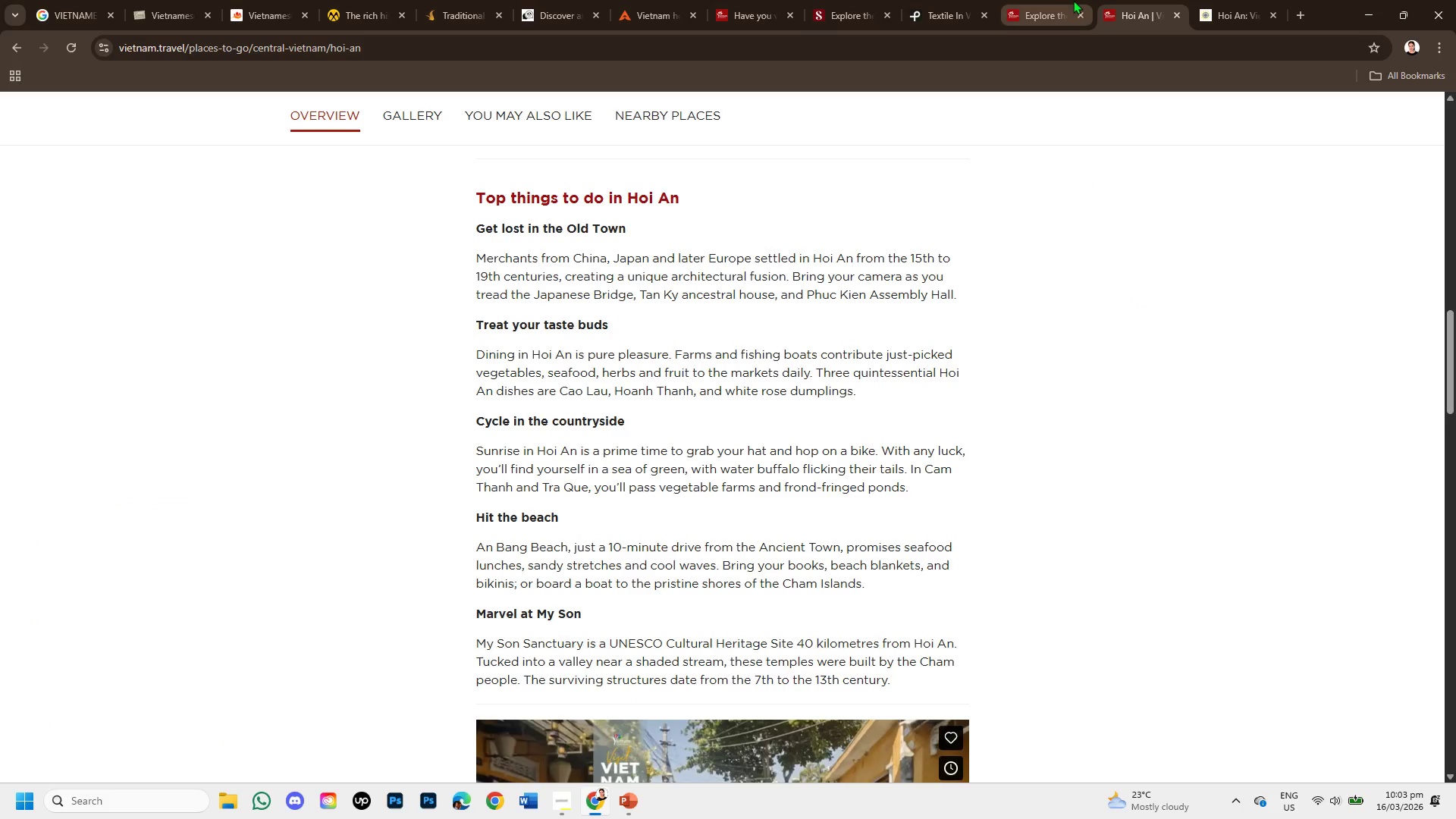 
left_click([950, 5])
 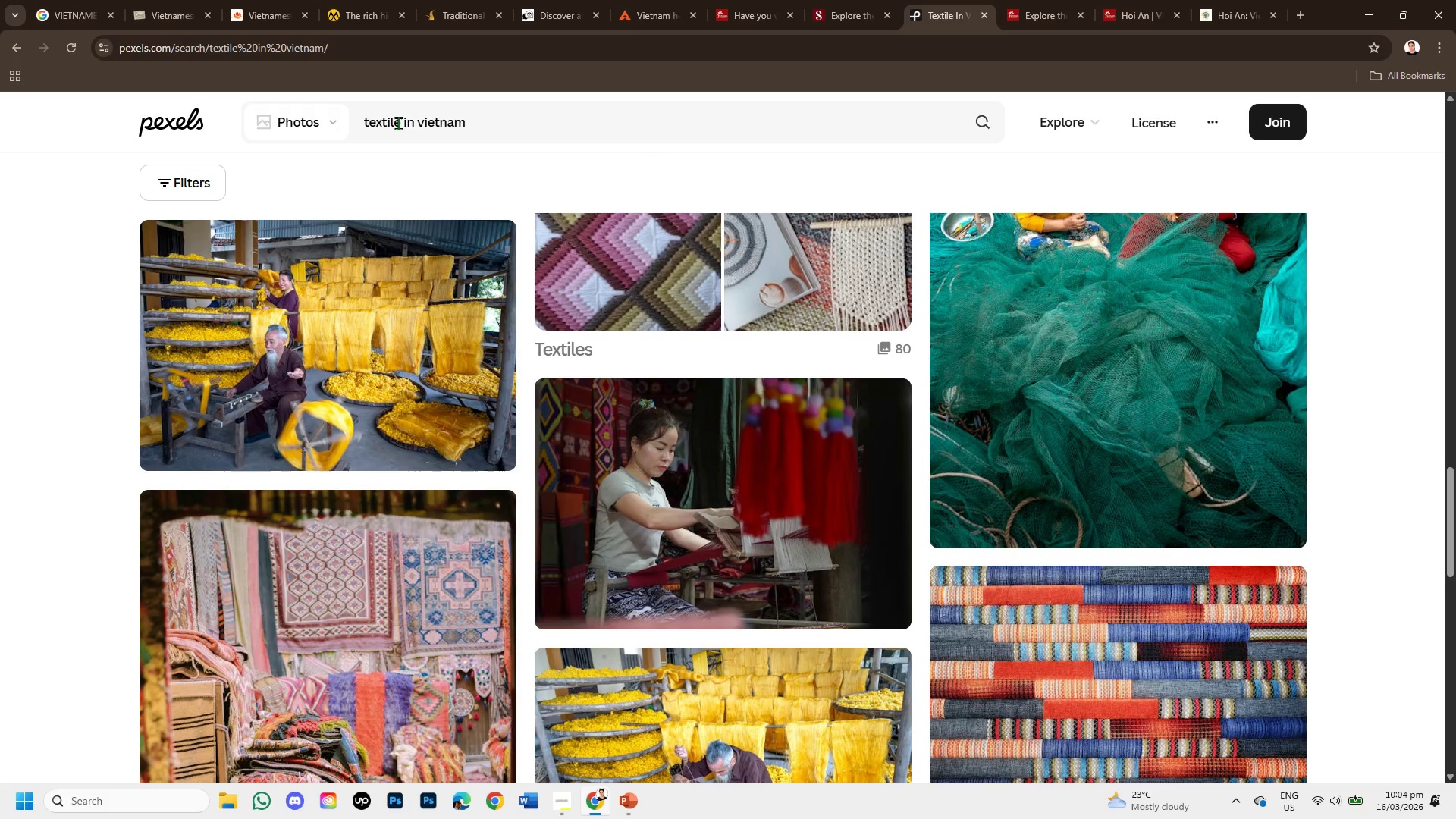 
left_click_drag(start_coordinate=[403, 123], to_coordinate=[353, 110])
 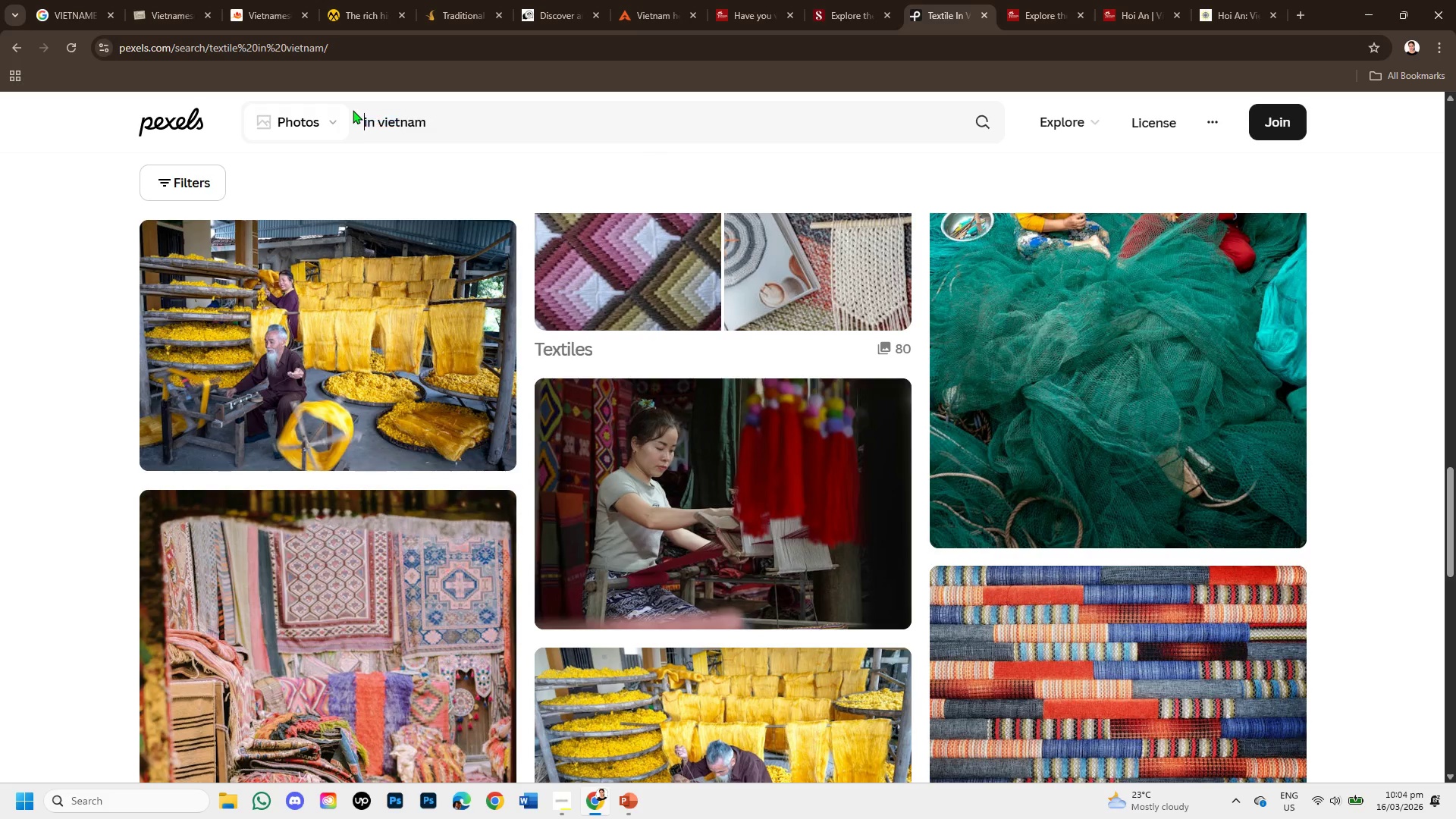 
key(Backspace)
type(lantern )
 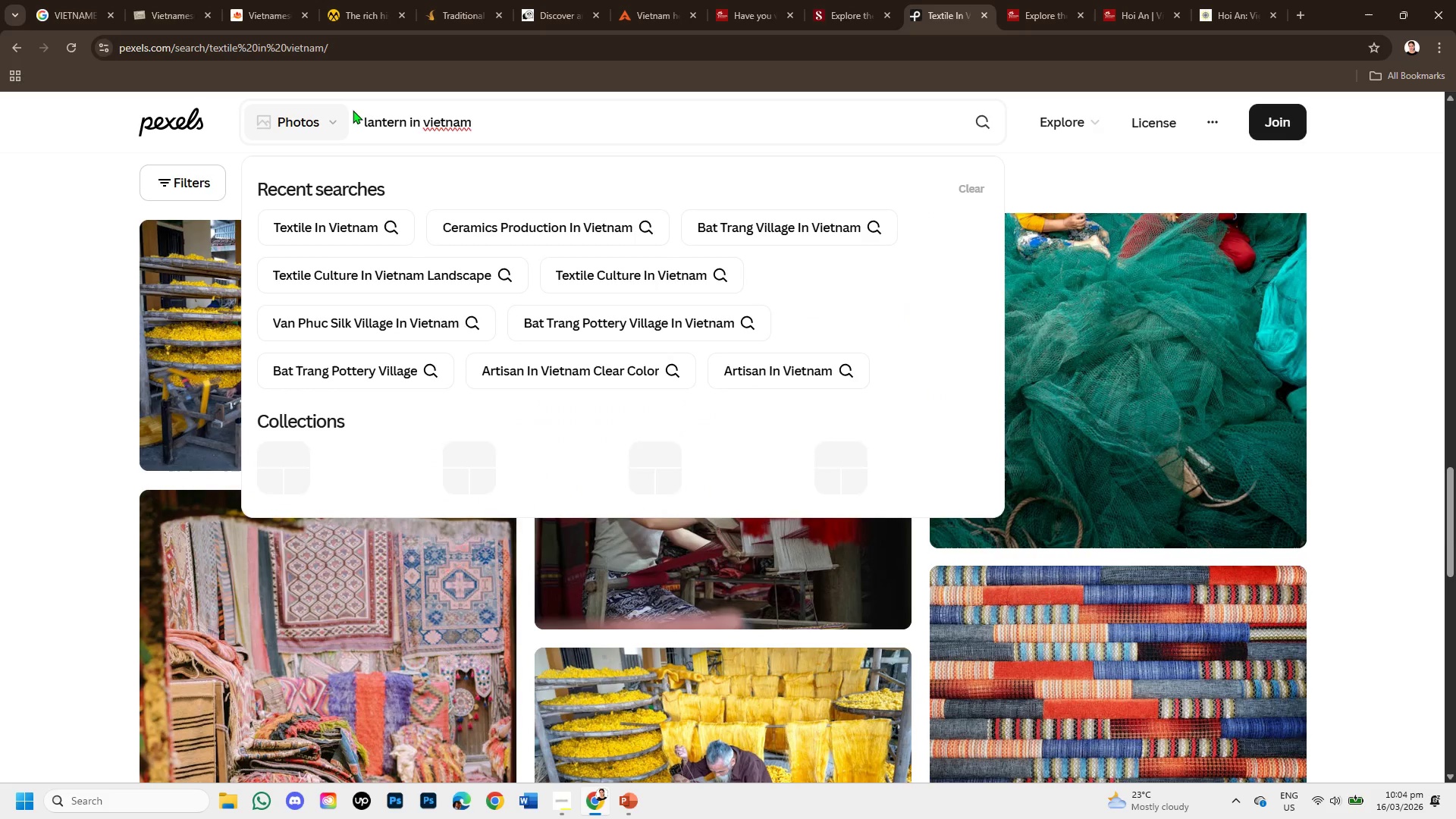 
key(Enter)
 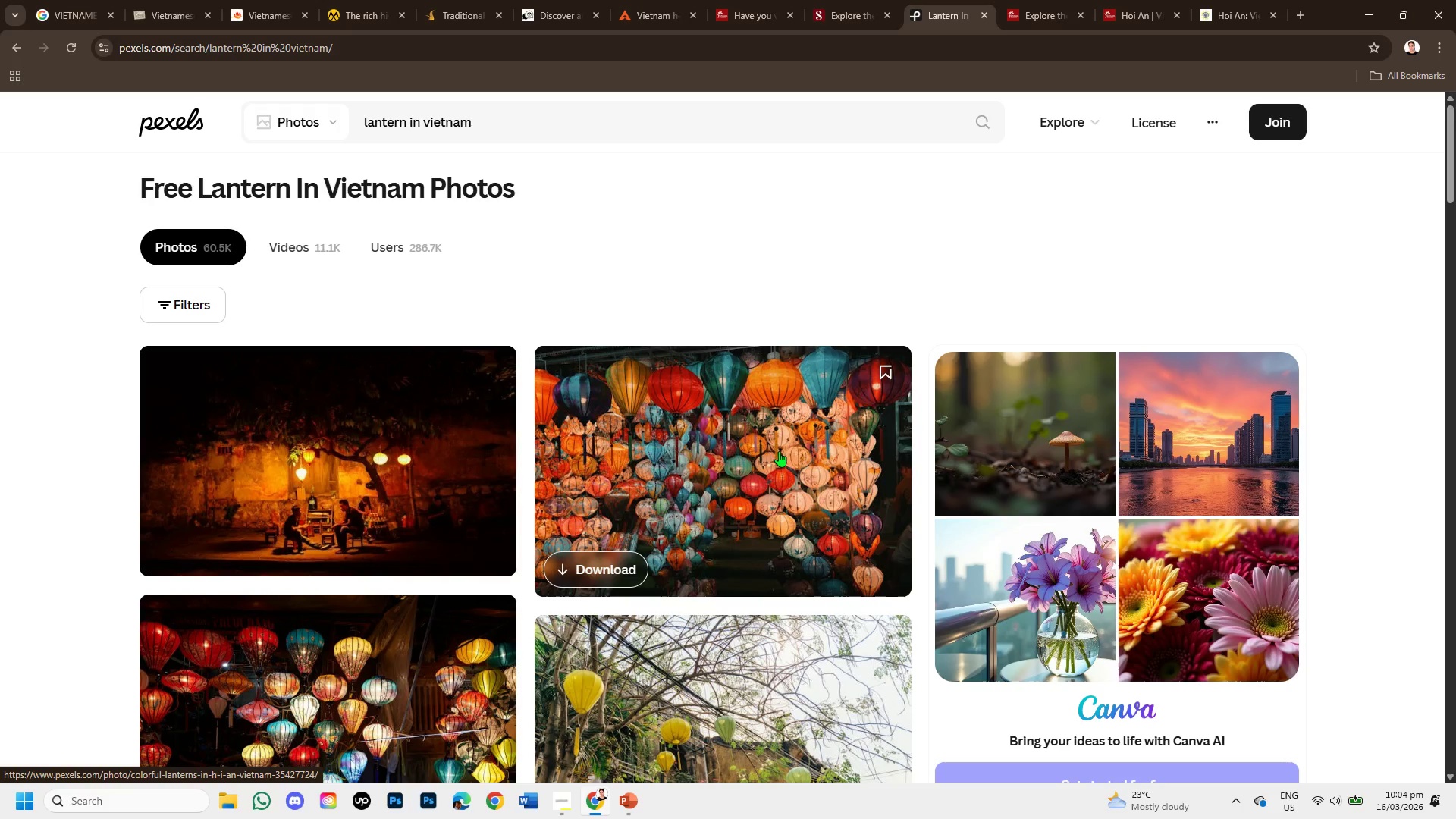 
scroll: coordinate [799, 488], scroll_direction: down, amount: 1.0
 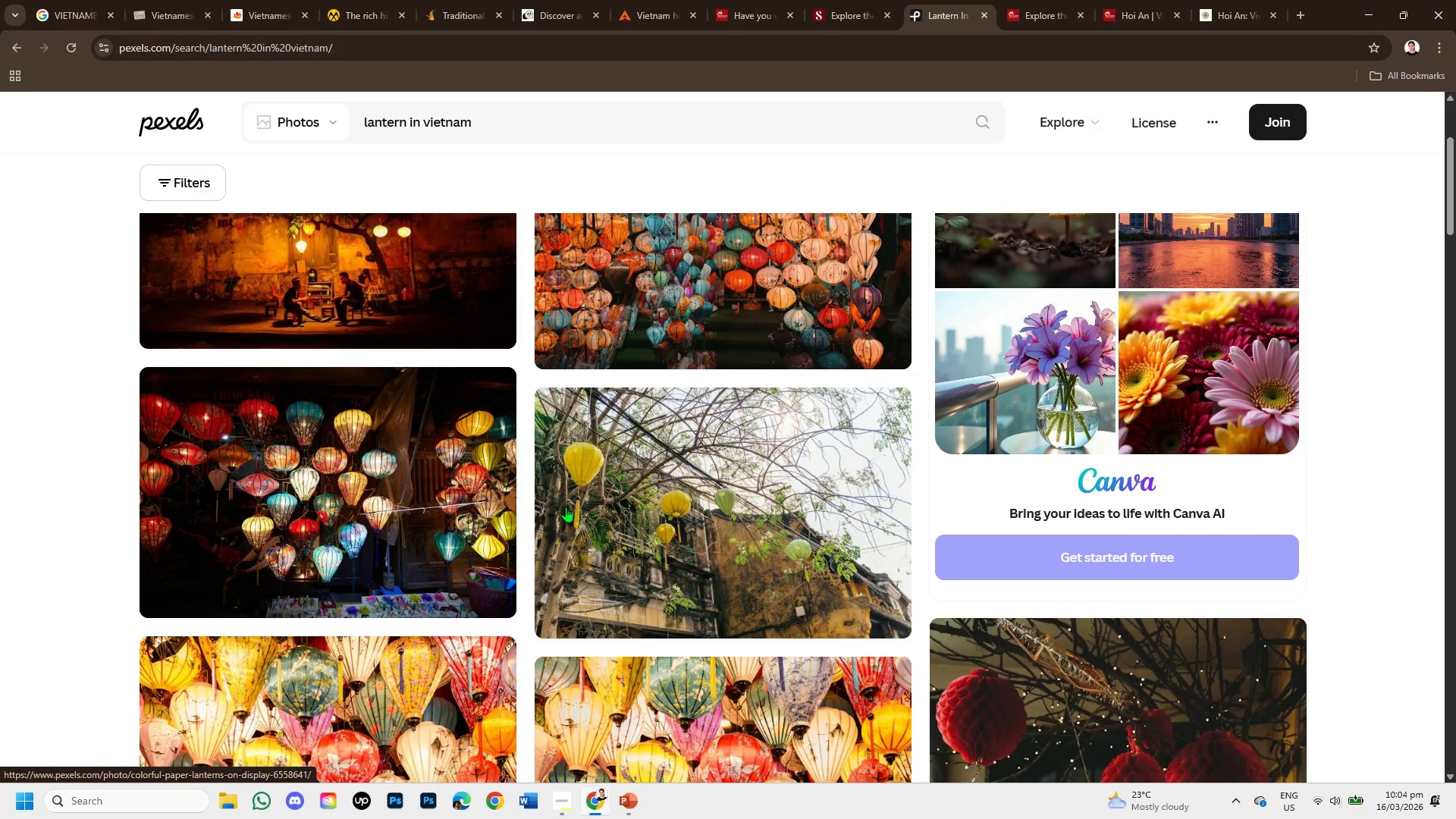 
left_click([714, 485])
 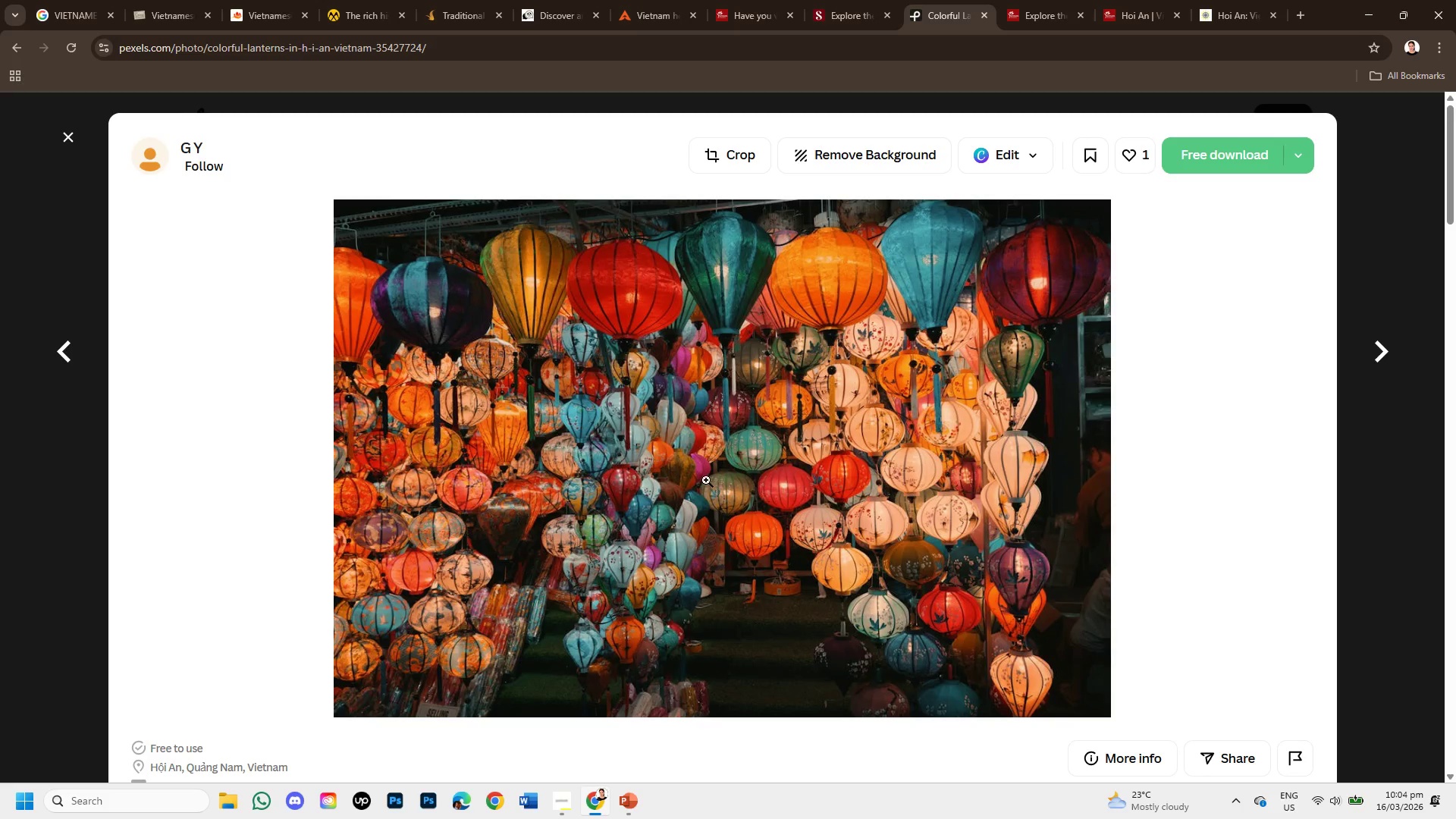 
scroll: coordinate [710, 505], scroll_direction: up, amount: 1.0
 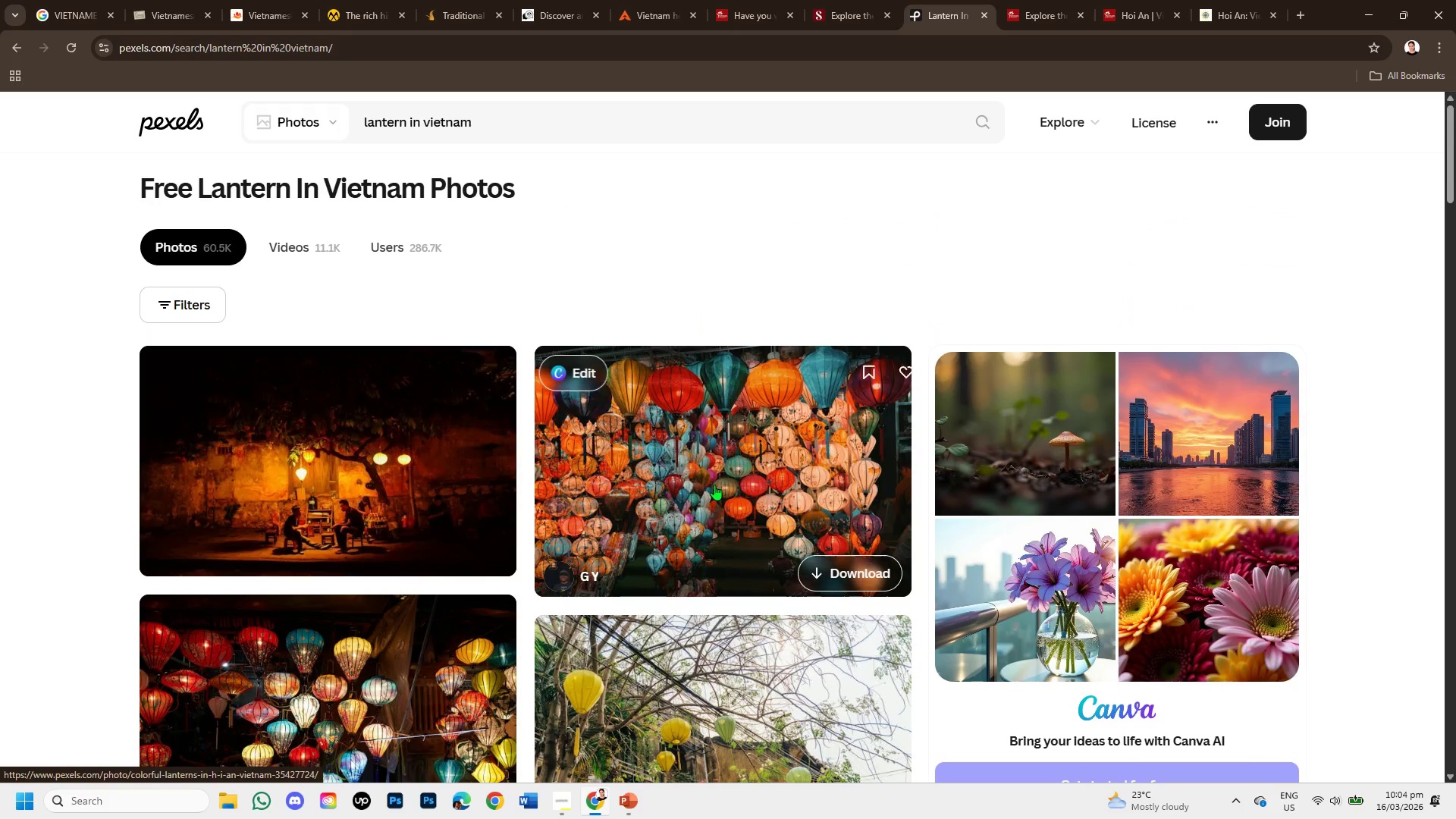 
right_click([694, 399])
 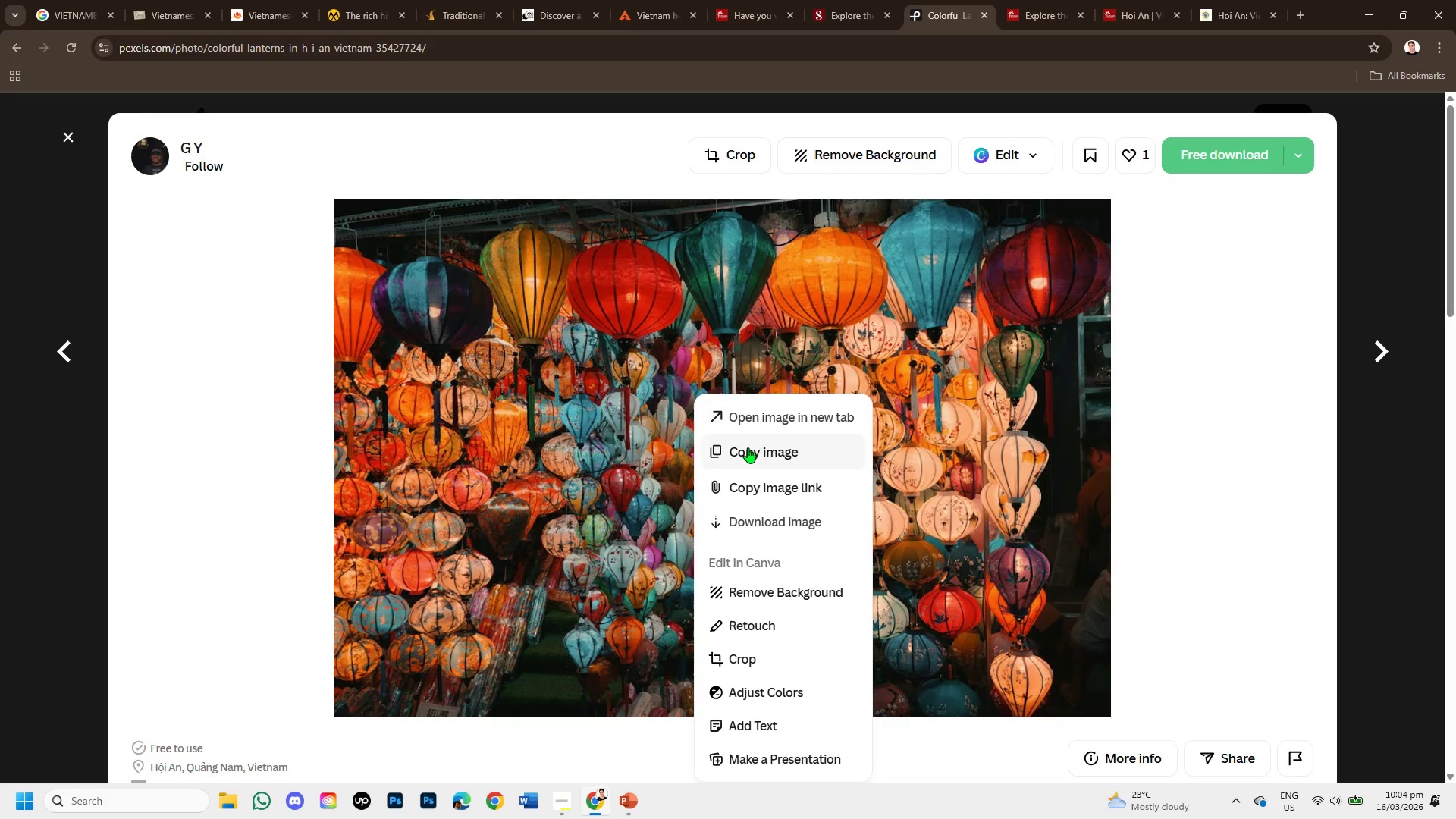 
left_click([748, 447])
 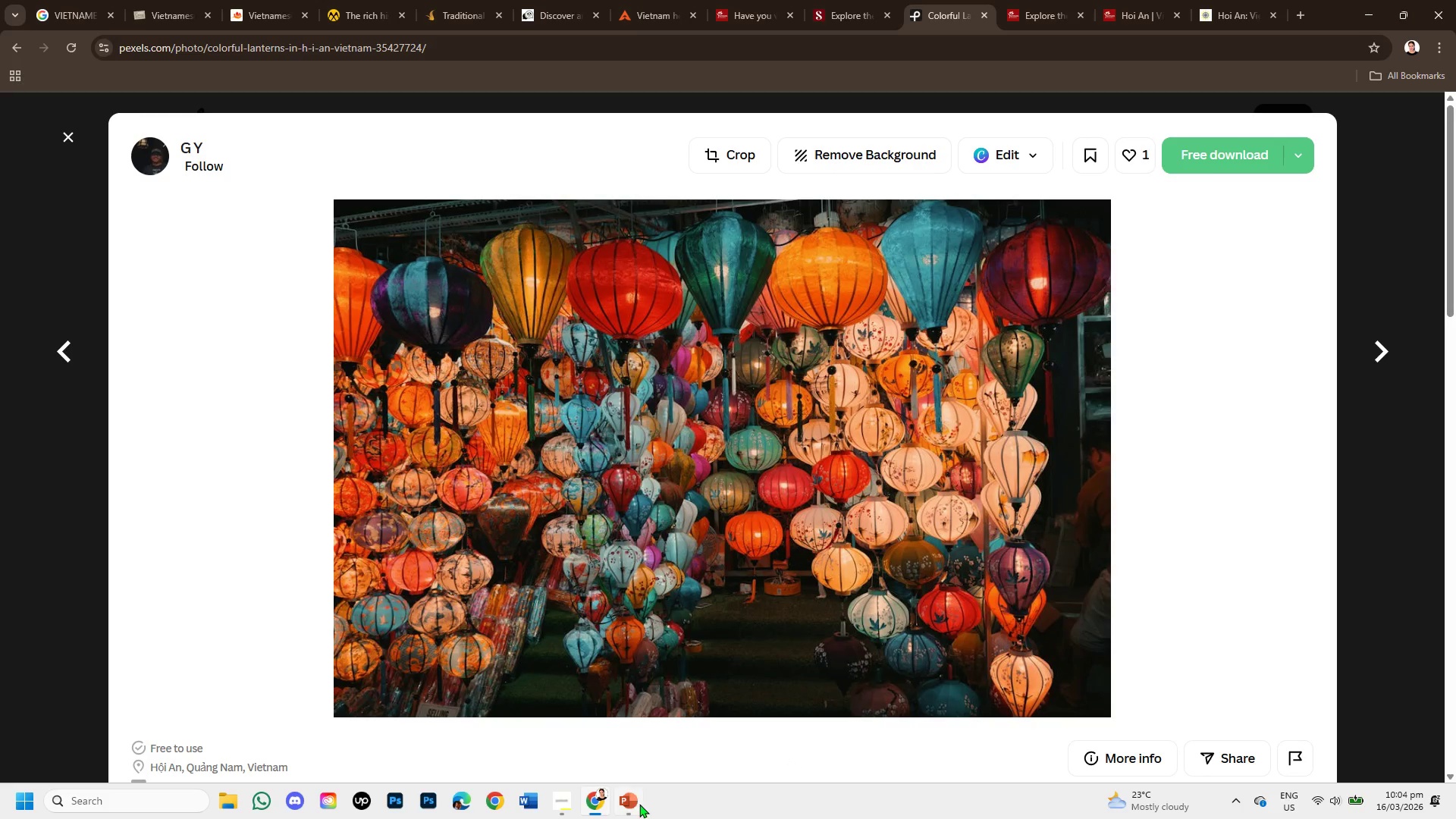 
left_click([638, 802])
 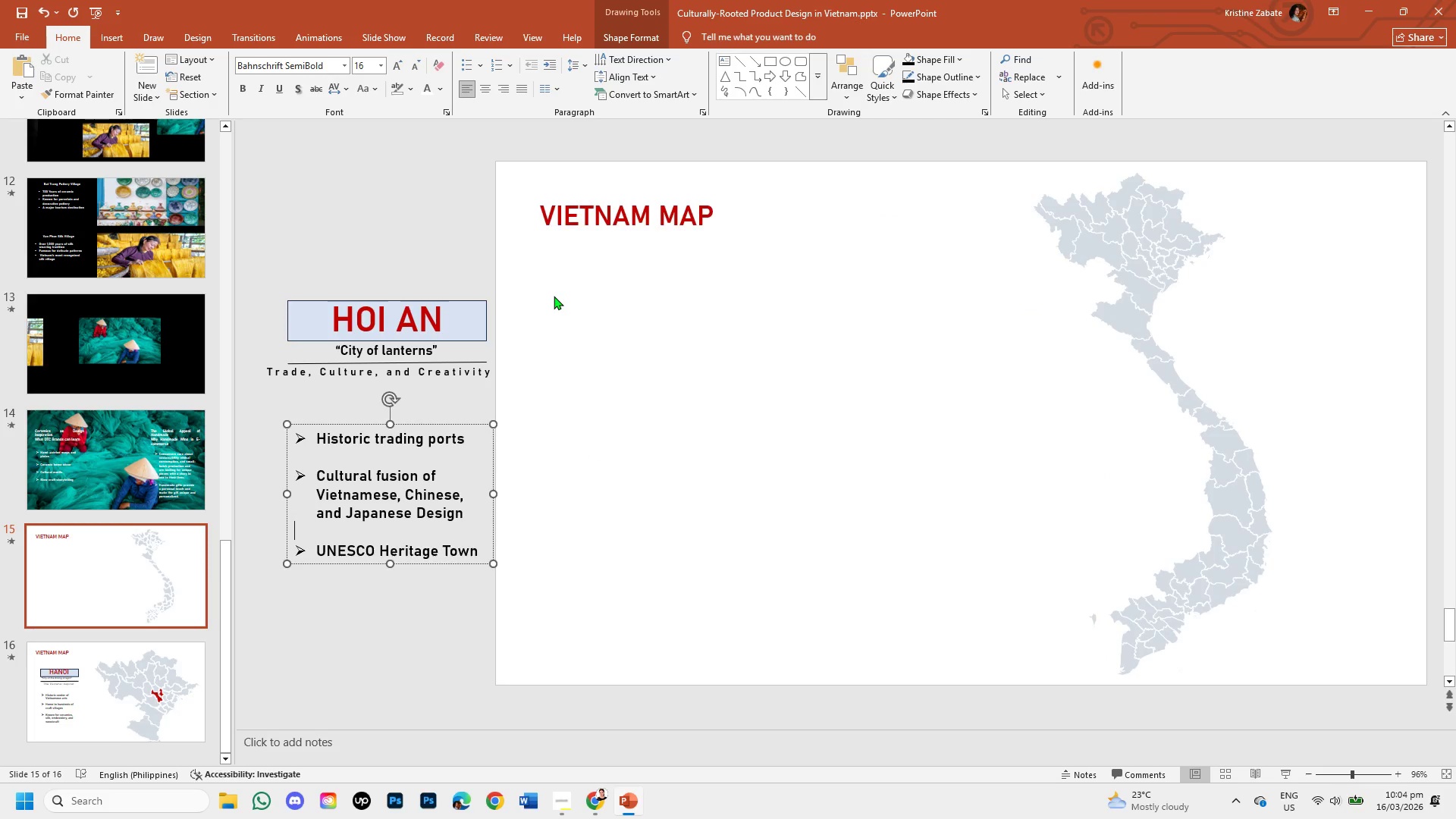 
key(Control+V)
 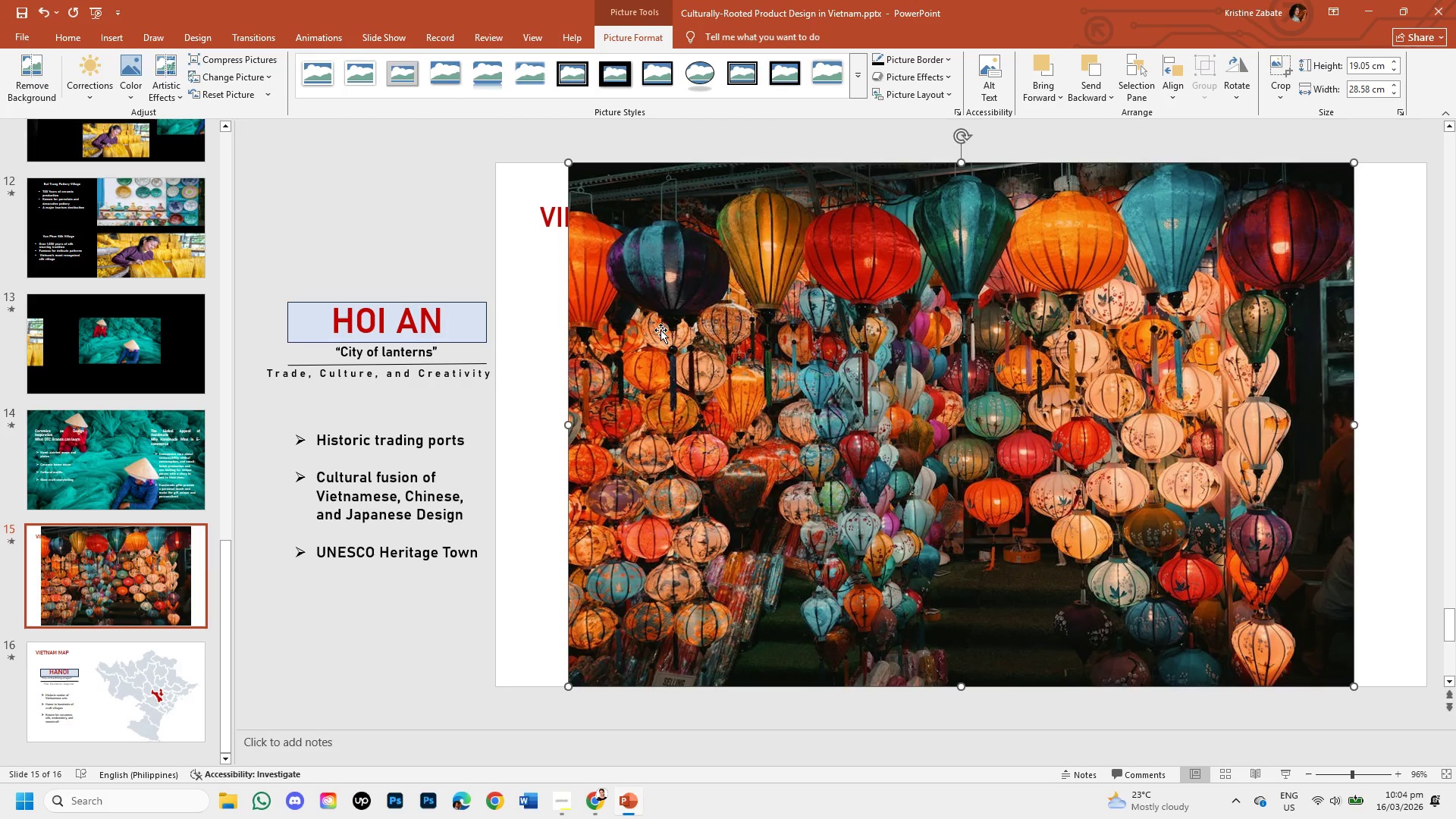 
left_click([661, 331])
 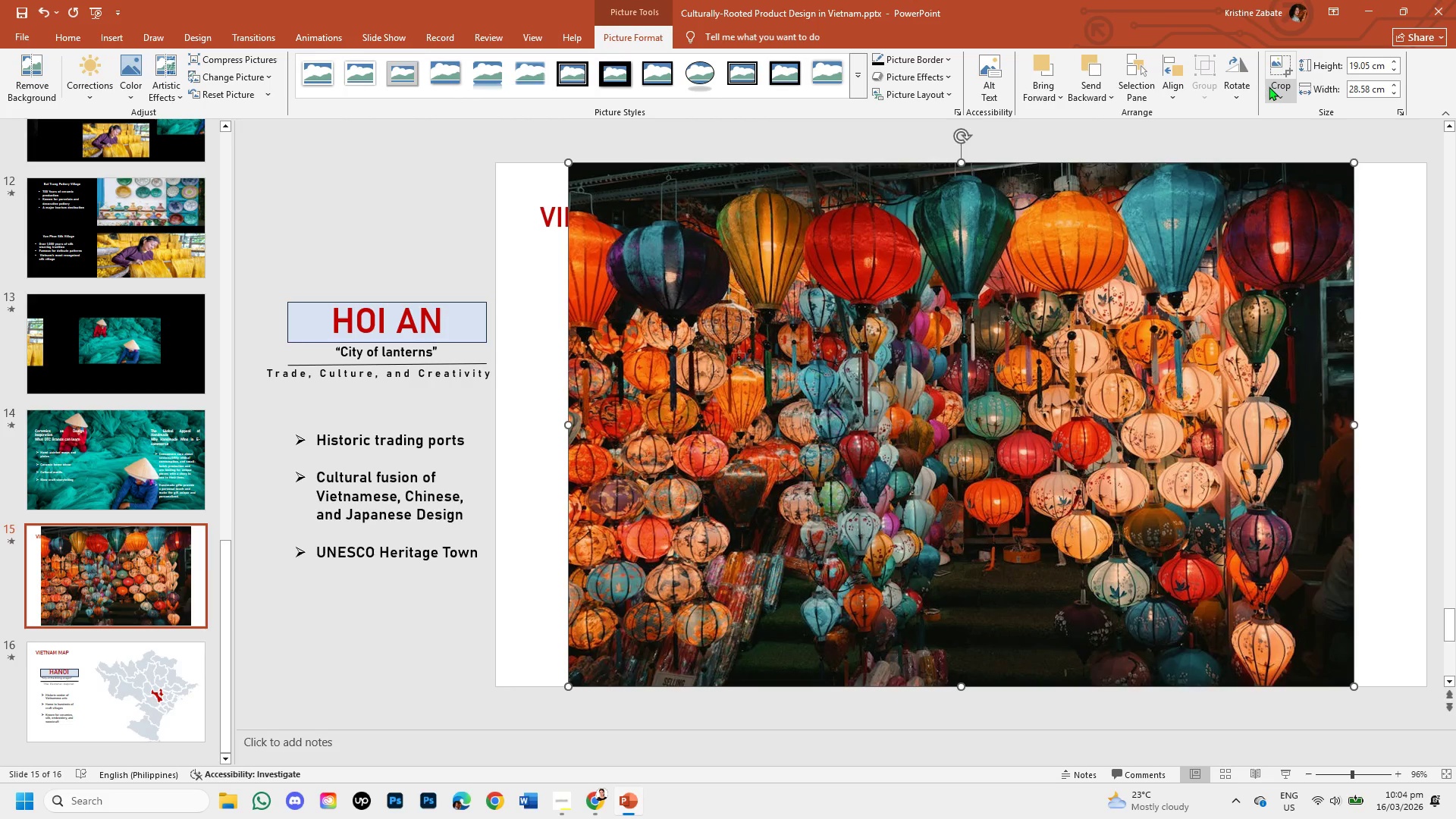 
left_click([1269, 86])
 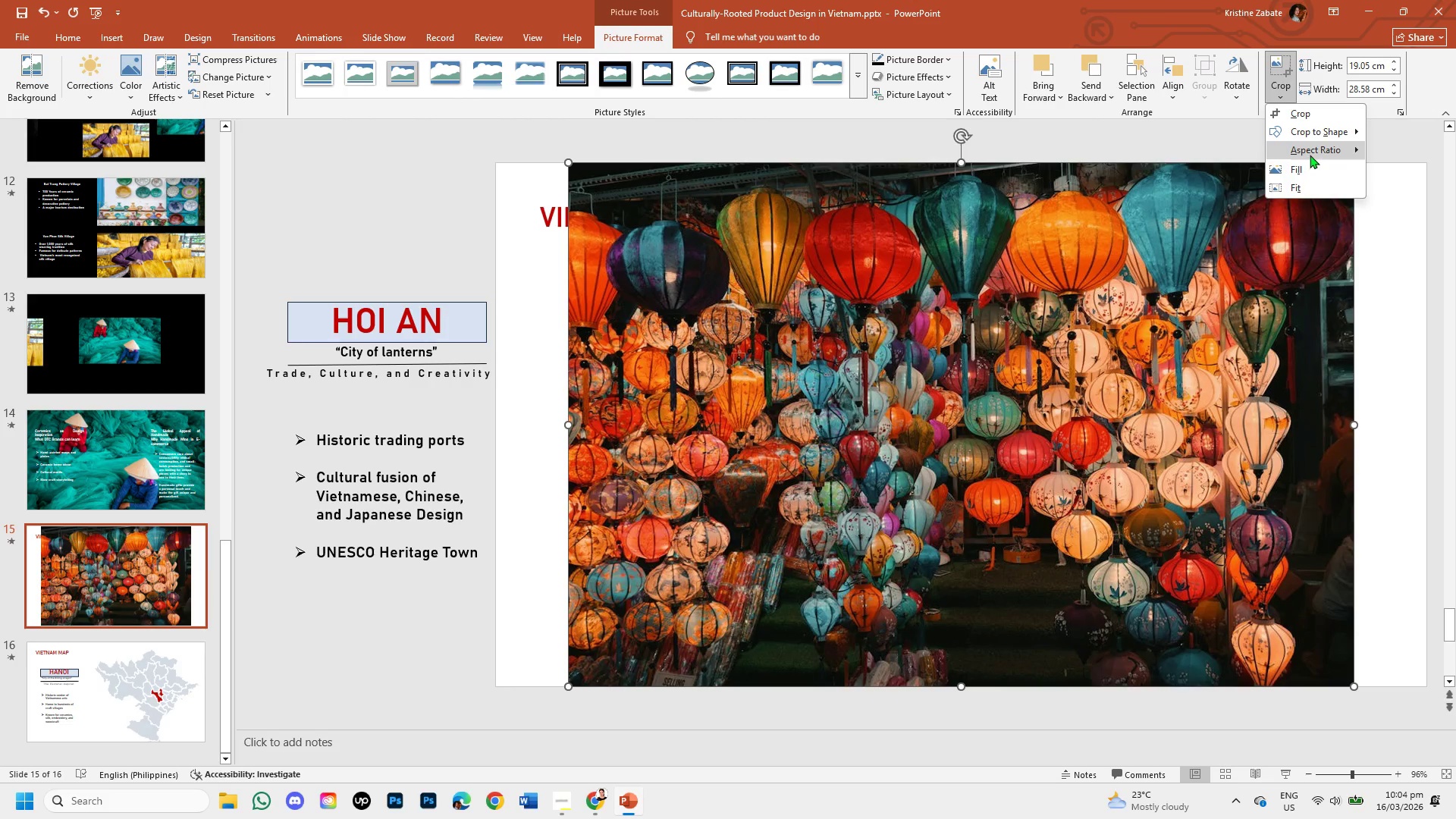 
left_click([1310, 155])
 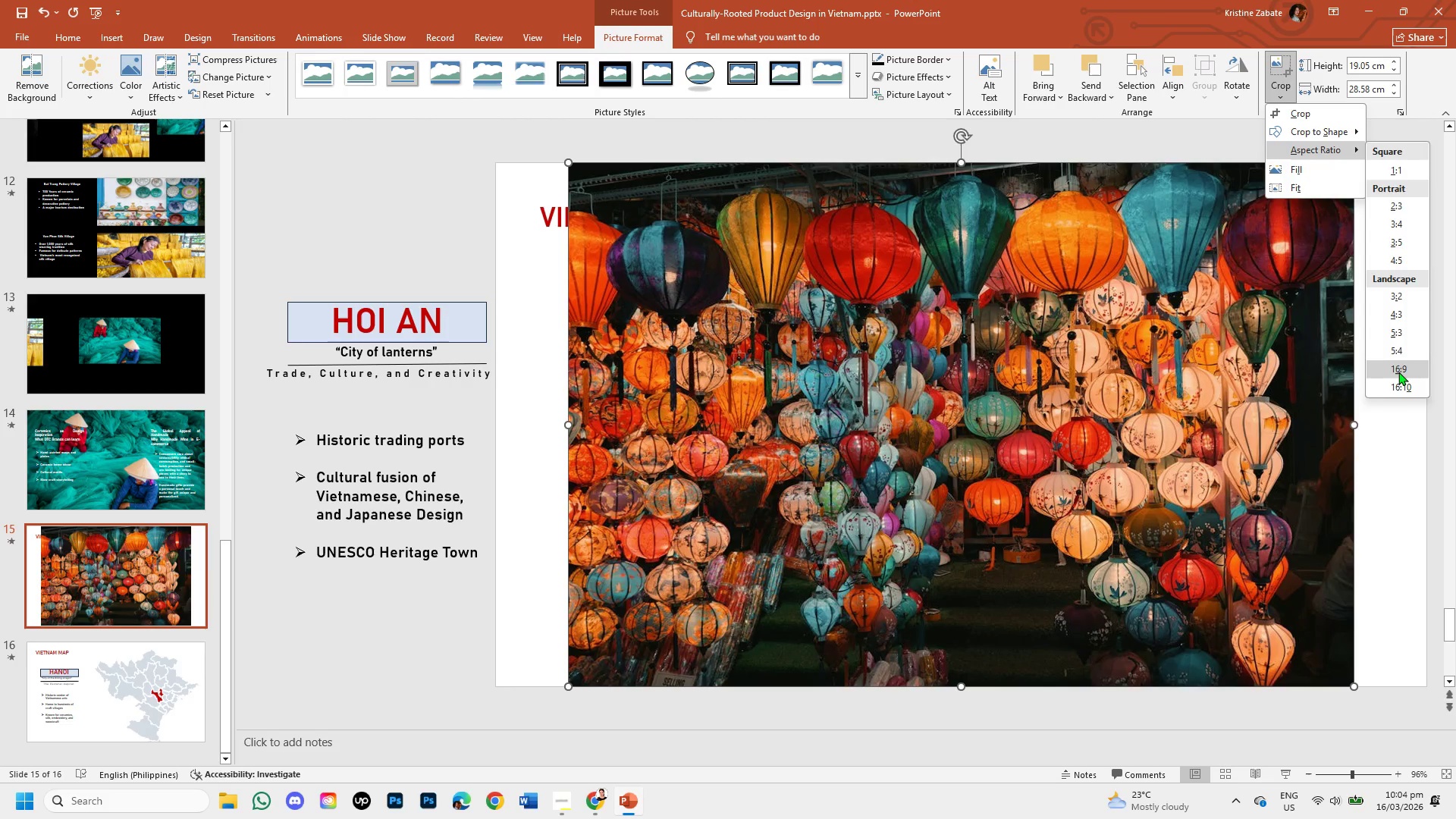 
left_click([1398, 372])
 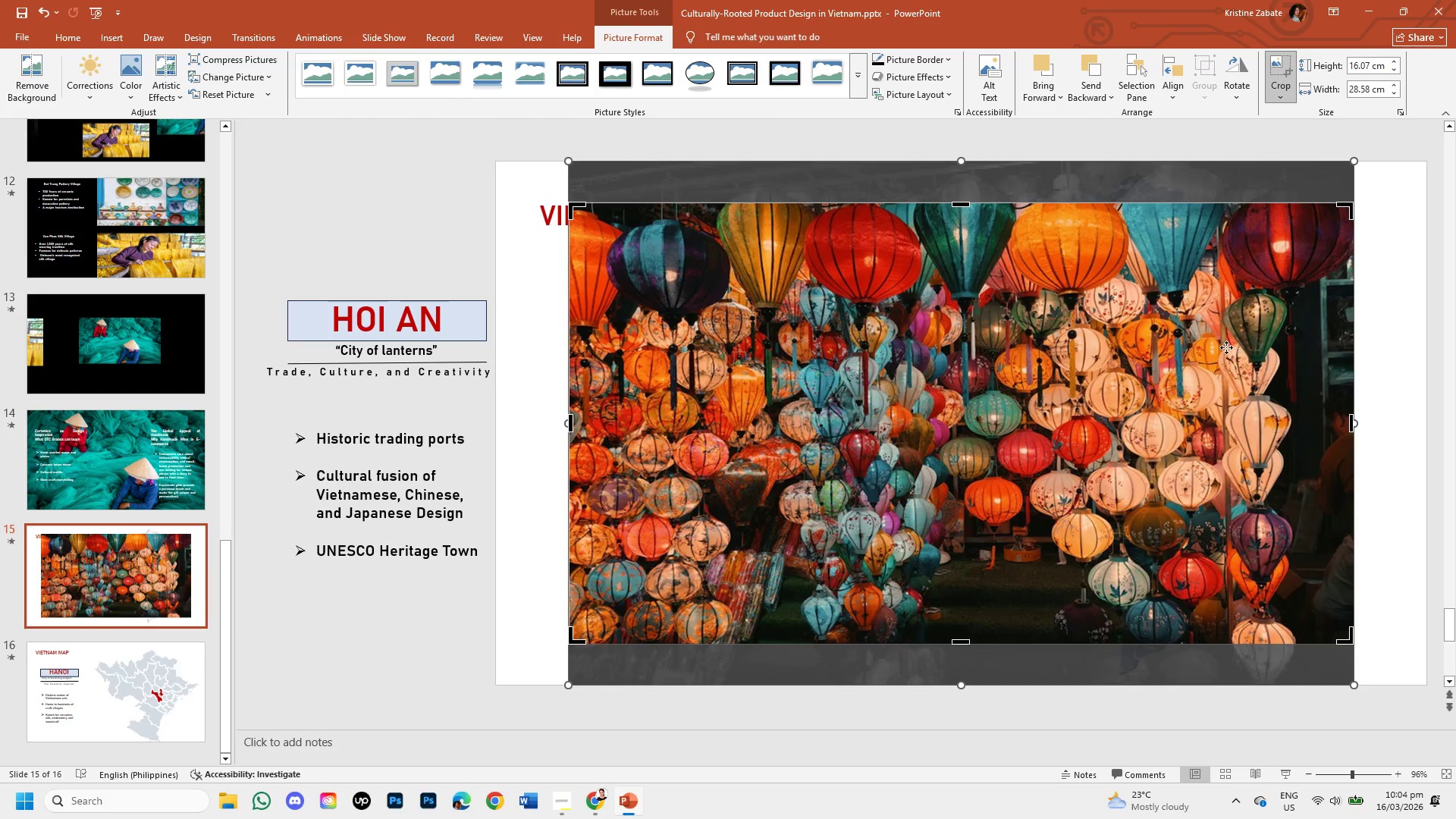 
left_click_drag(start_coordinate=[1181, 334], to_coordinate=[1181, 362])
 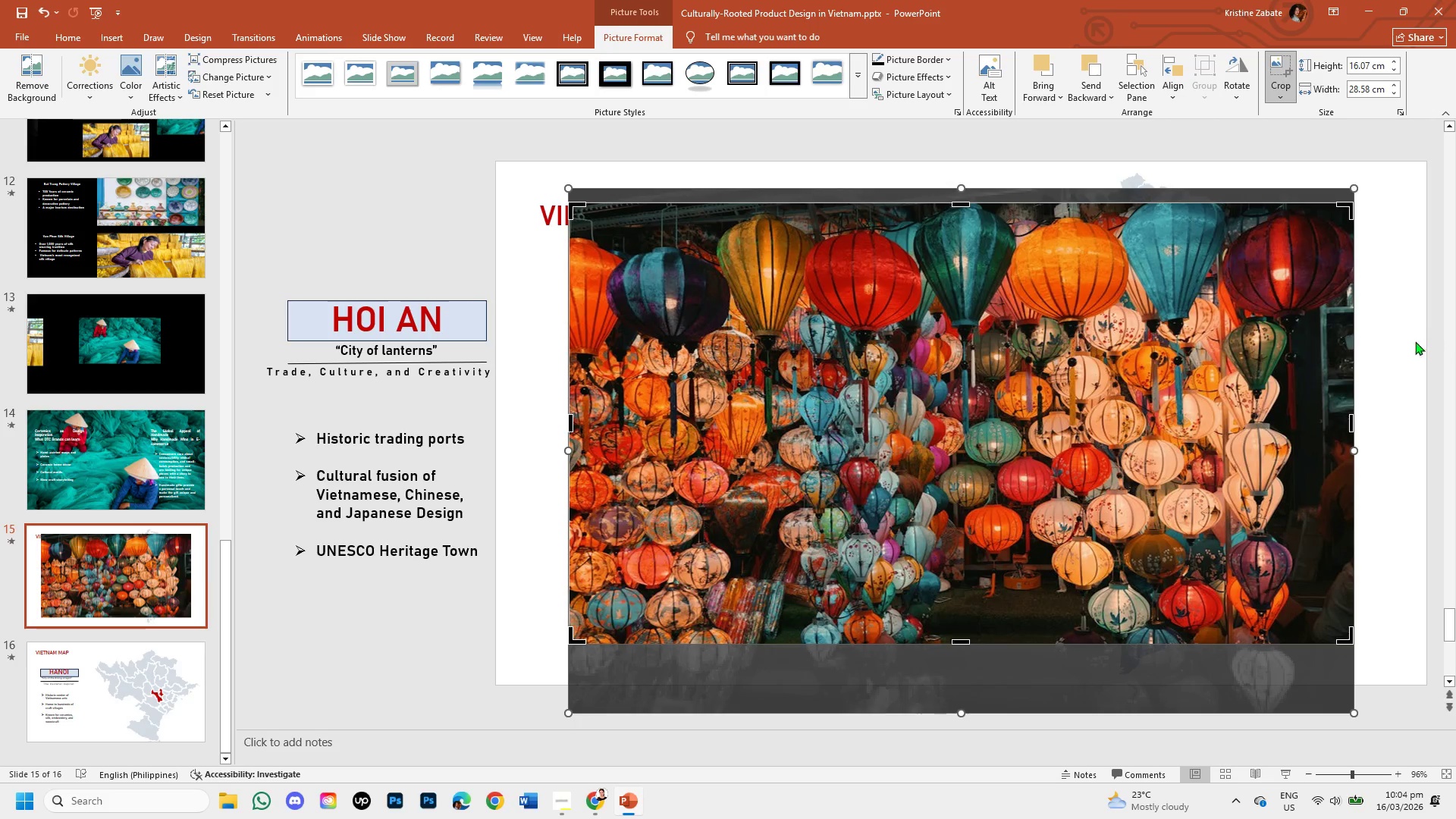 
left_click([1400, 344])
 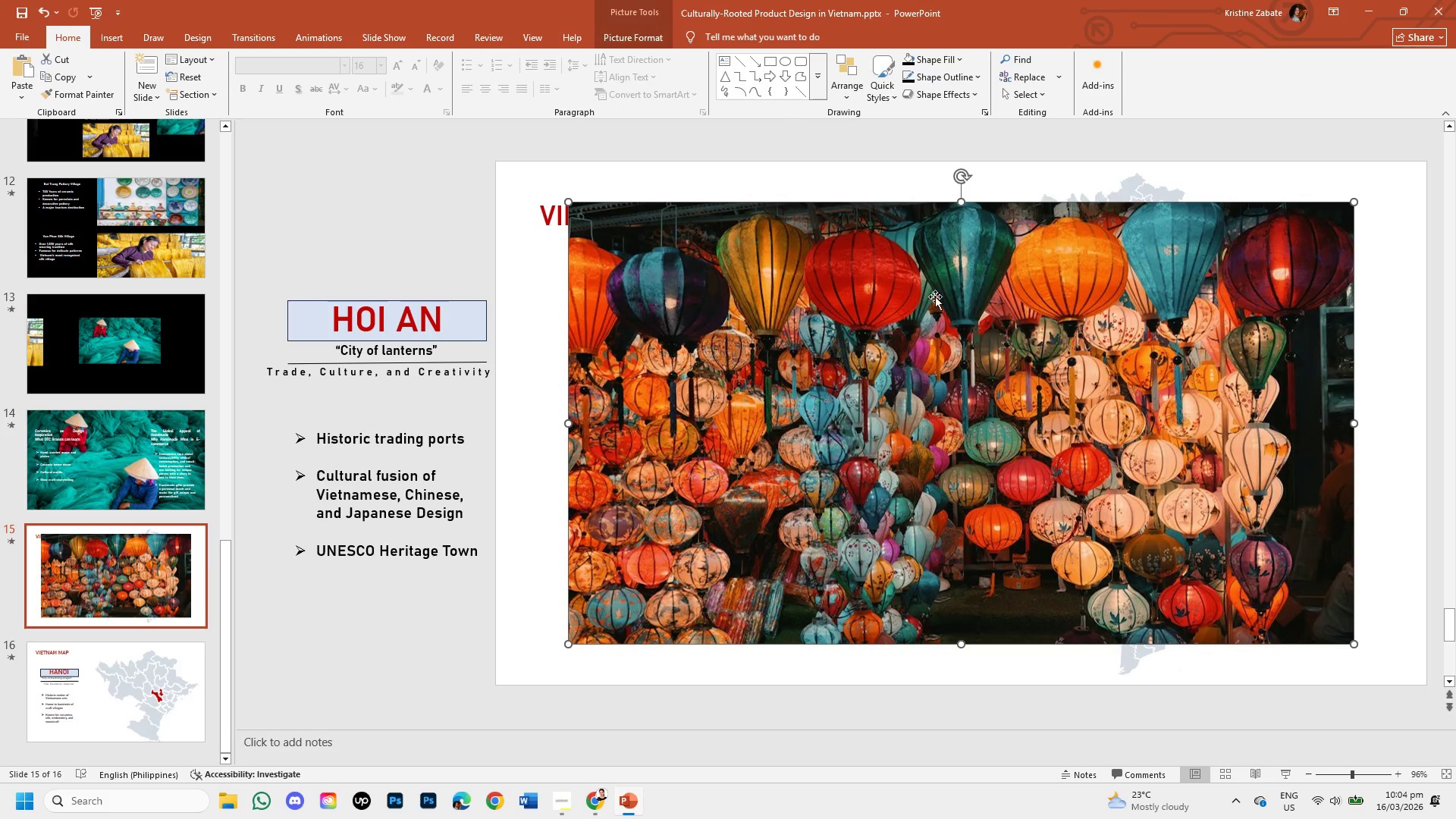 
left_click_drag(start_coordinate=[932, 296], to_coordinate=[861, 254])
 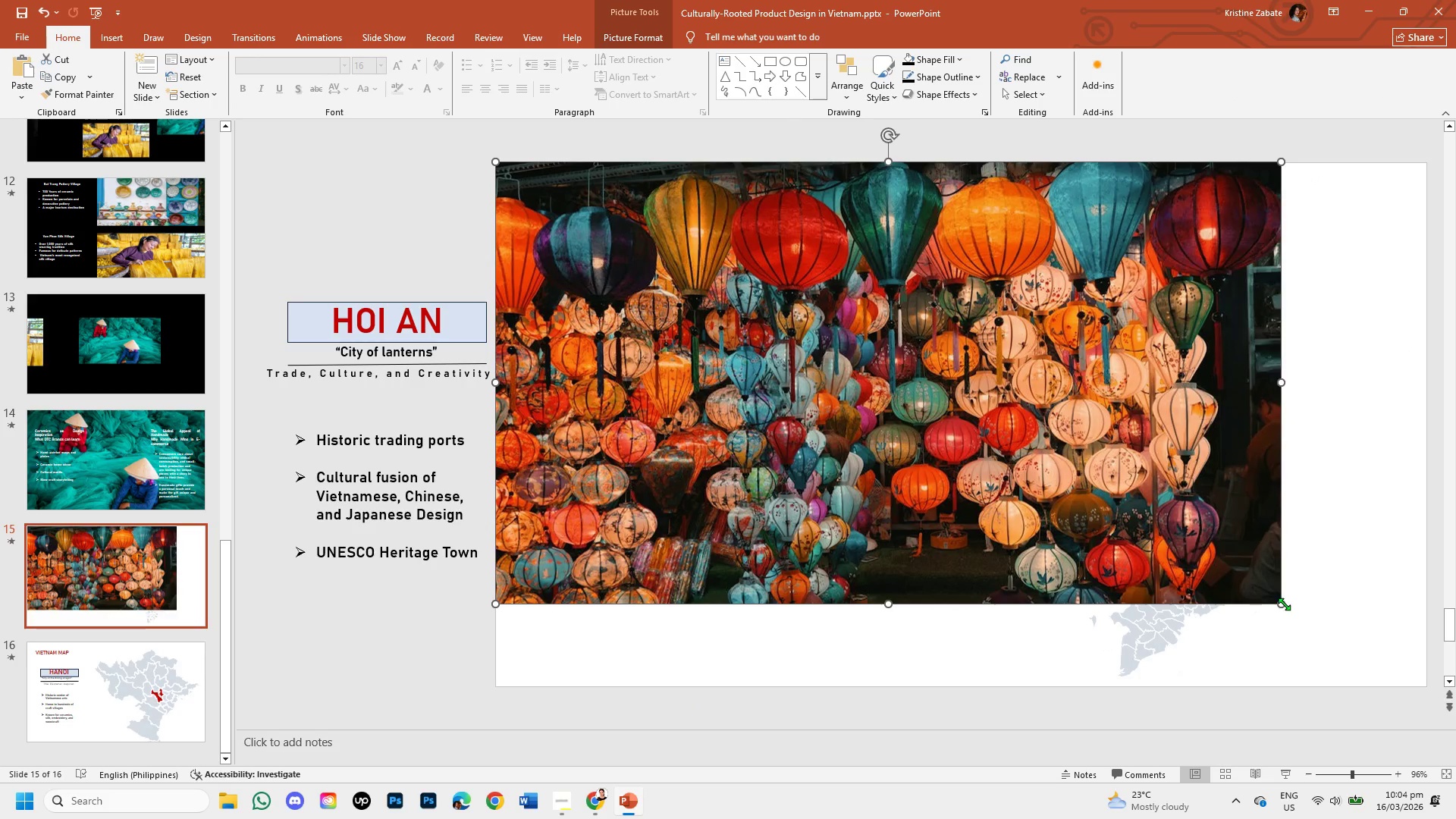 
left_click_drag(start_coordinate=[1282, 607], to_coordinate=[1403, 695])
 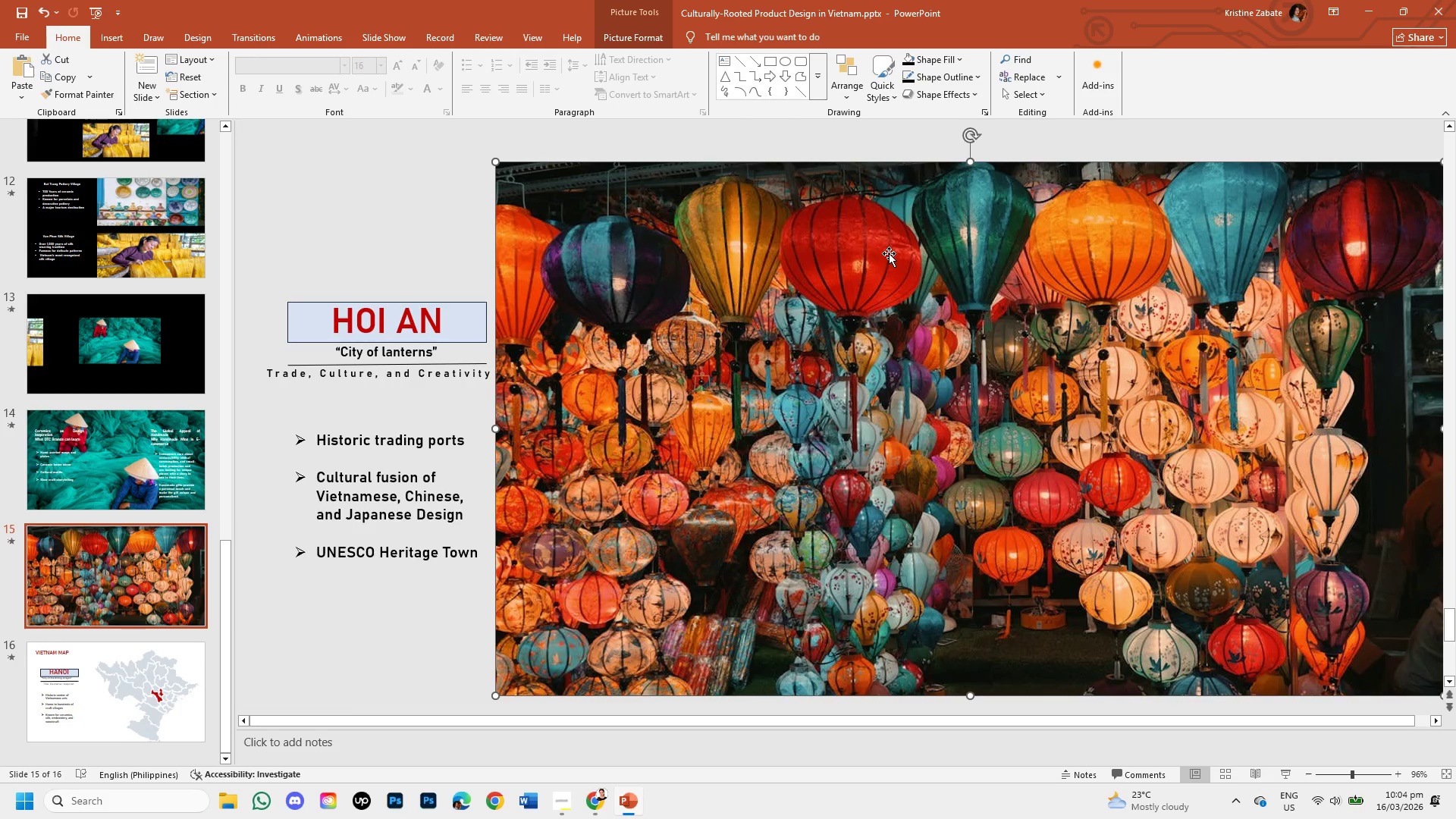 
right_click([889, 253])
 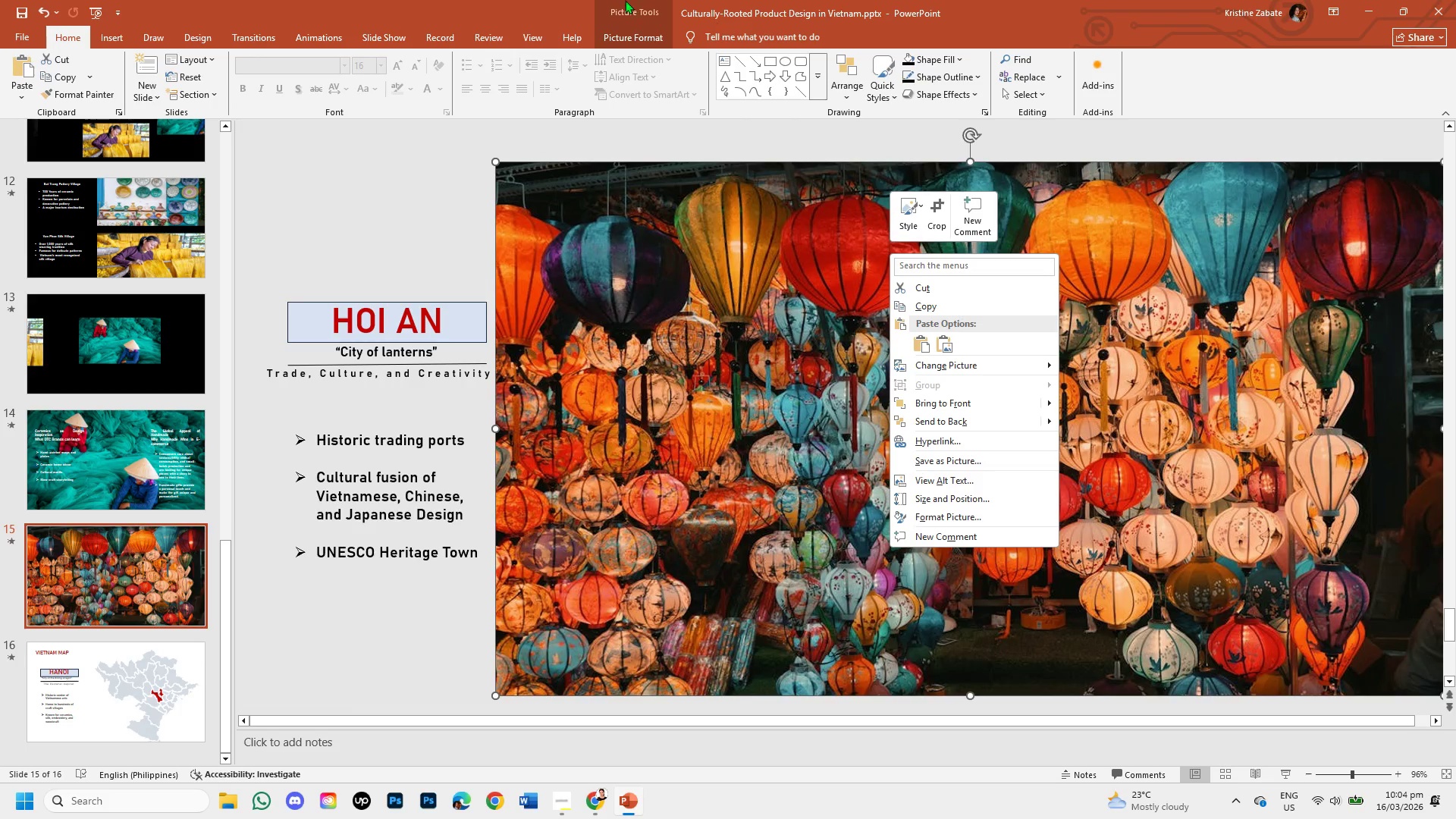 
left_click([559, 28])
 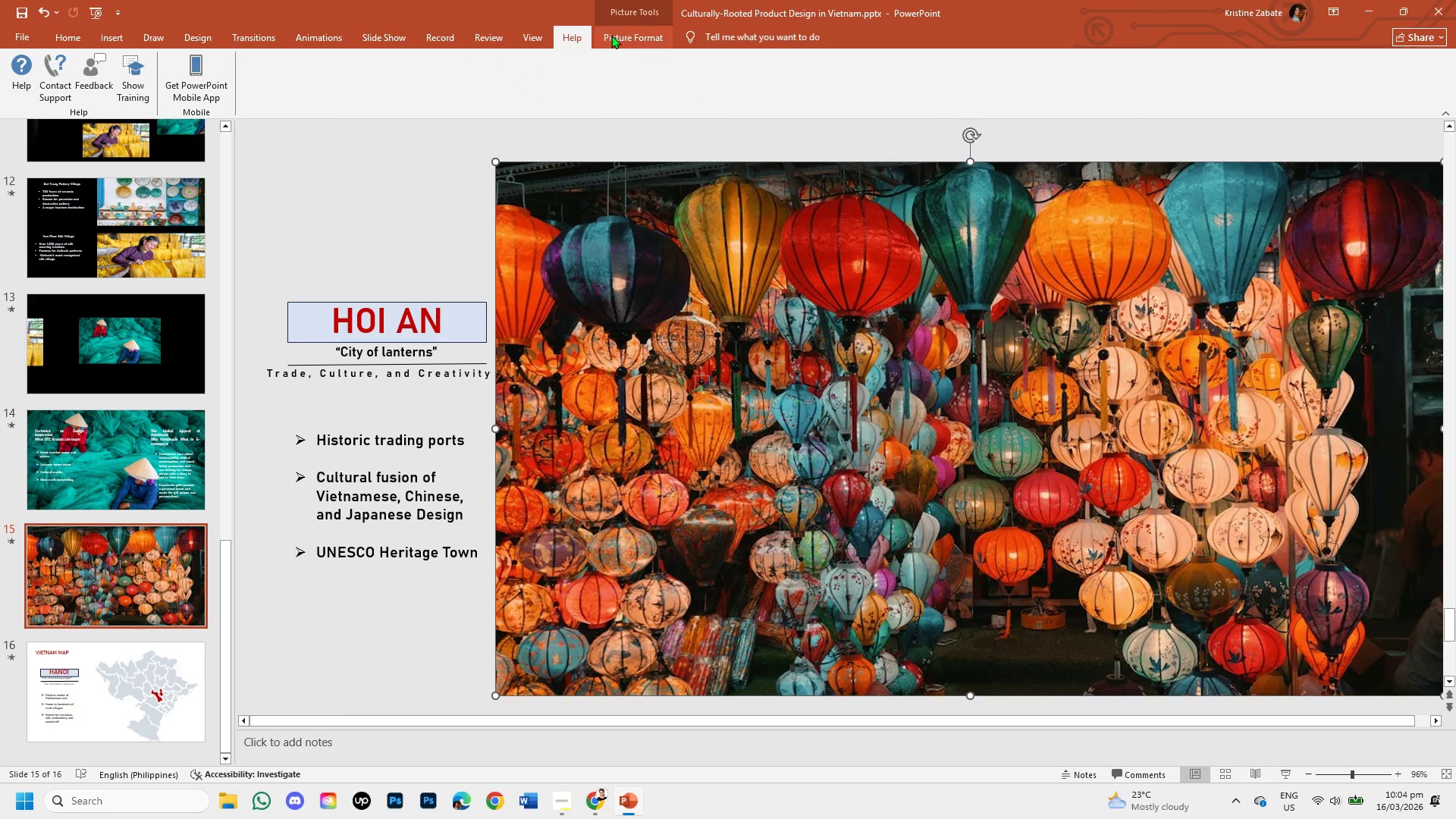 
left_click([613, 35])
 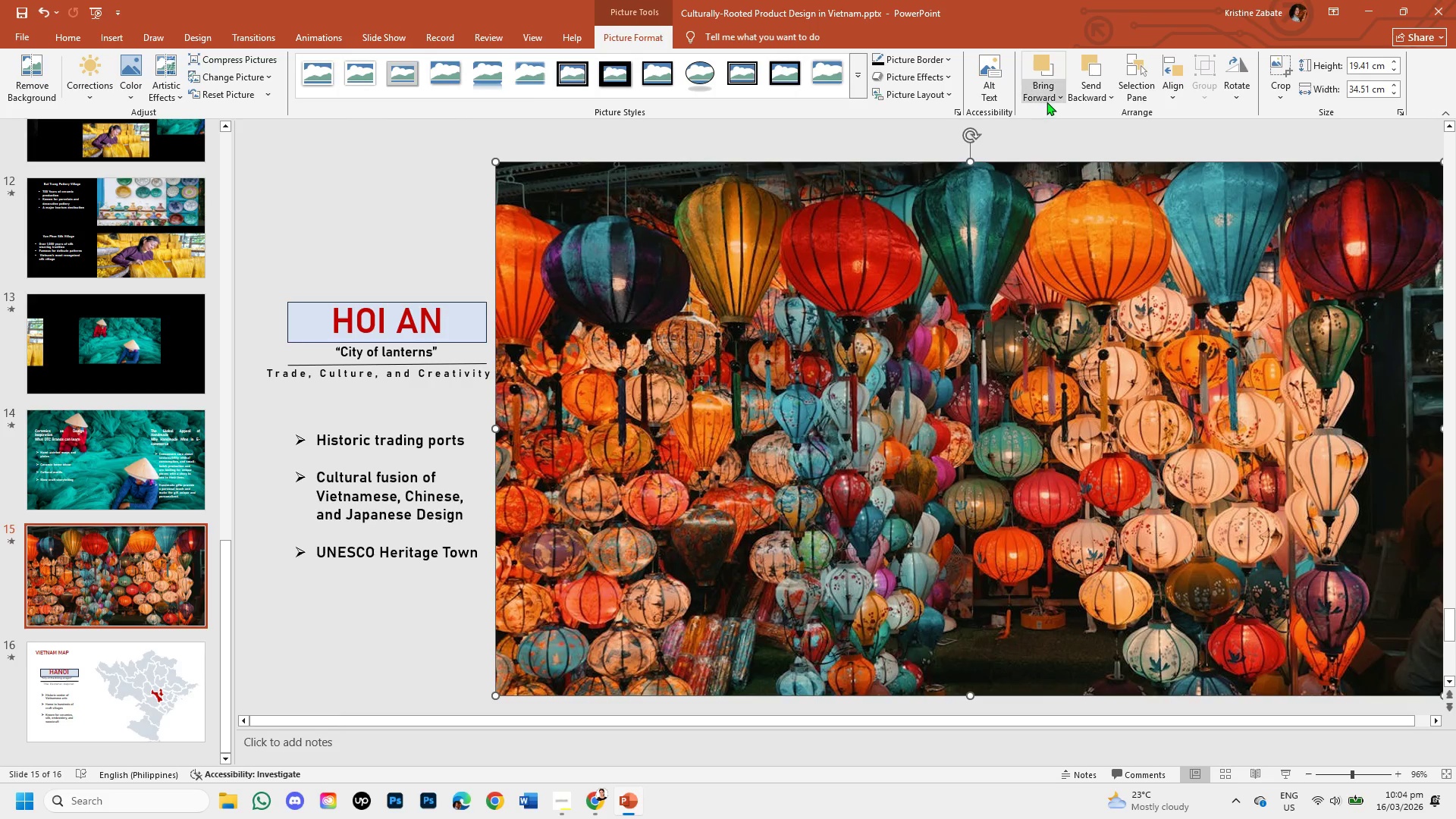 
left_click([1051, 98])
 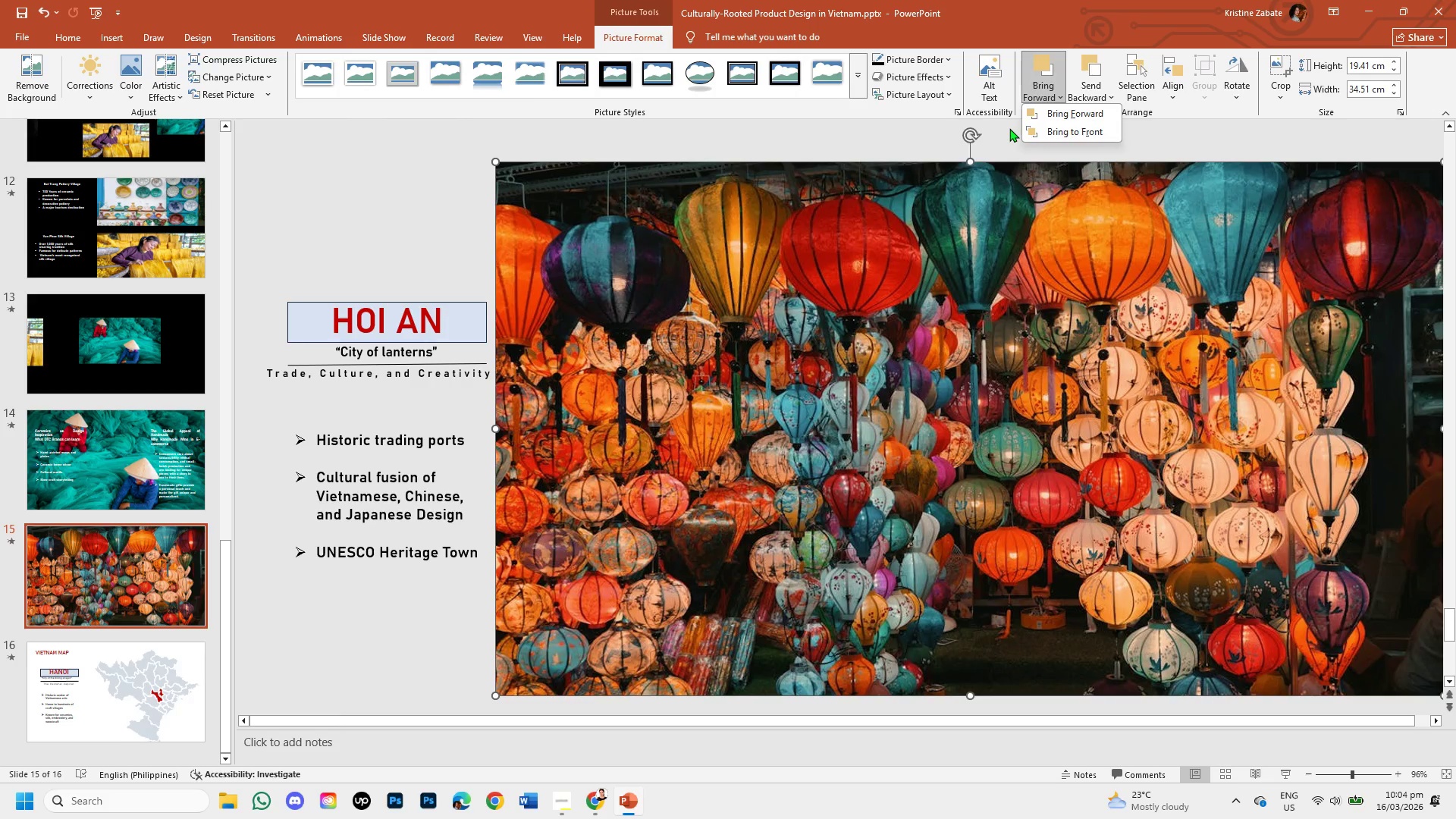 
left_click([1090, 94])
 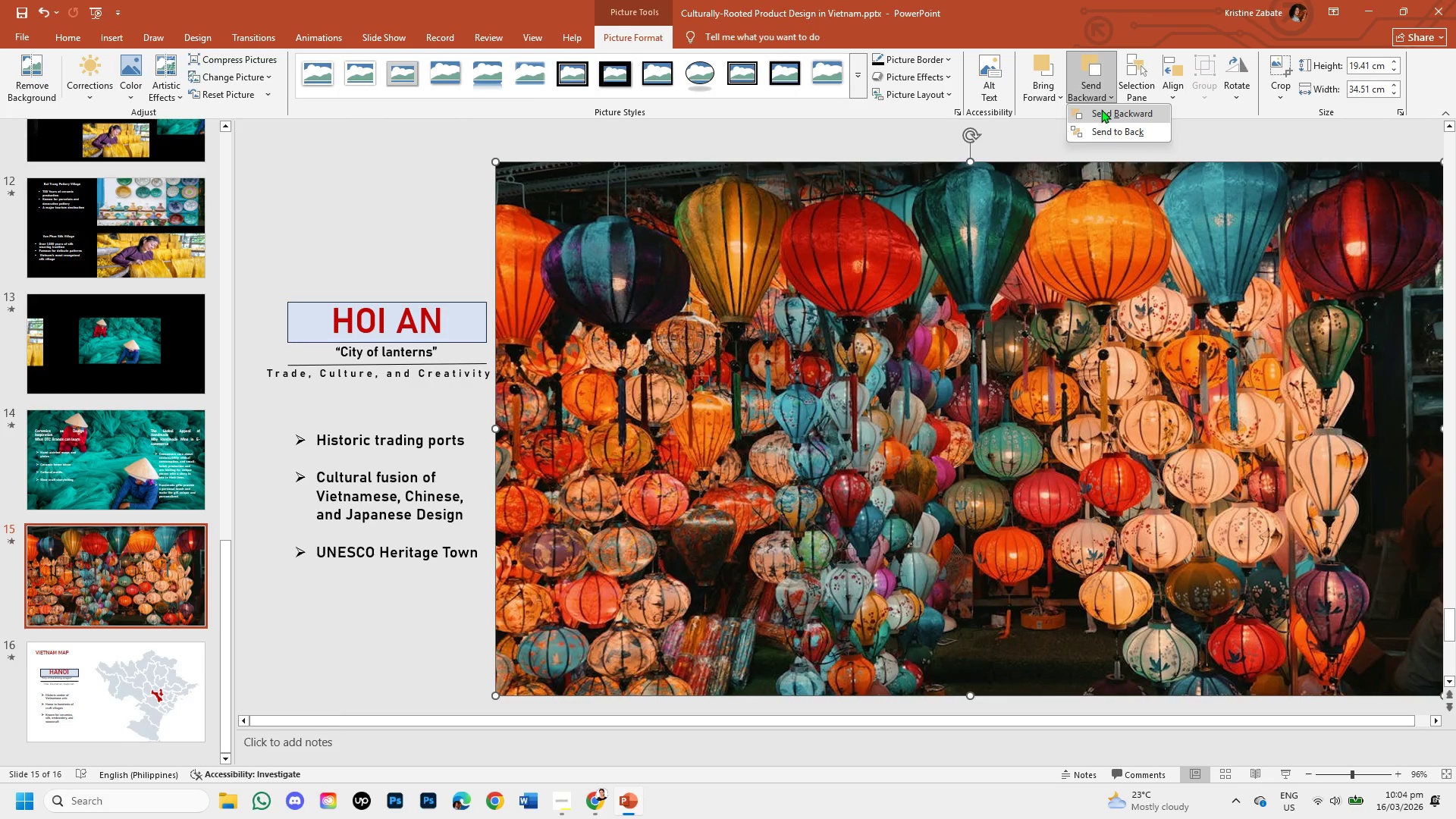 
left_click([1101, 109])
 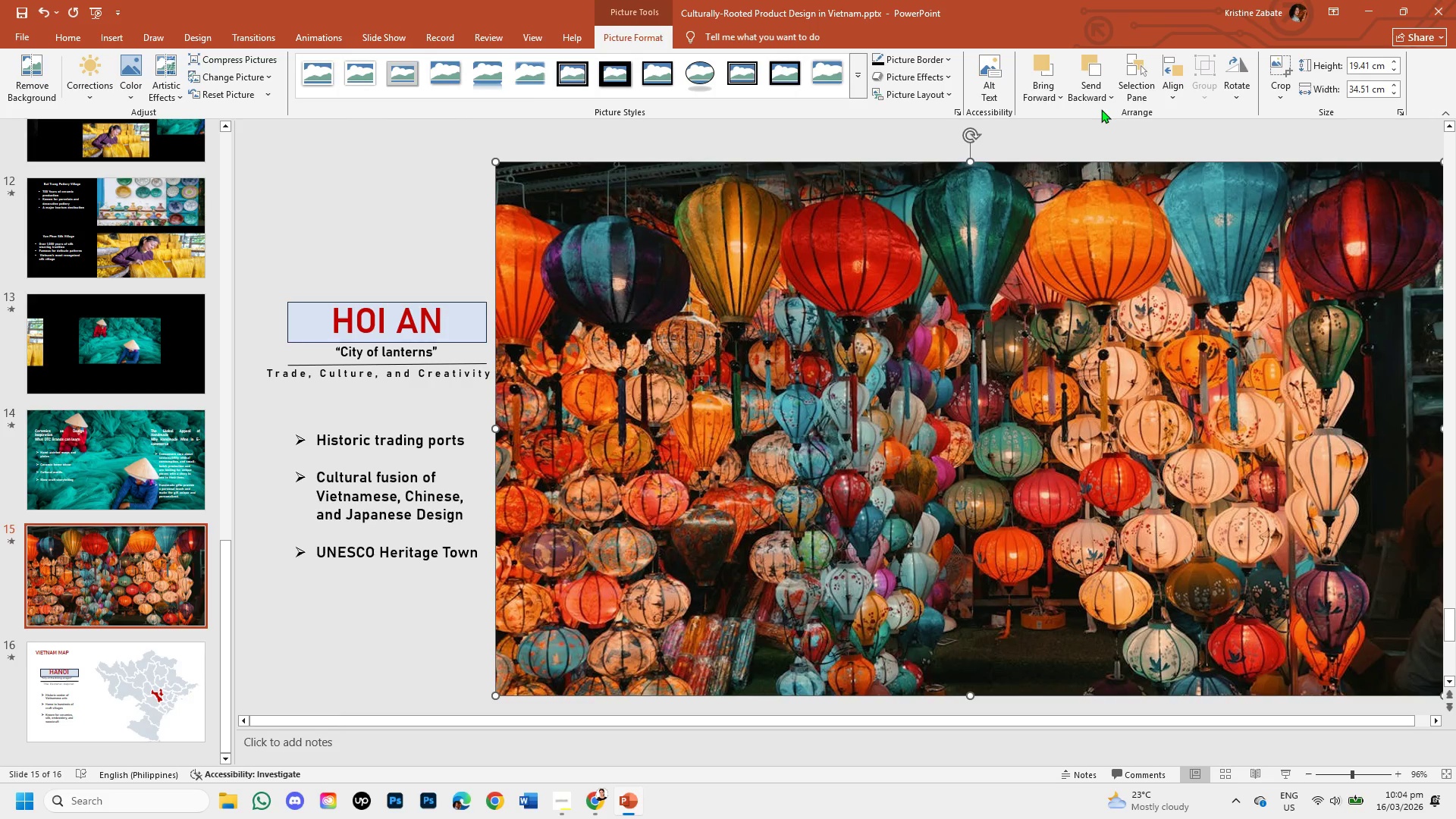 
left_click([1085, 97])
 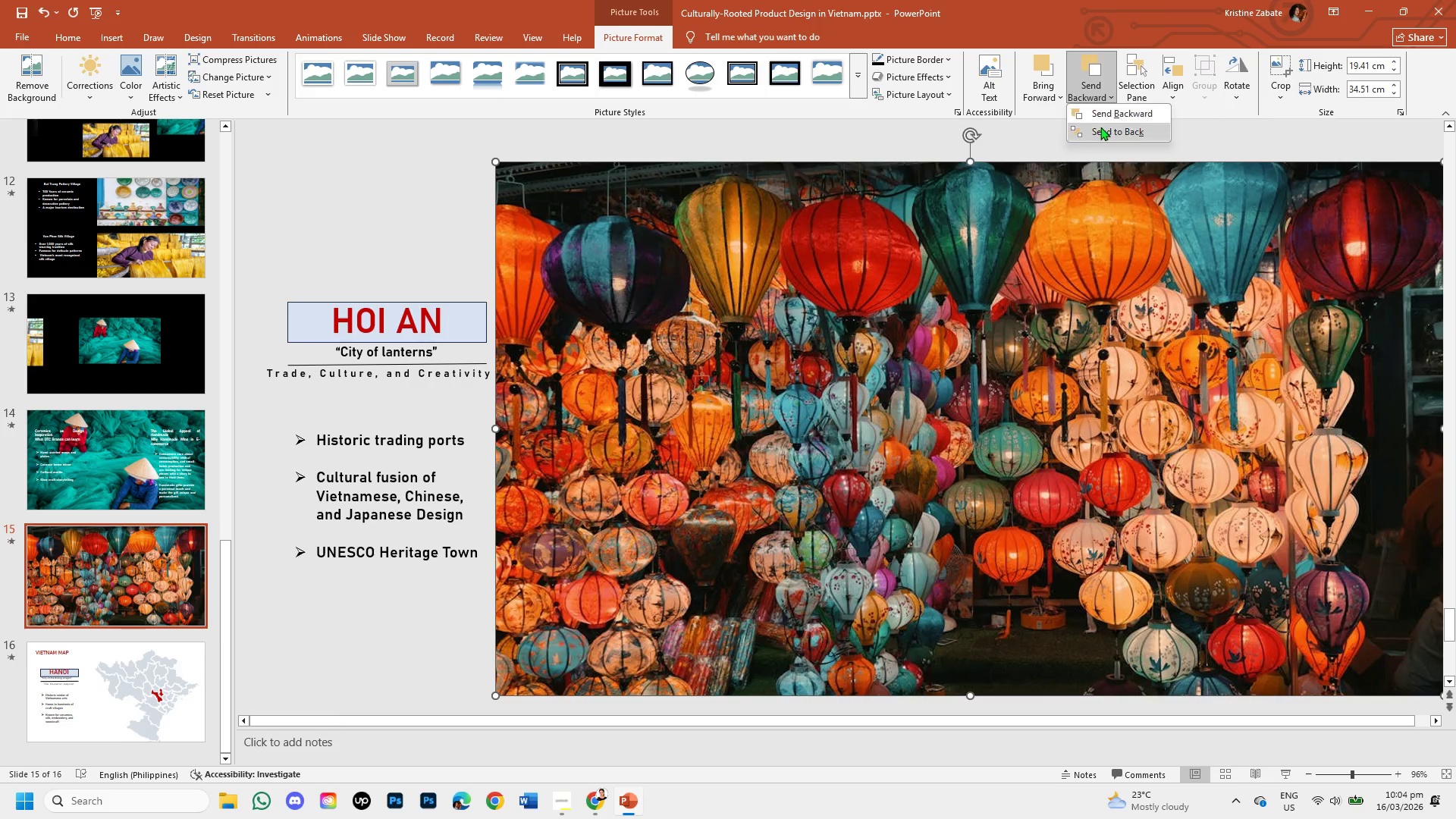 
left_click([1100, 127])
 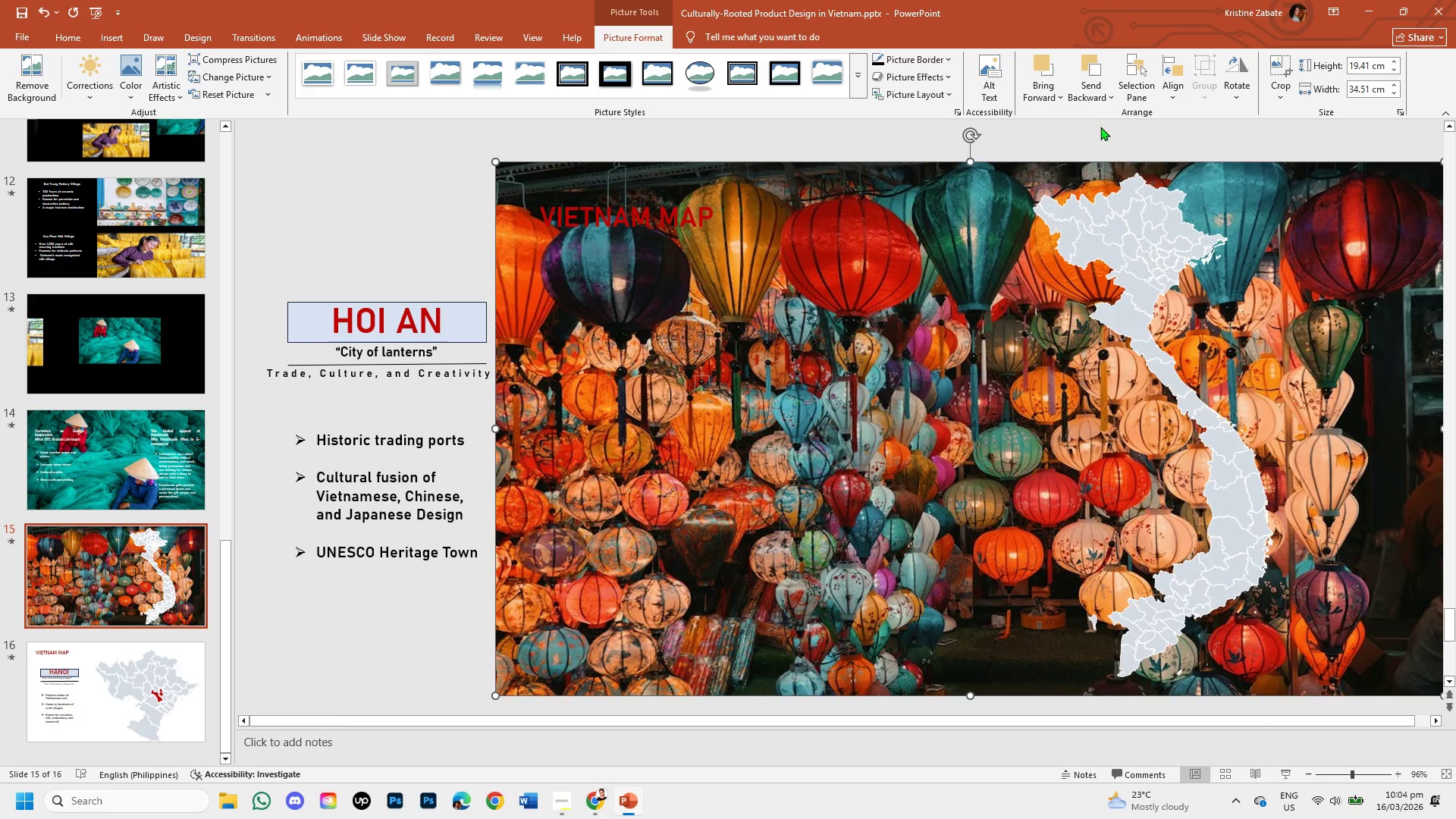 
wait(8.91)
 